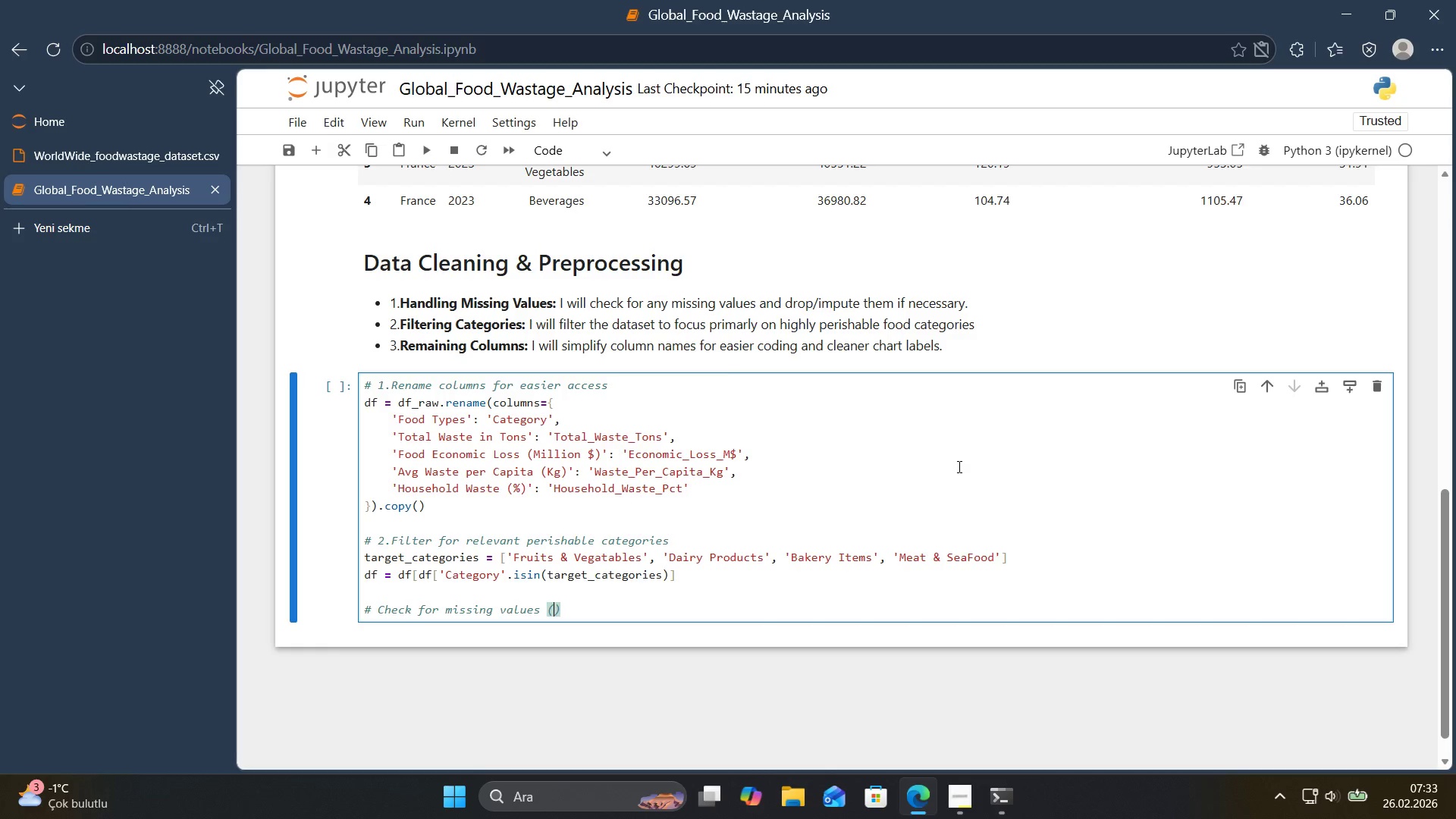 
type(No nulls present based on 'n't'al 'nfo, but good pract'ce)
 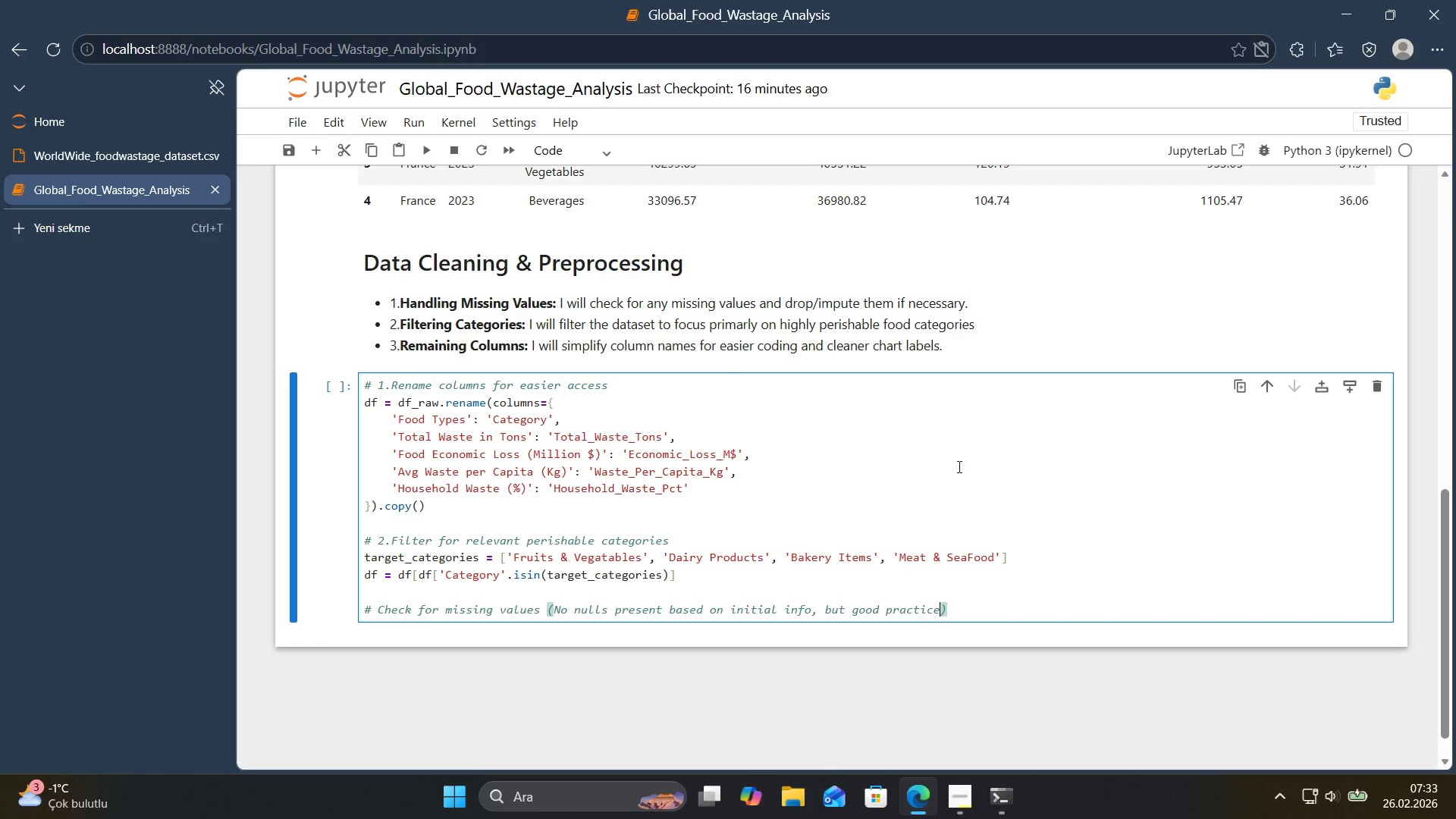 
key(ArrowRight)
 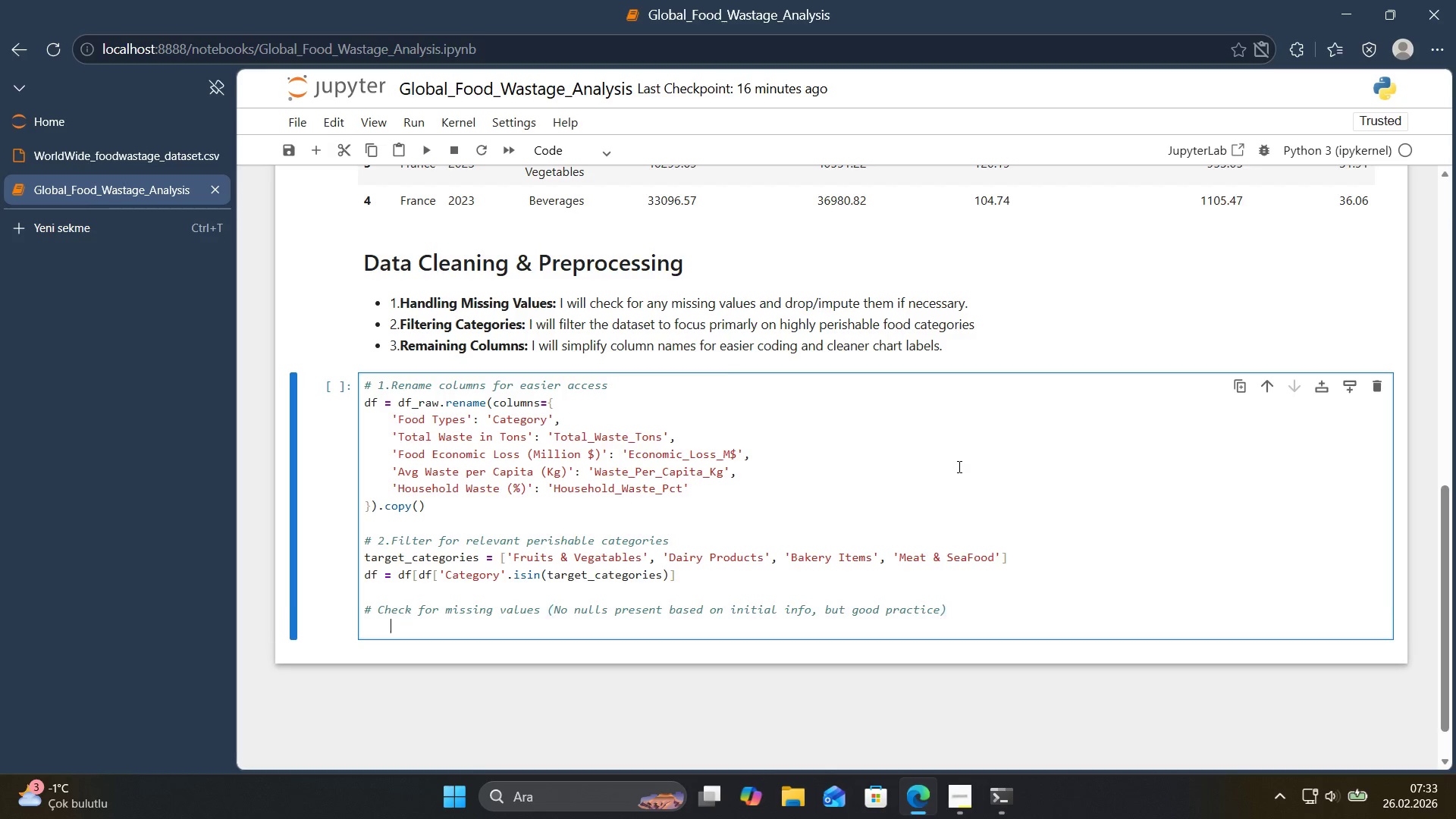 
key(Enter)
 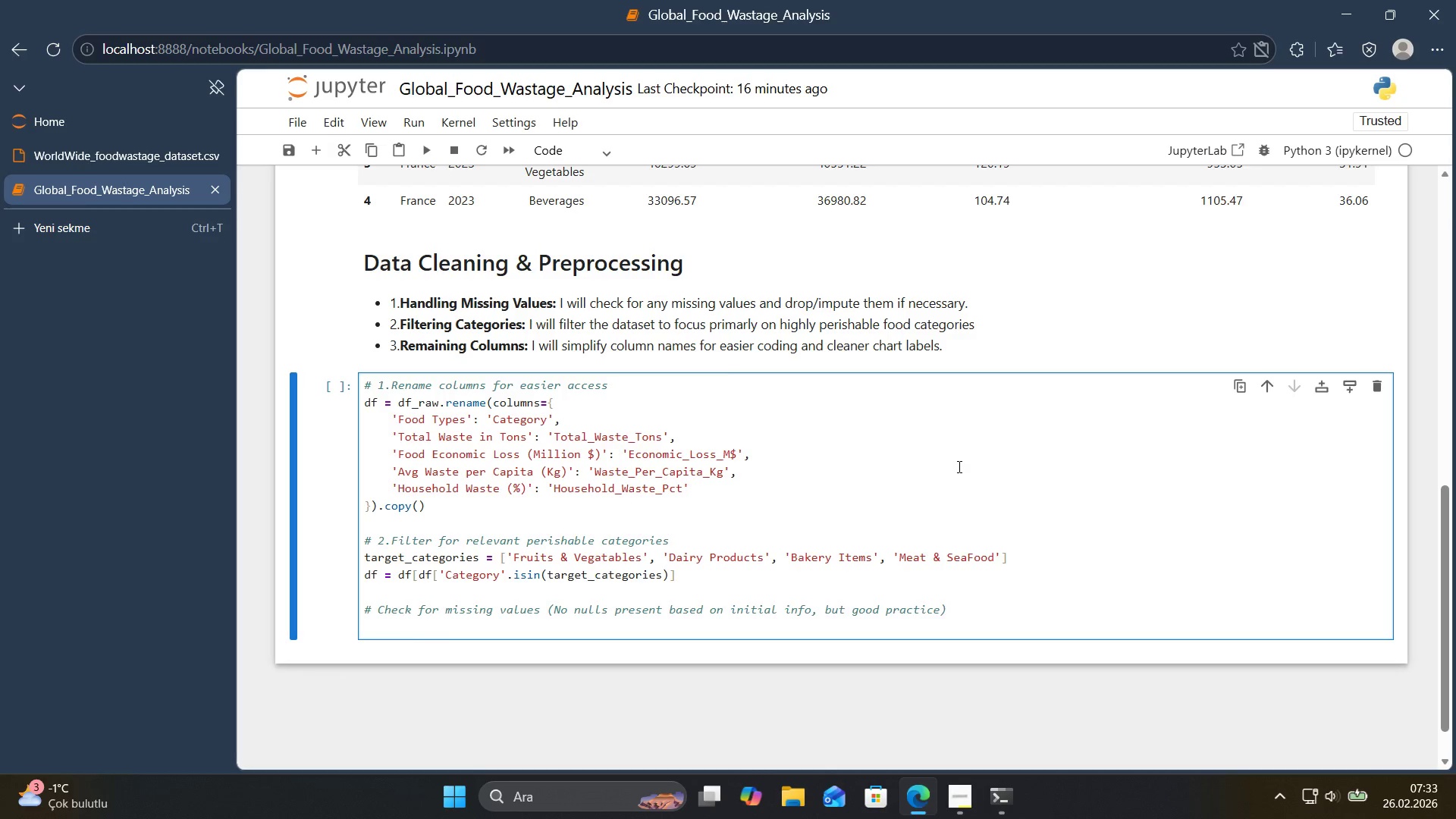 
type(df.dropna)
 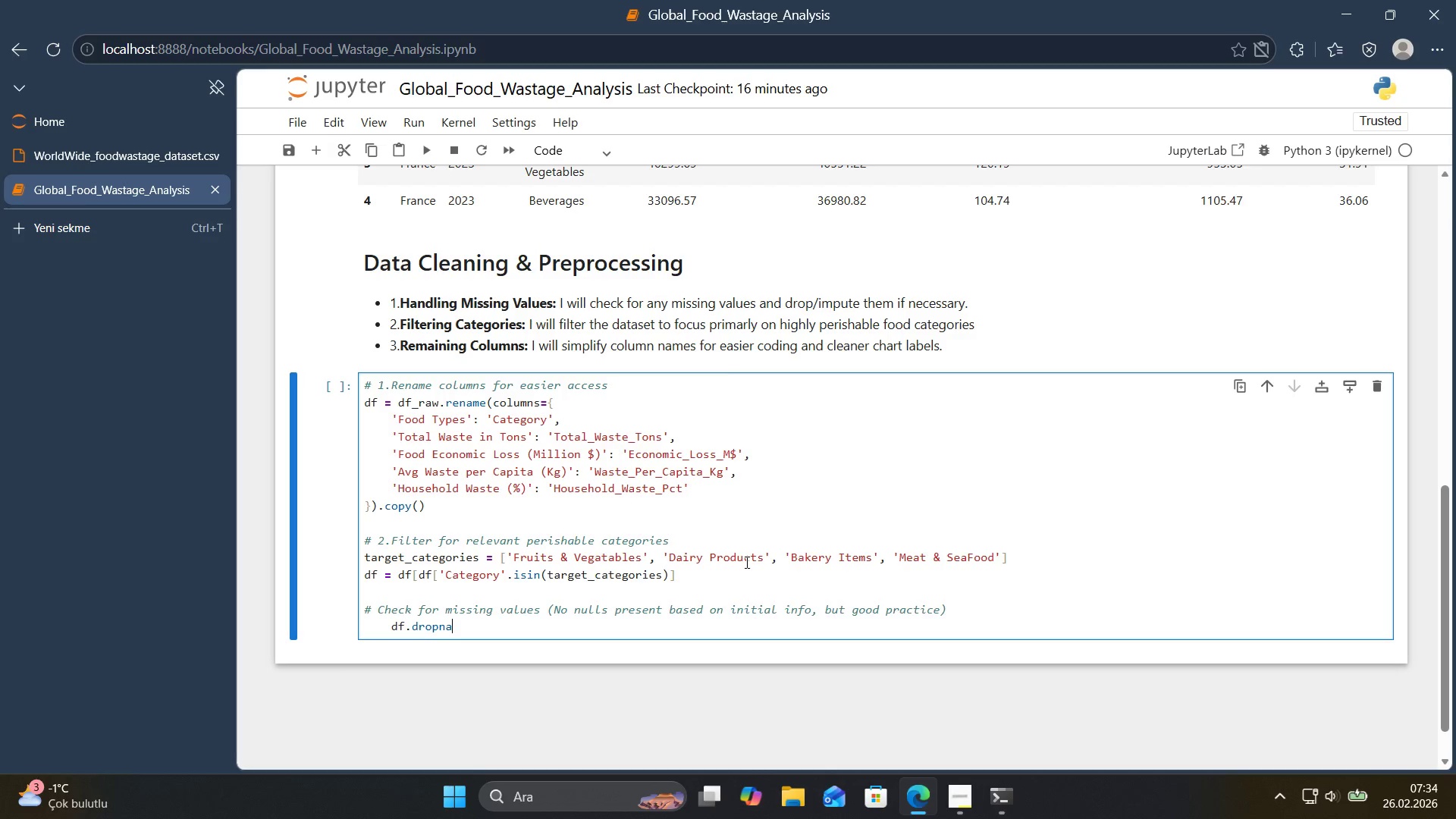 
wait(16.12)
 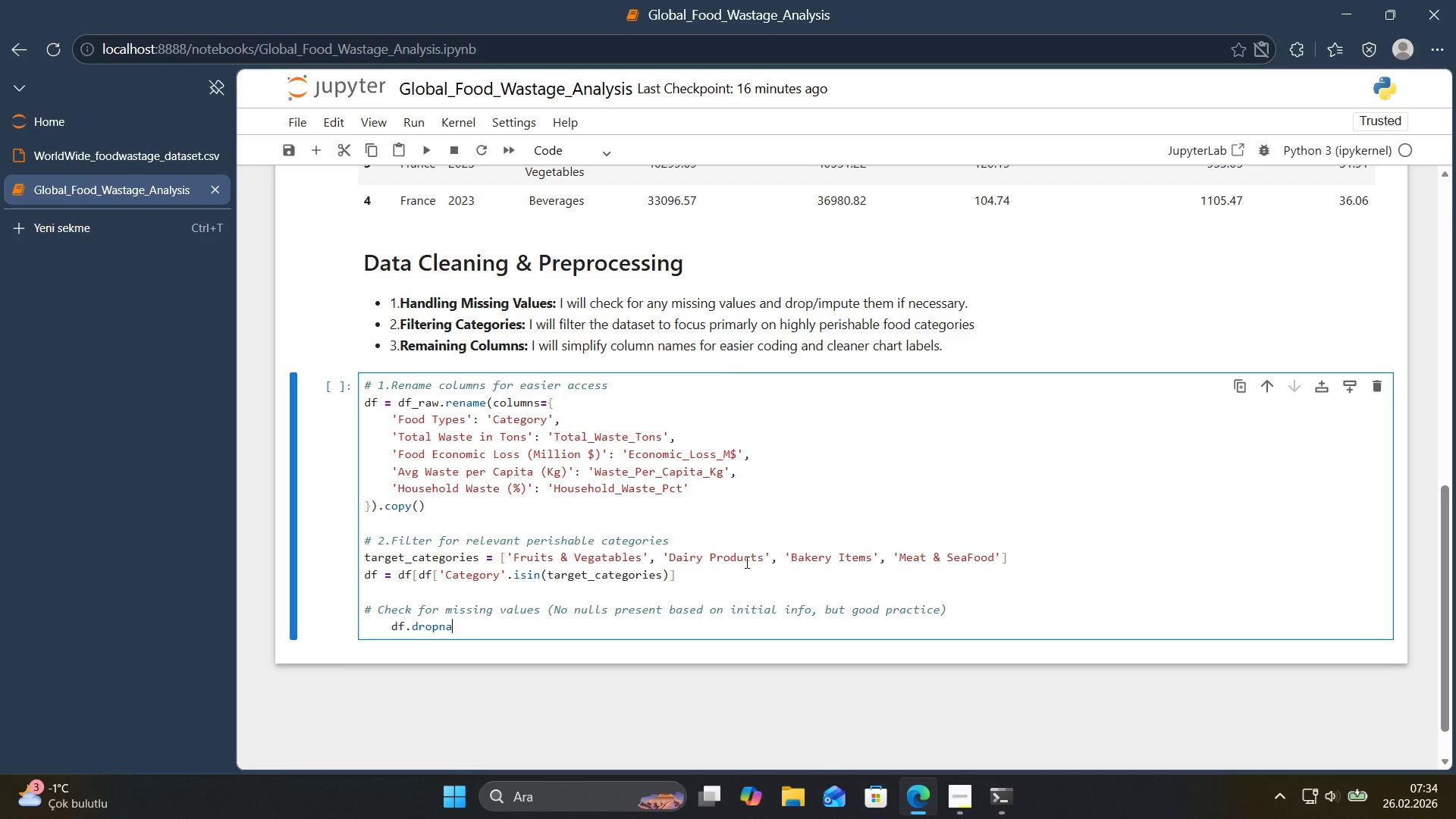 
type(*()
 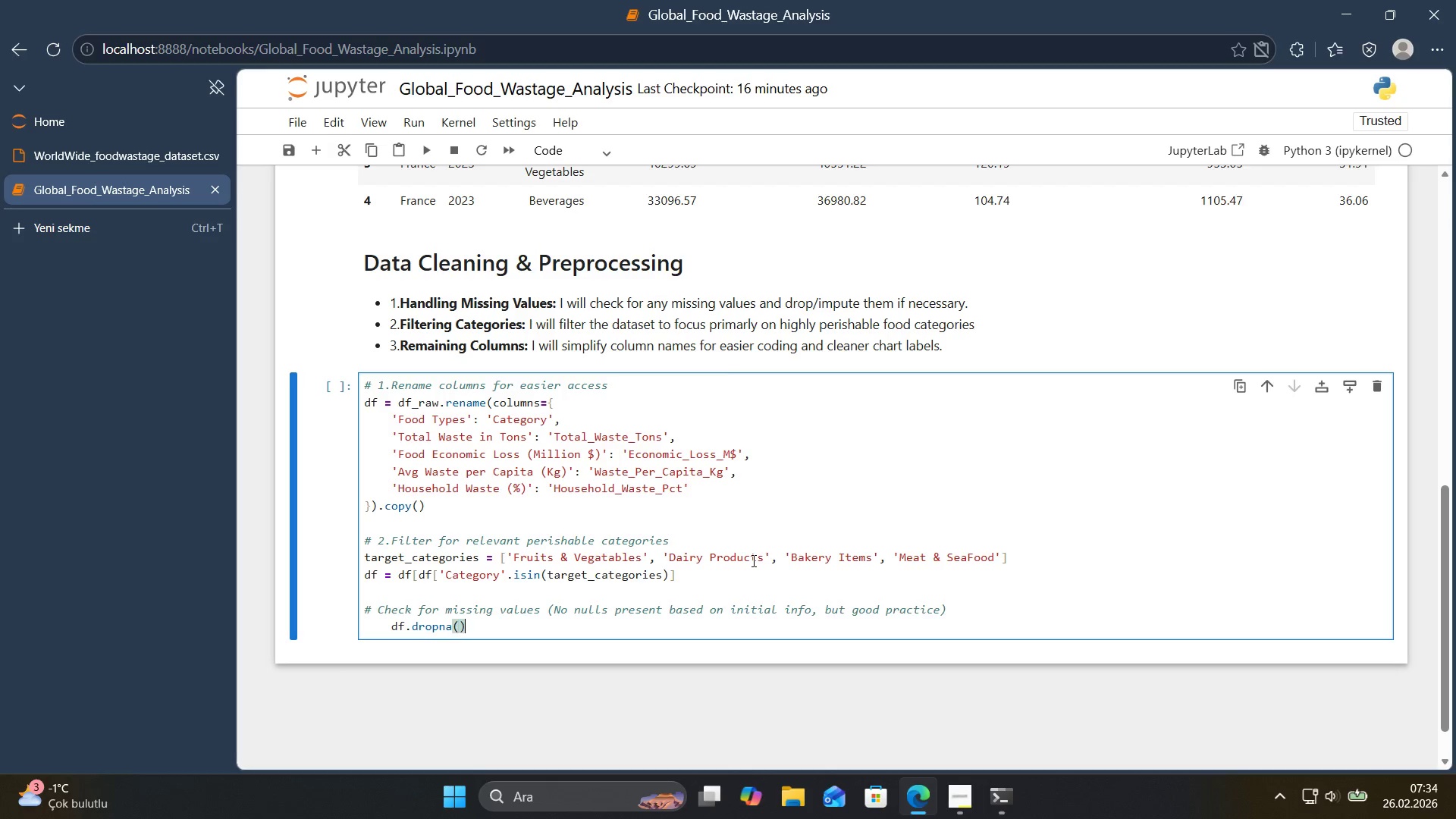 
key(ArrowLeft)
 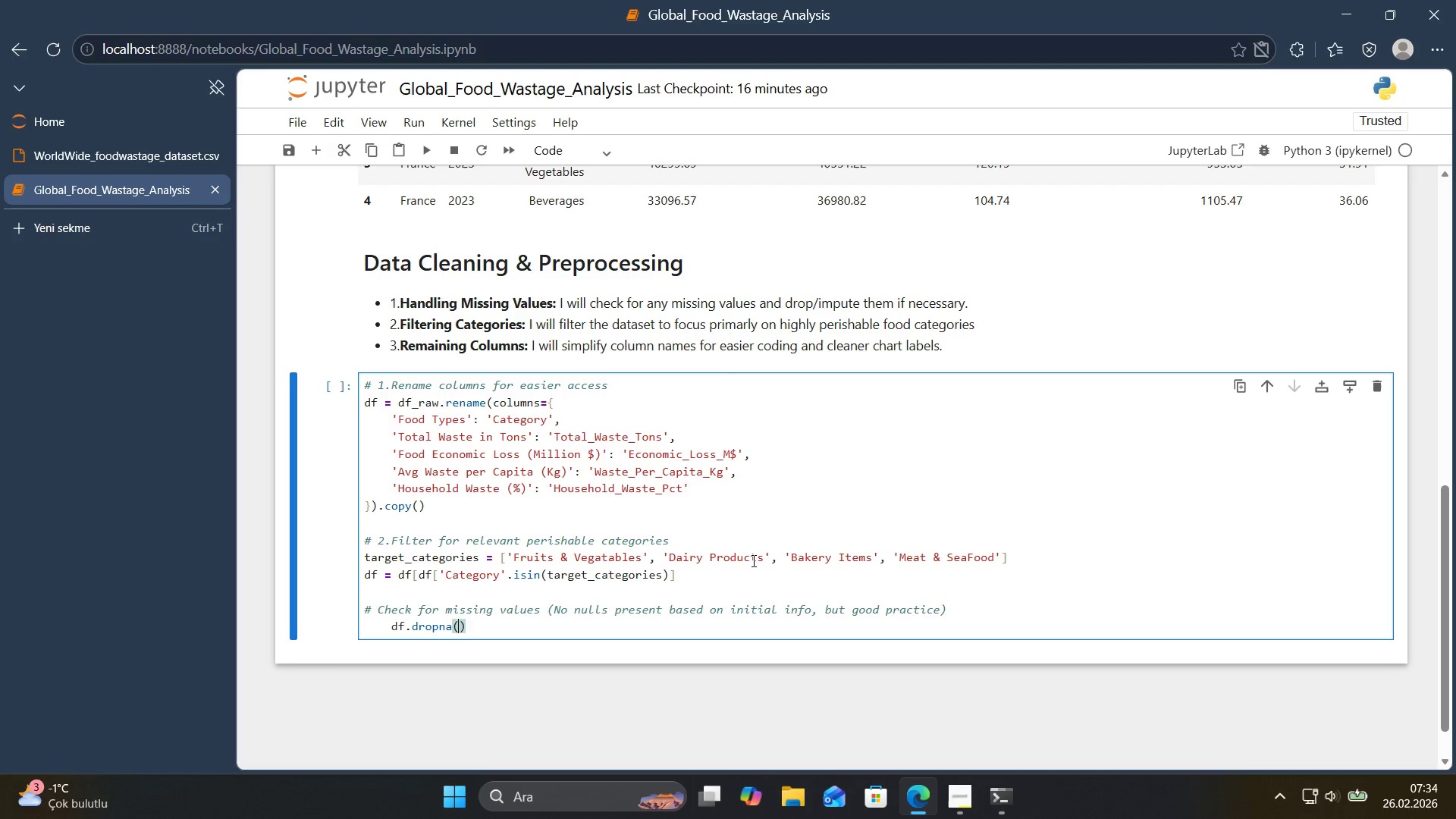 
type(subset))
 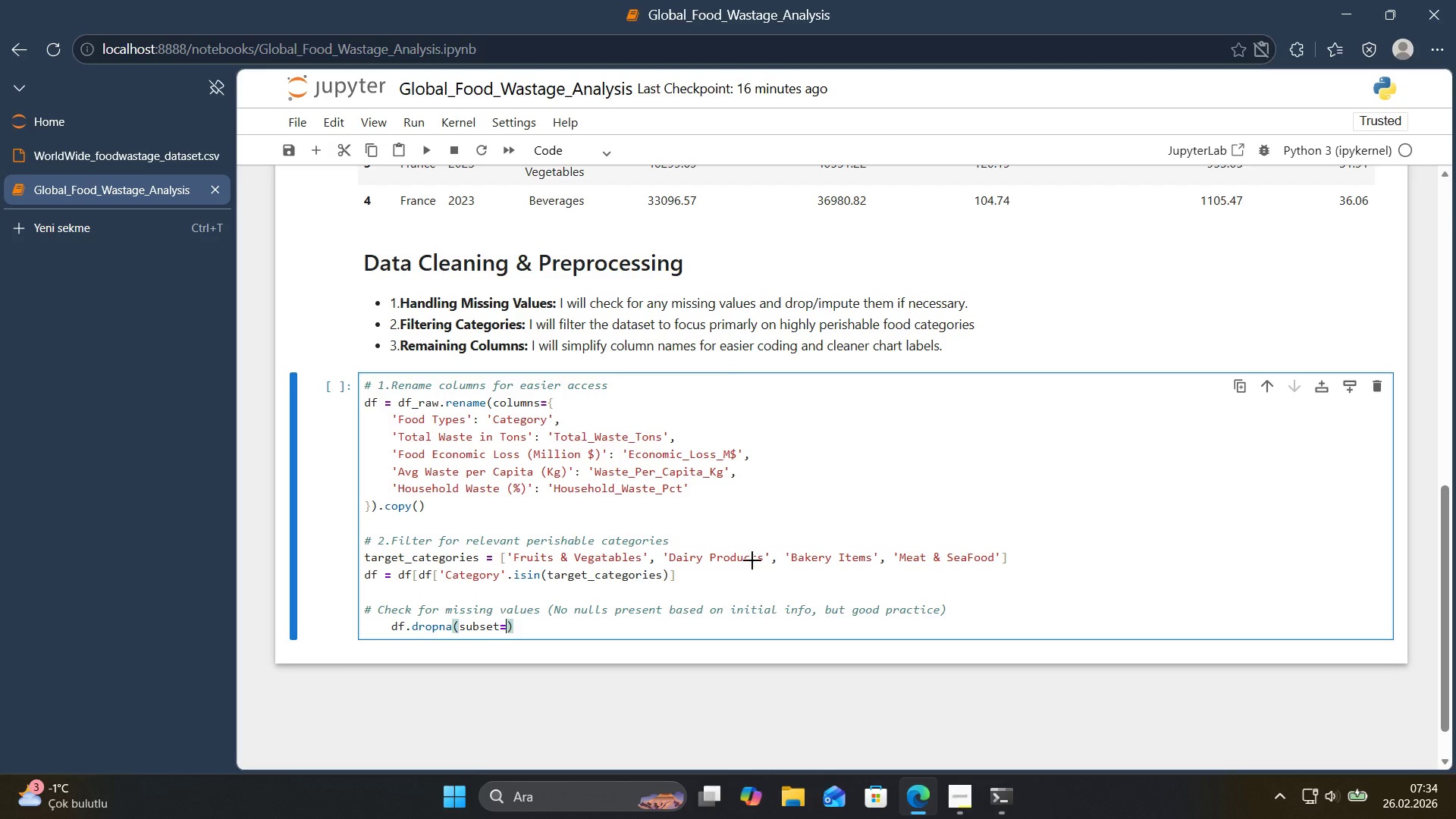 
key(Alt+Control+8)
 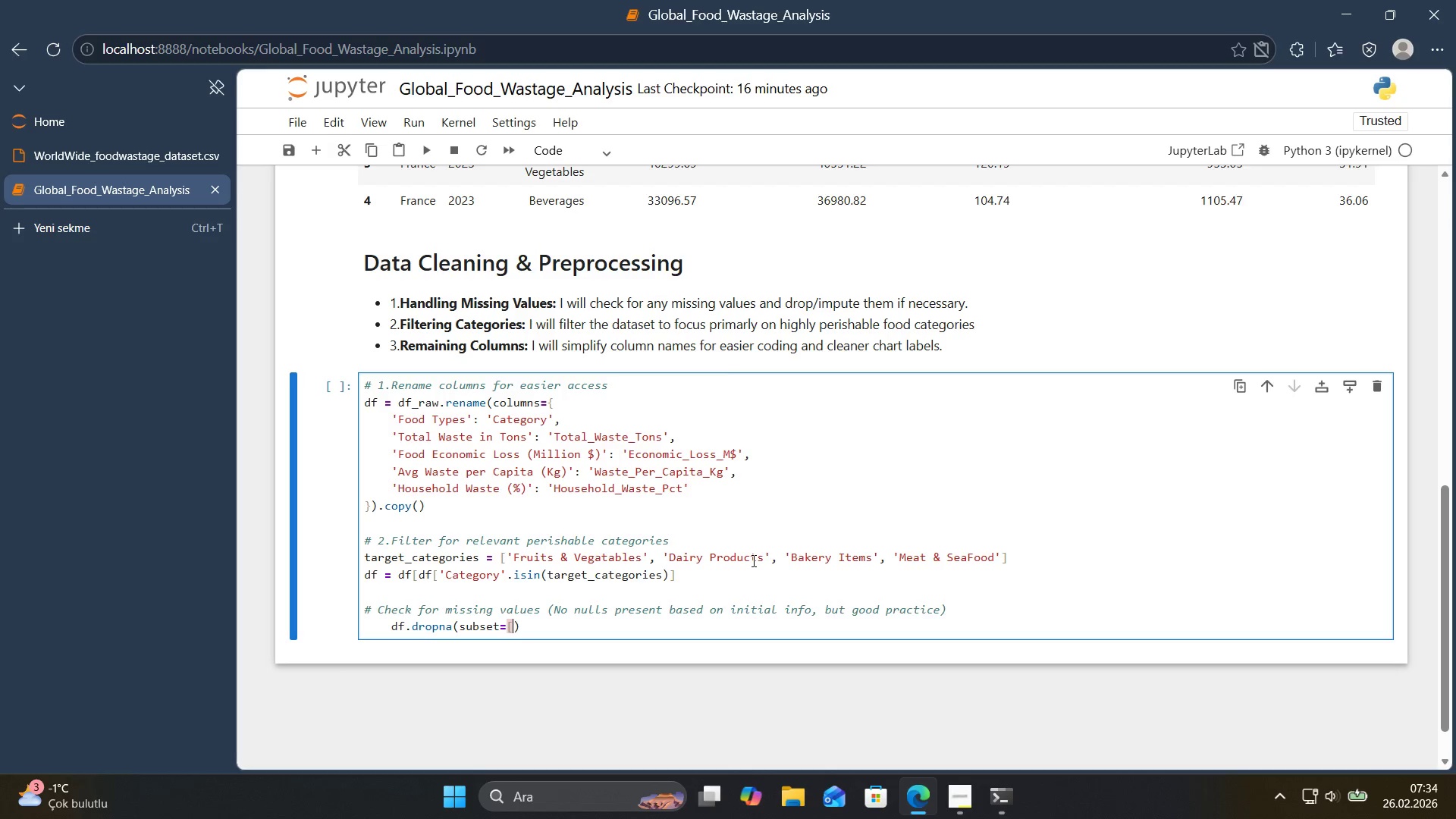 
key(Alt+Control+9)
 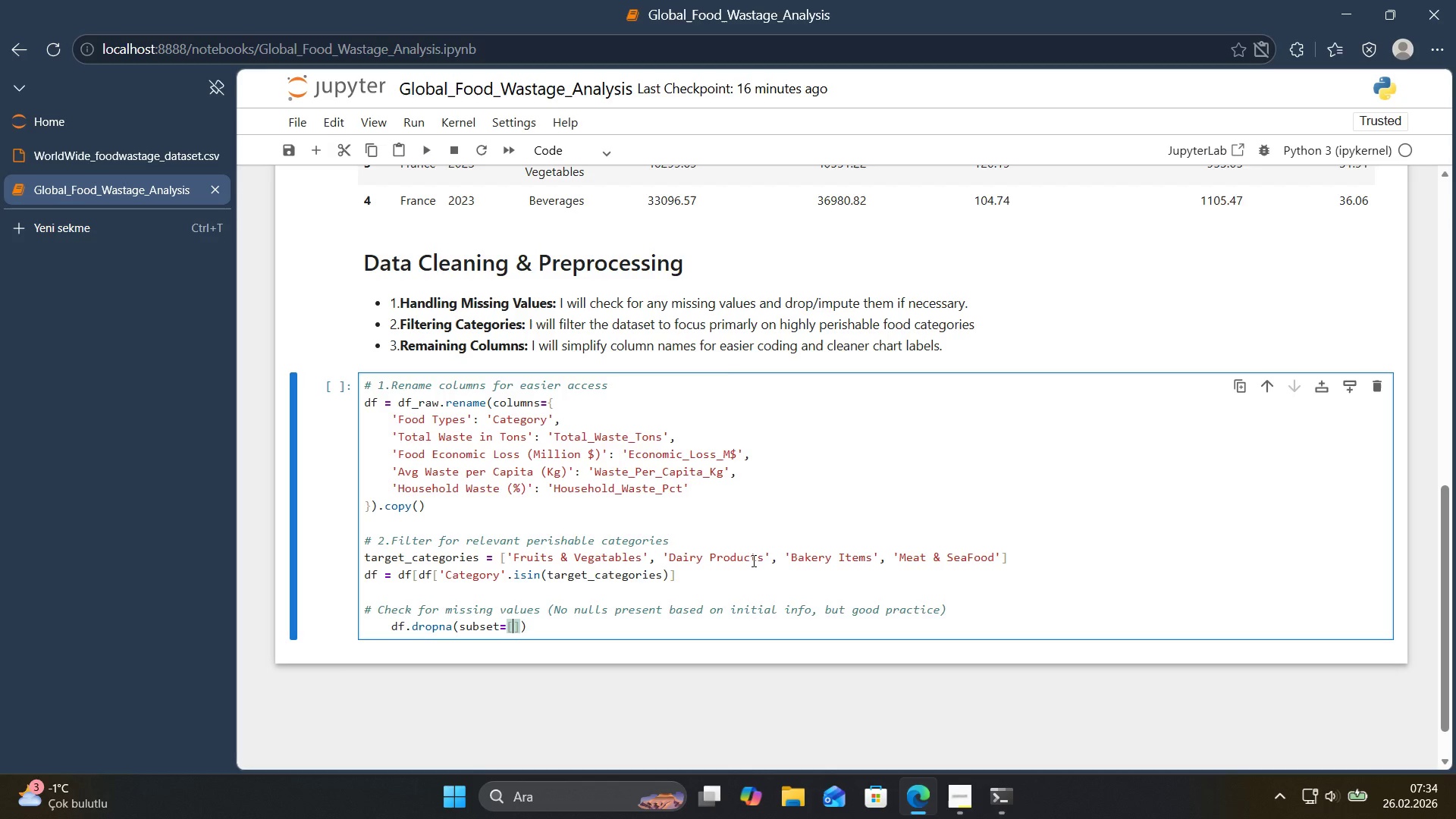 
key(ArrowLeft)
 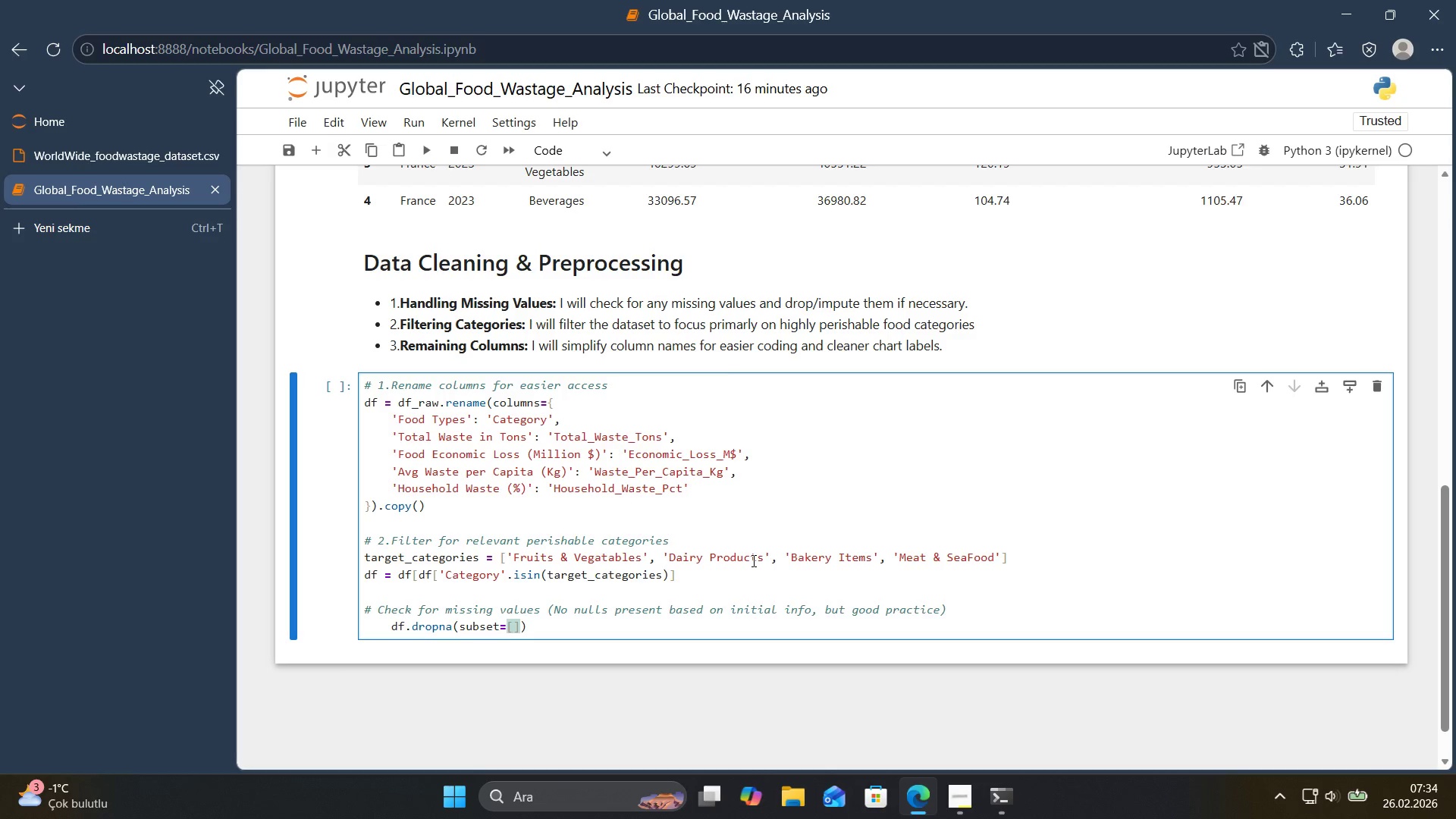 
wait(7.64)
 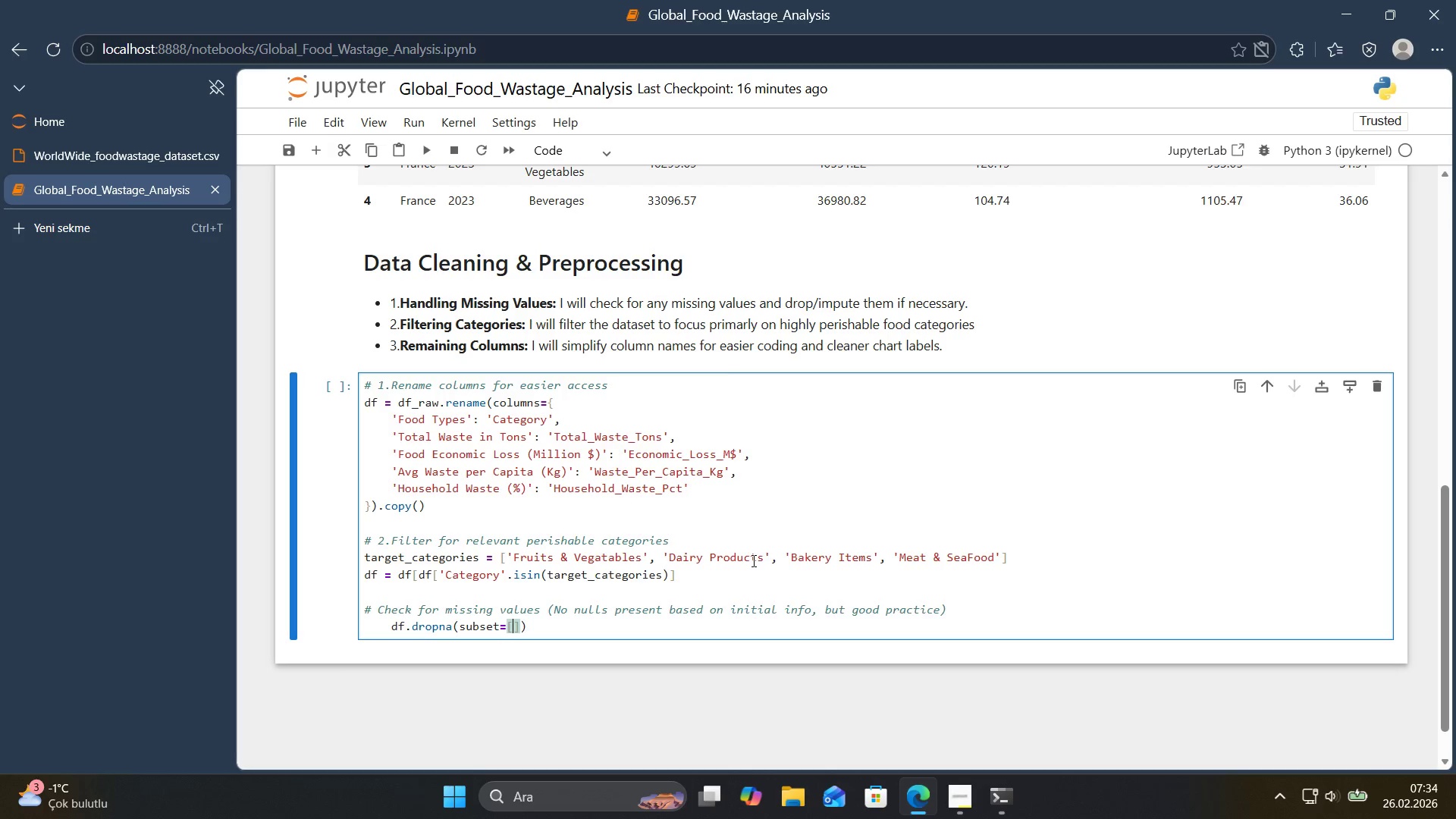 
type(@@)
 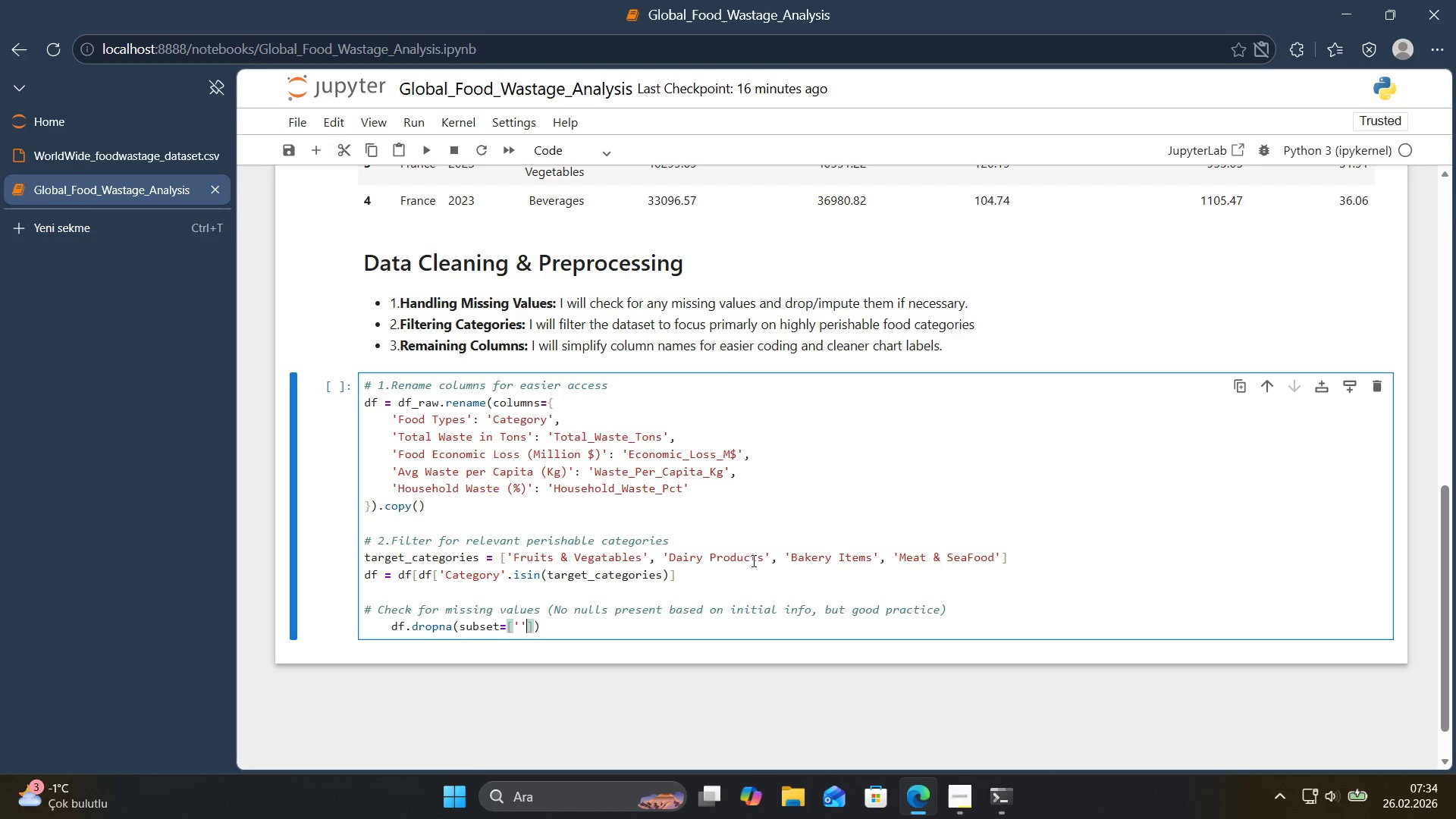 
key(ArrowLeft)
 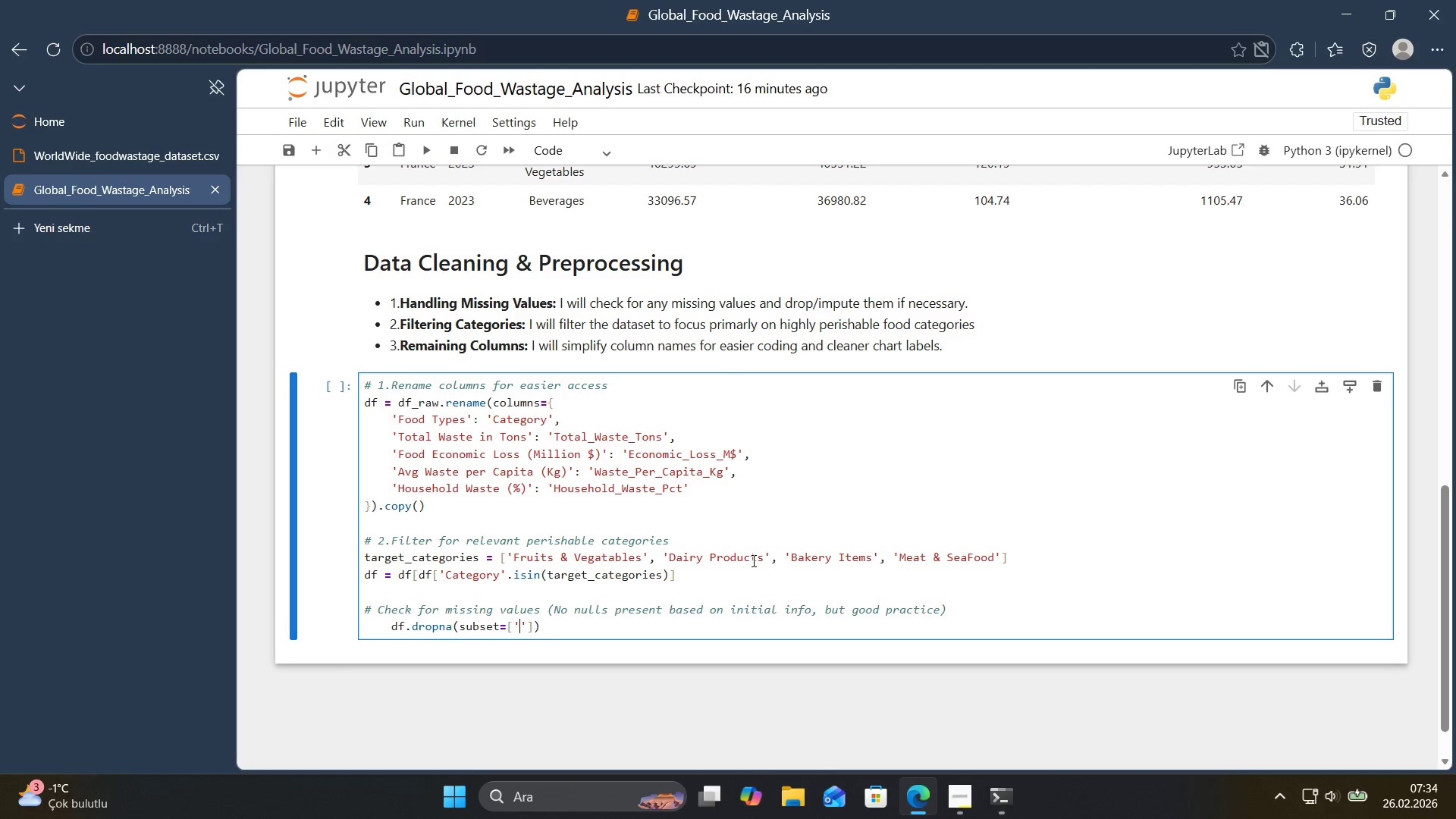 
type(Total_e)
key(Backspace)
type(Ww)
key(Backspace)
type(aste_Tons)
 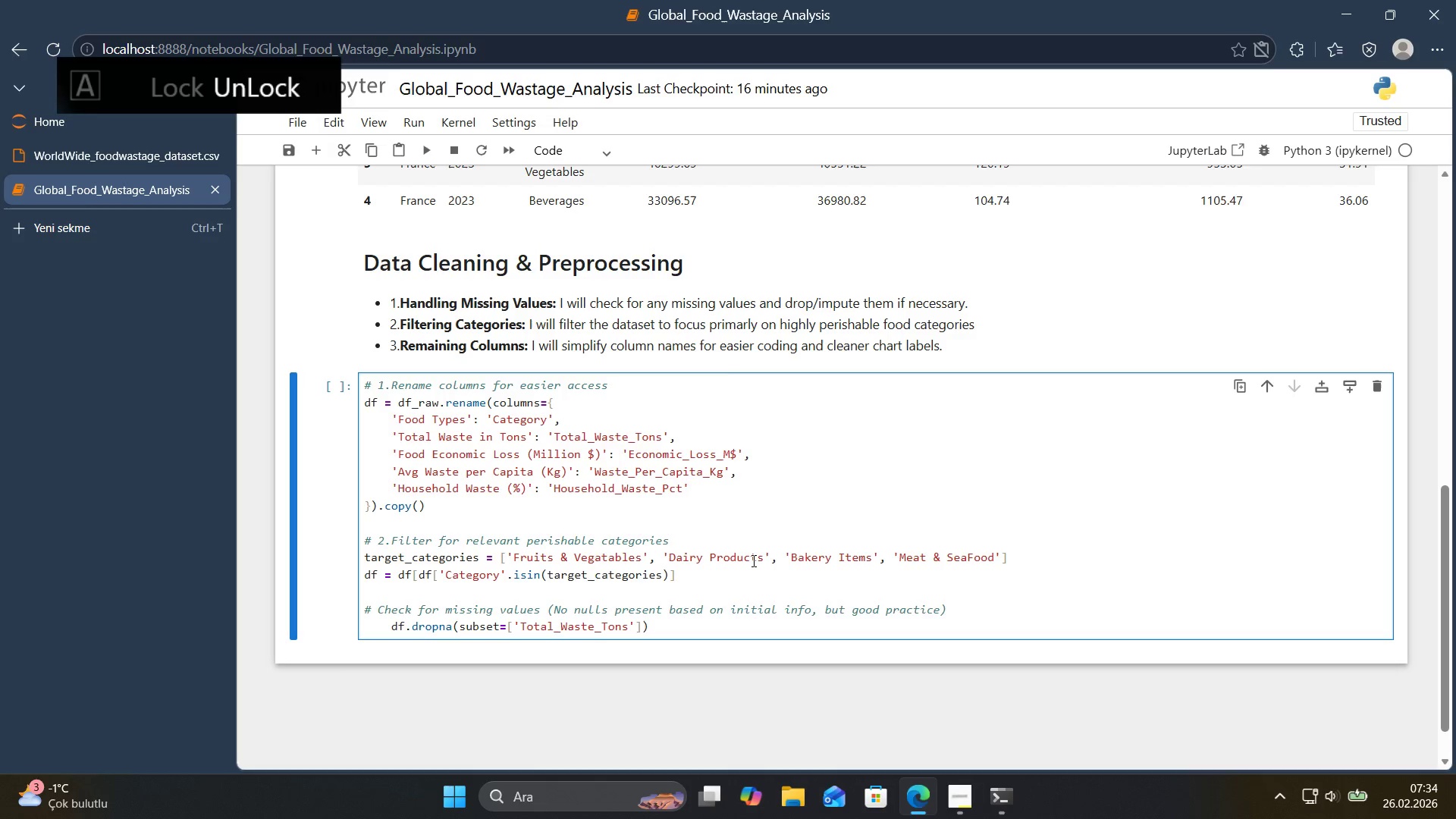 
key(ArrowRight)
 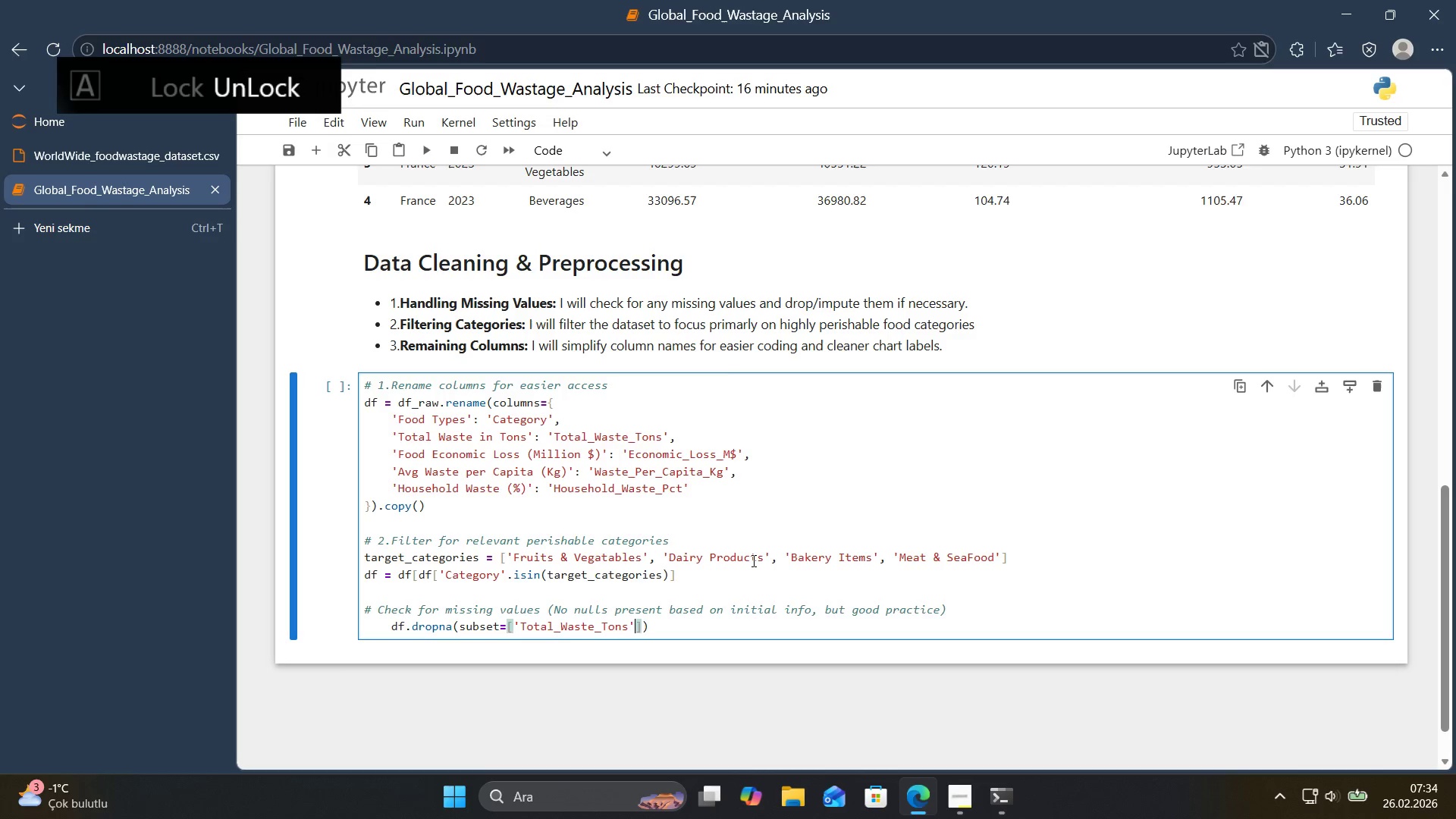 
key(ArrowRight)
 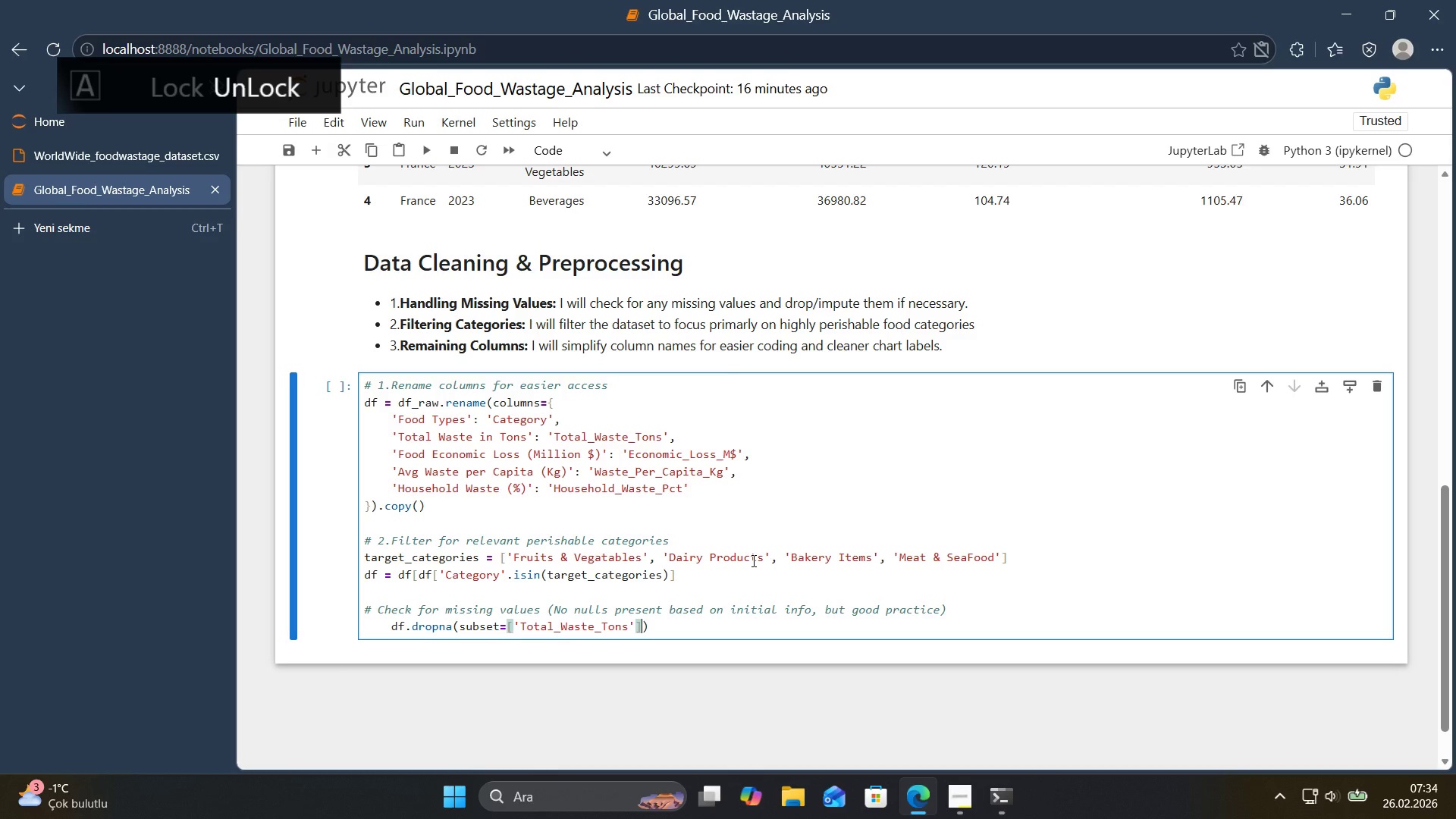 
key(ArrowLeft)
 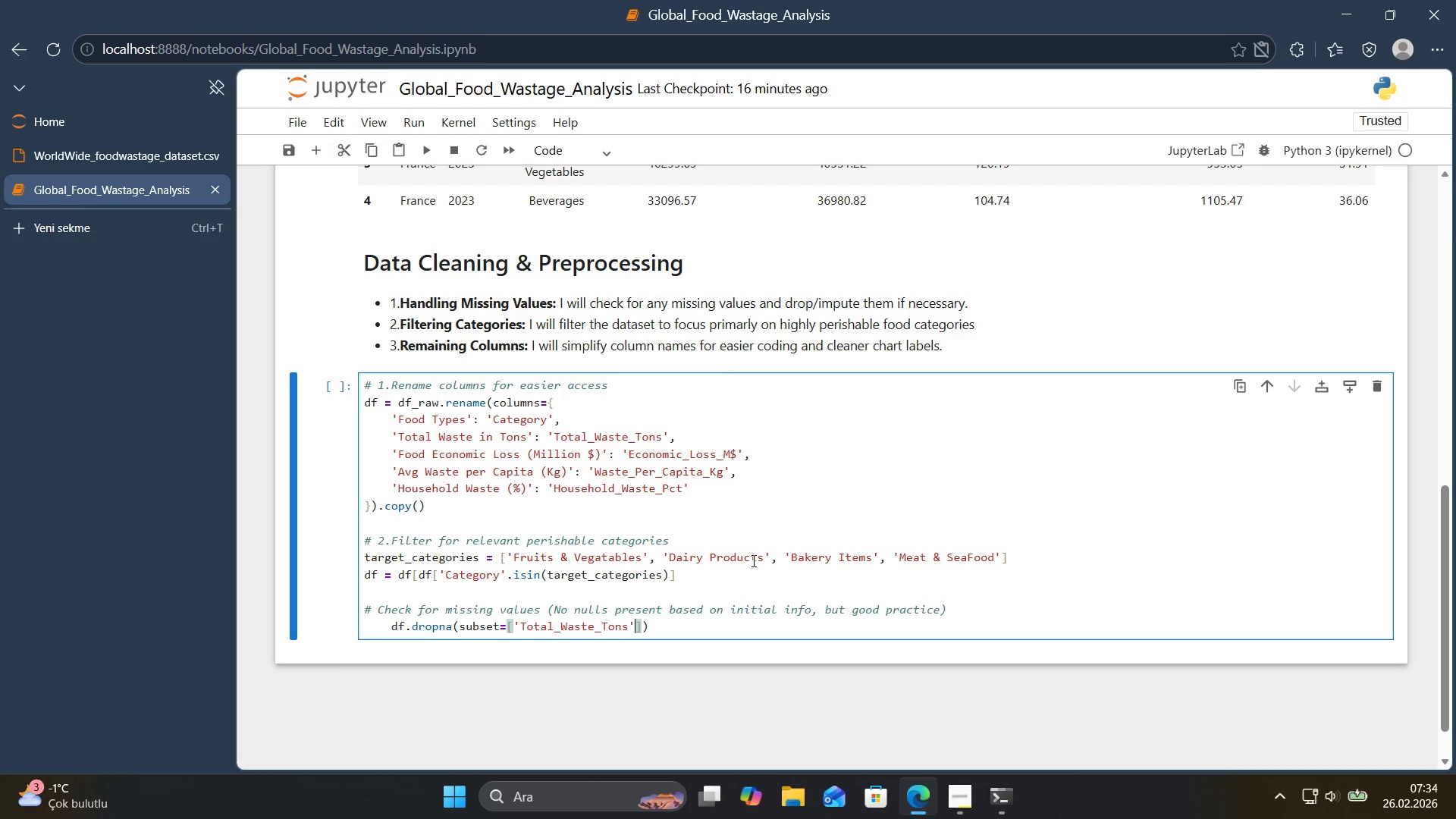 
type(, @@)
 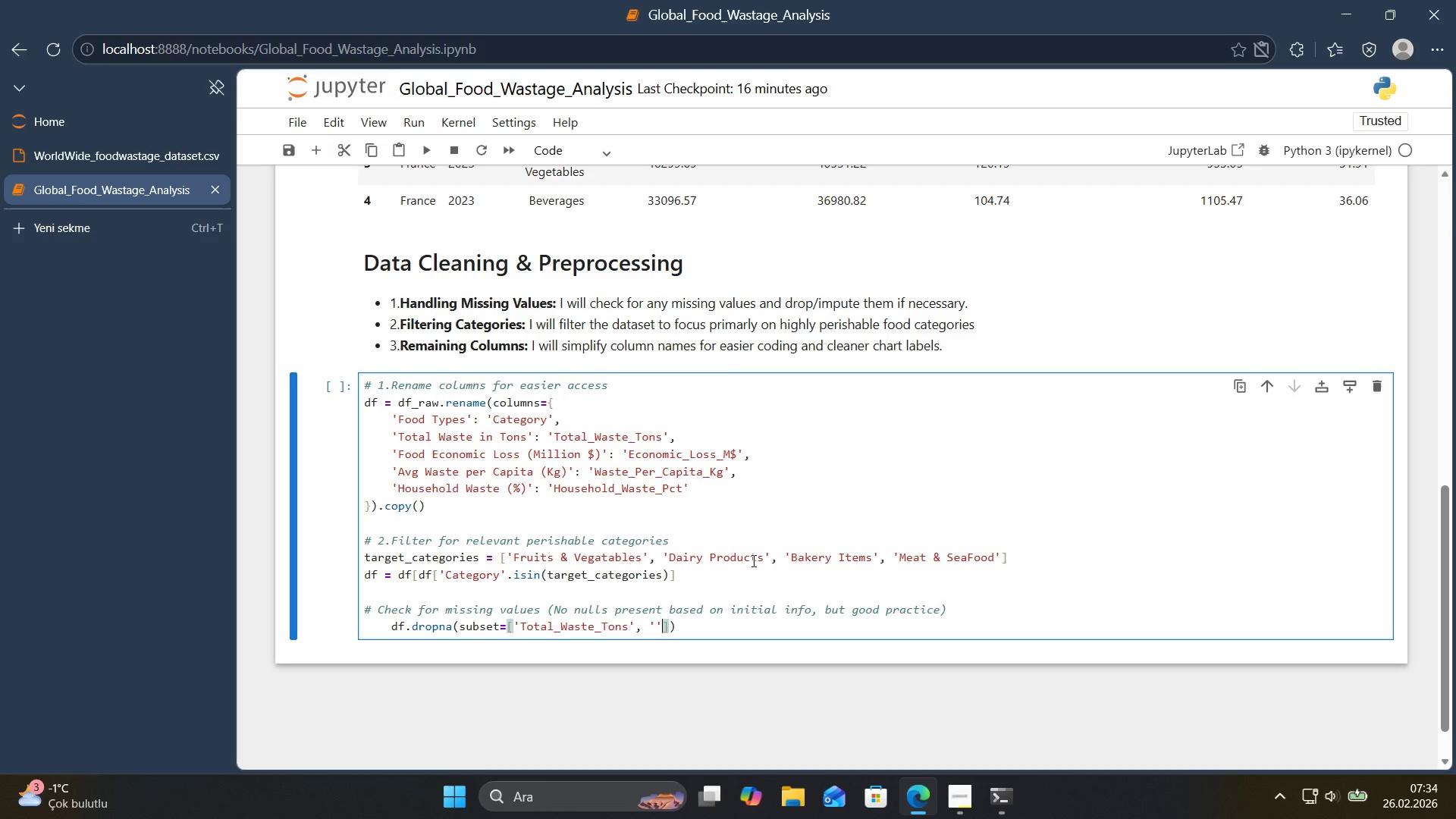 
key(ArrowLeft)
 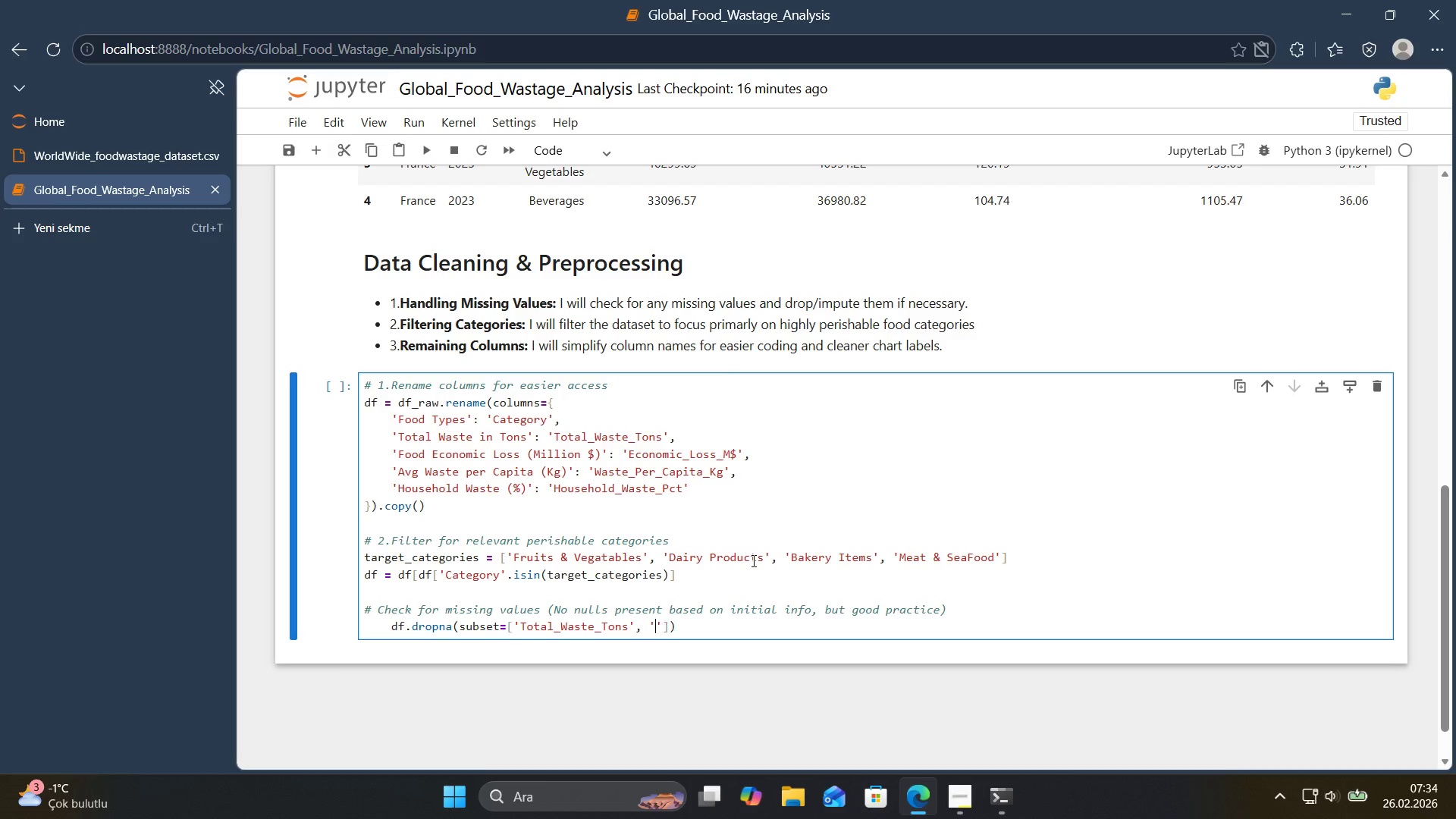 
type(Category)
 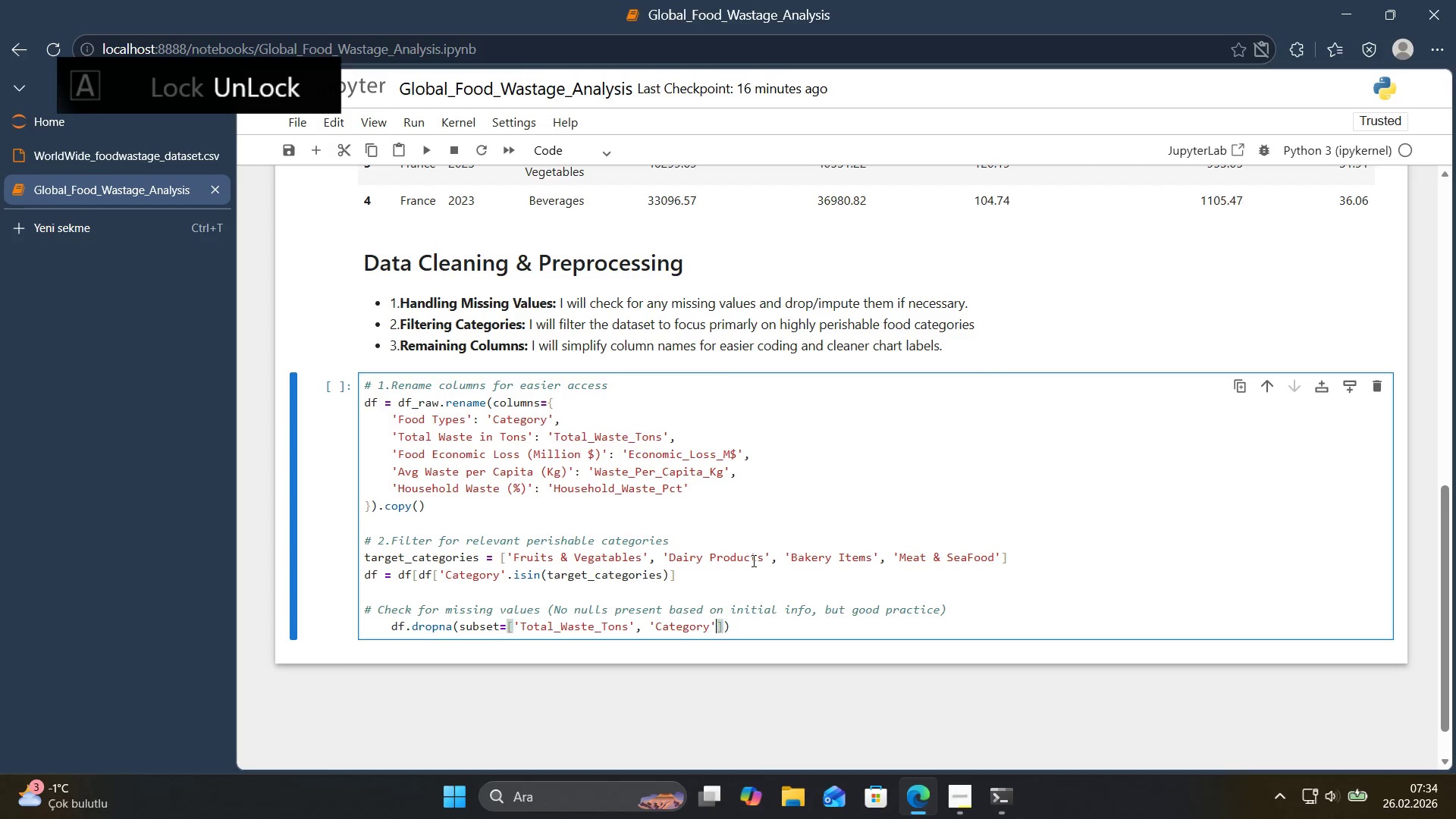 
key(ArrowRight)
 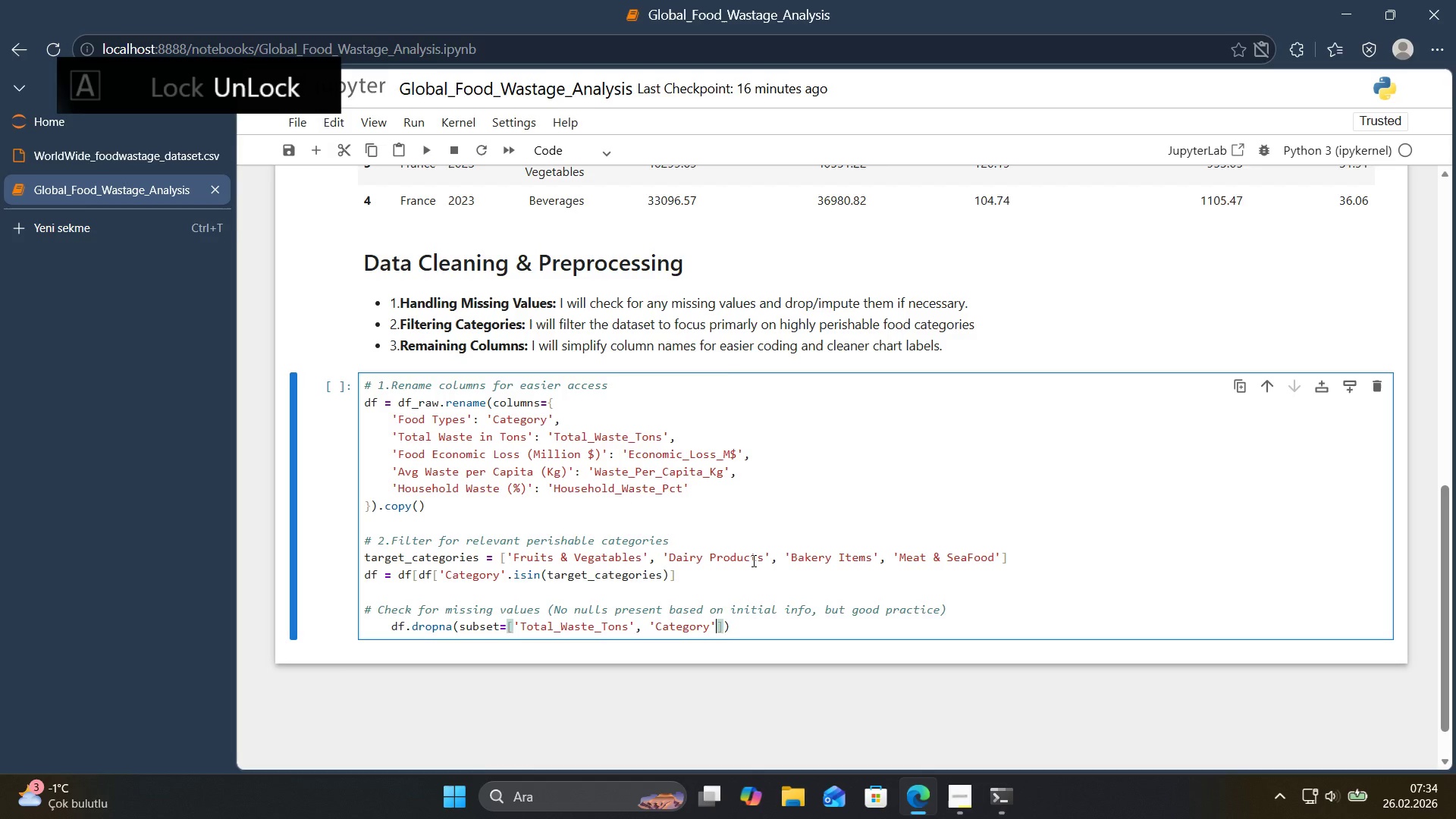 
type(, @@)
 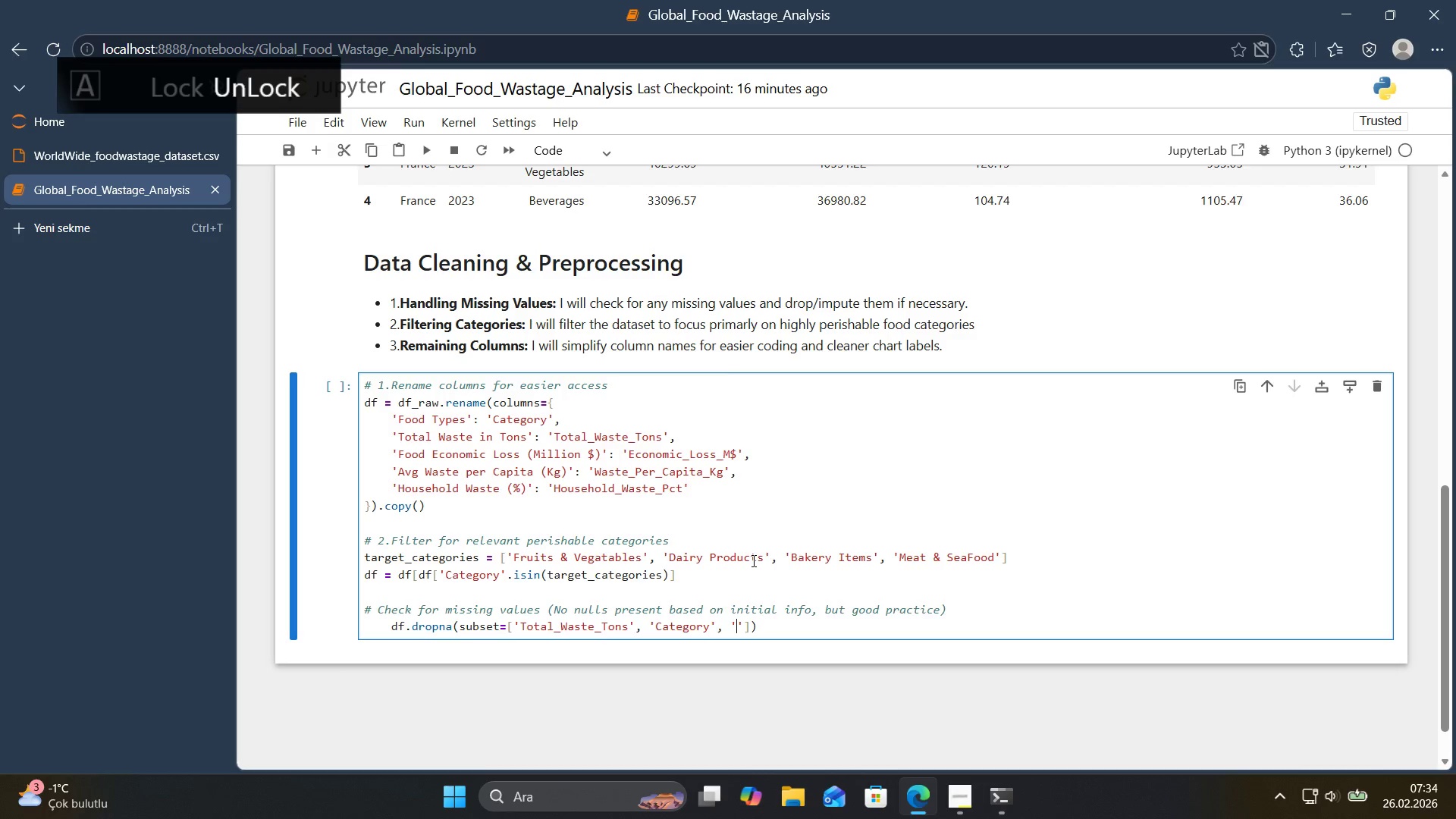 
 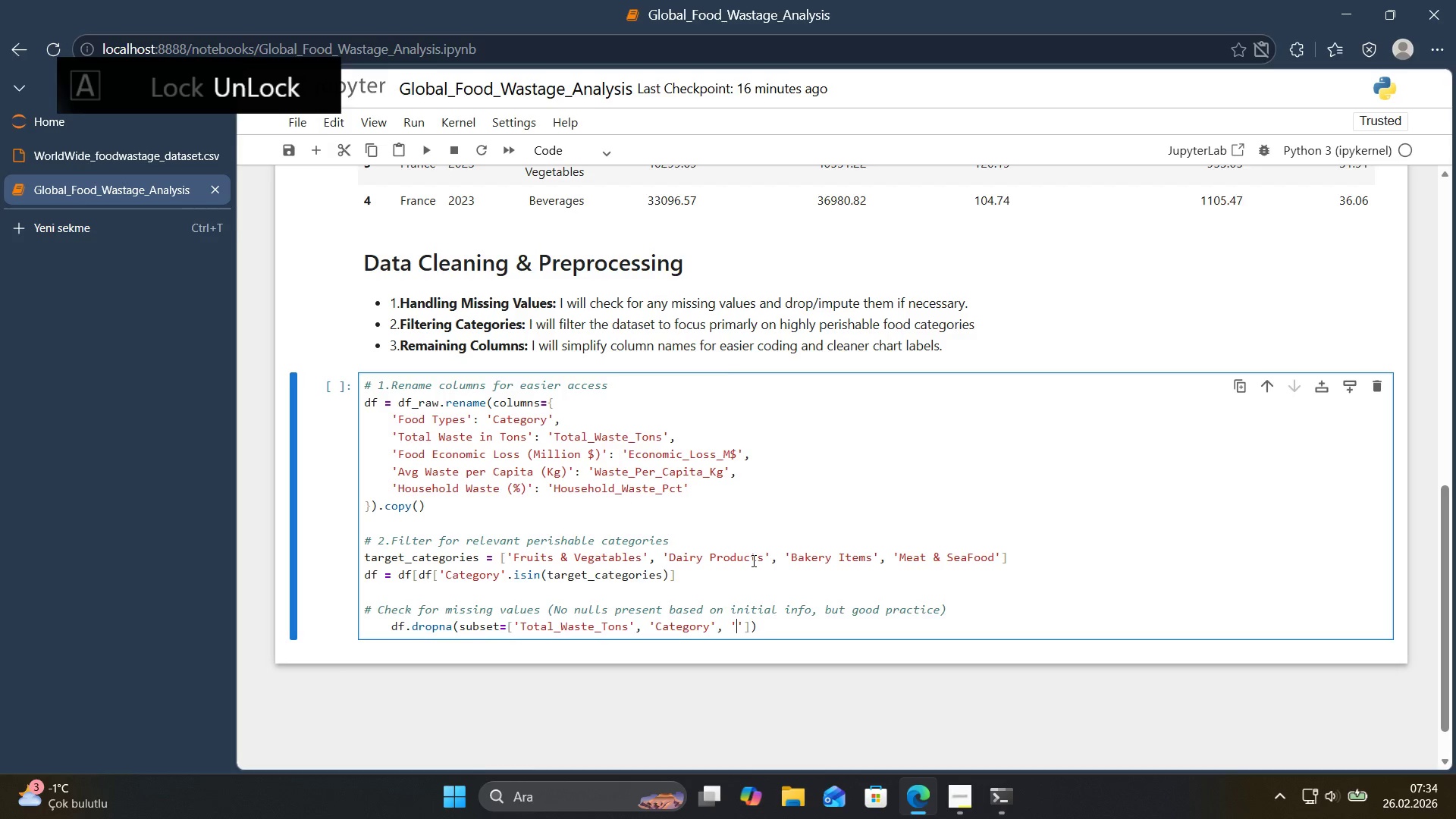 
key(ArrowLeft)
 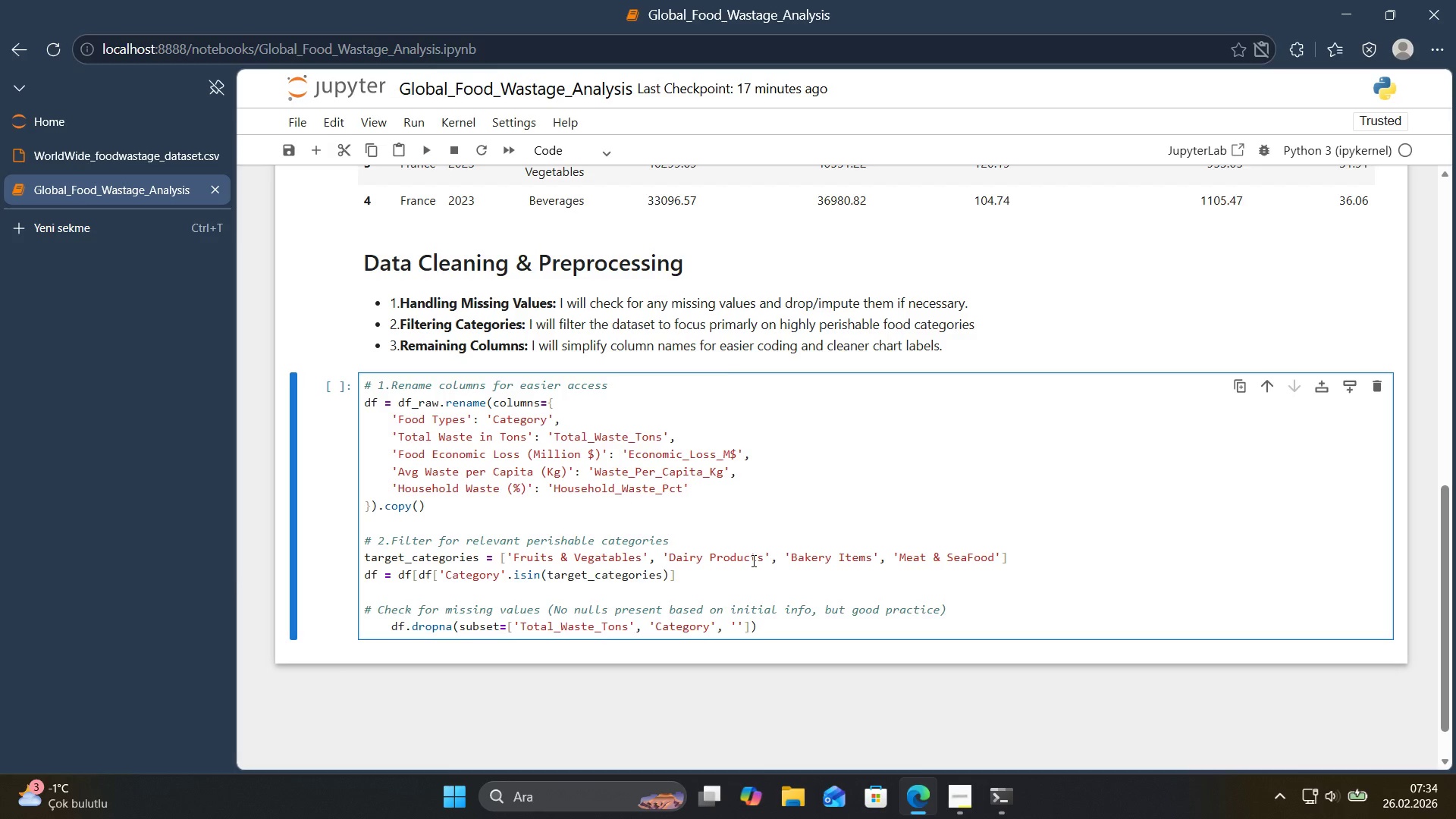 
key(ArrowRight)
 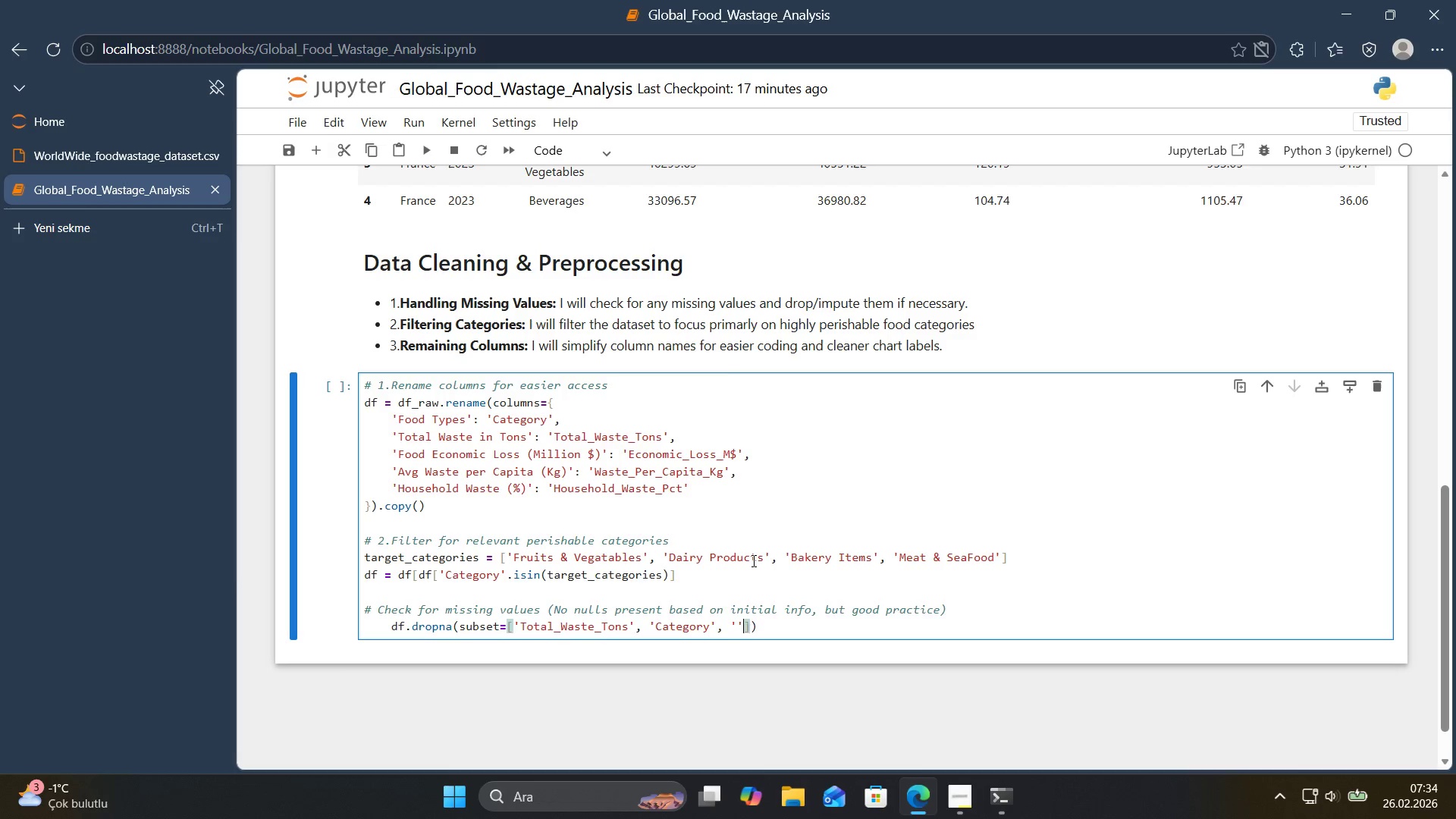 
key(ArrowRight)
 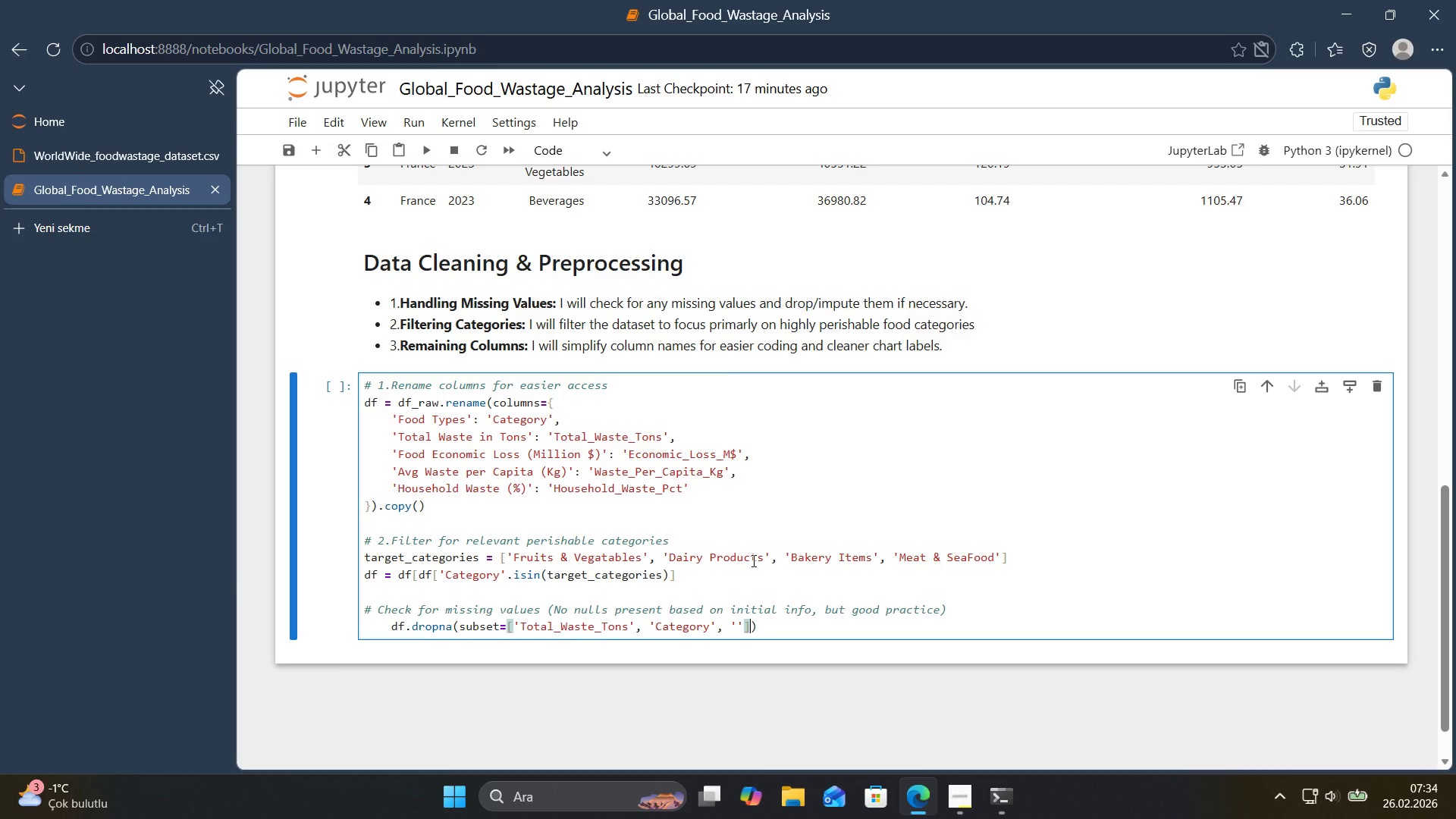 
key(Backspace)
 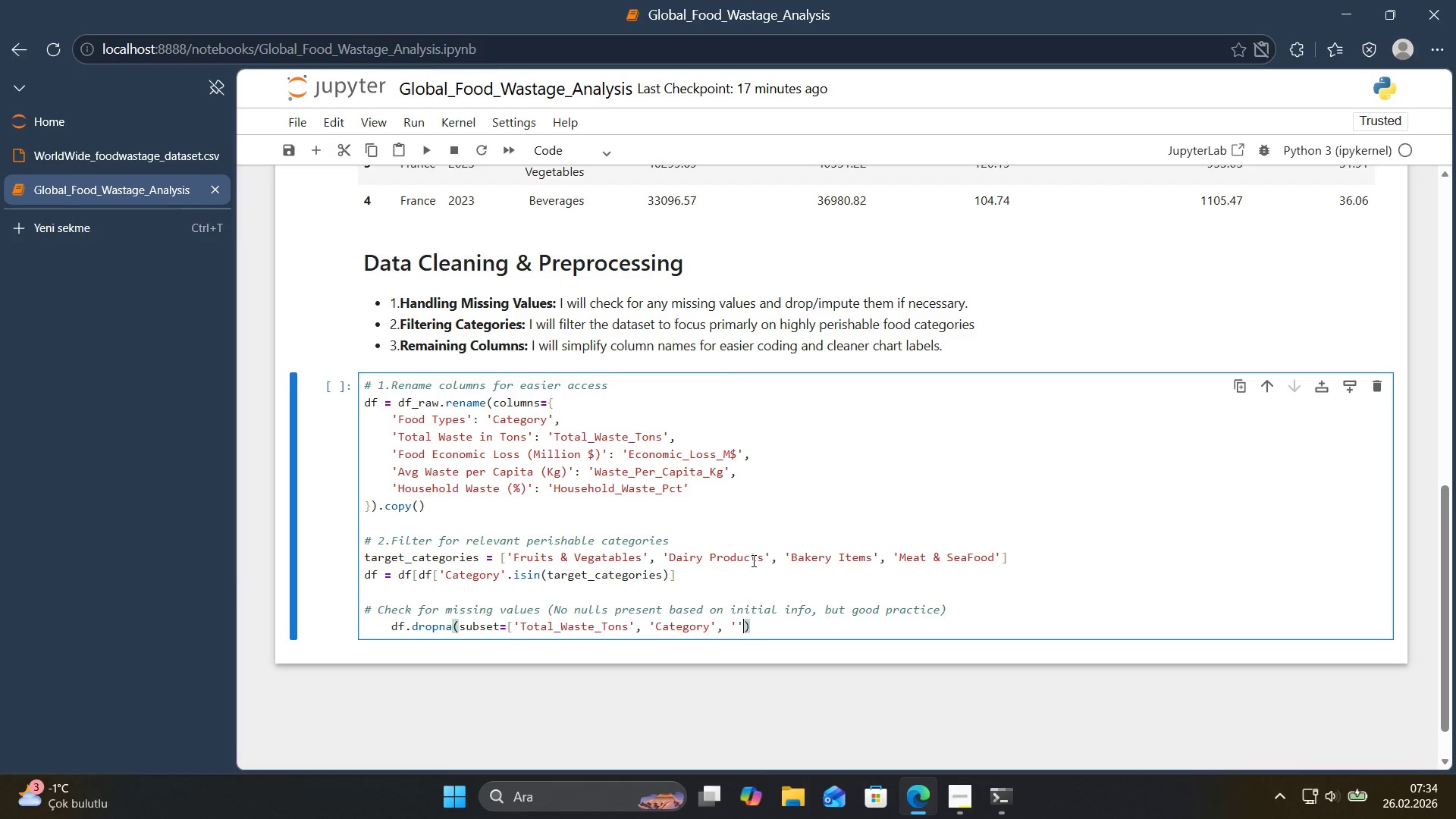 
key(Backspace)
 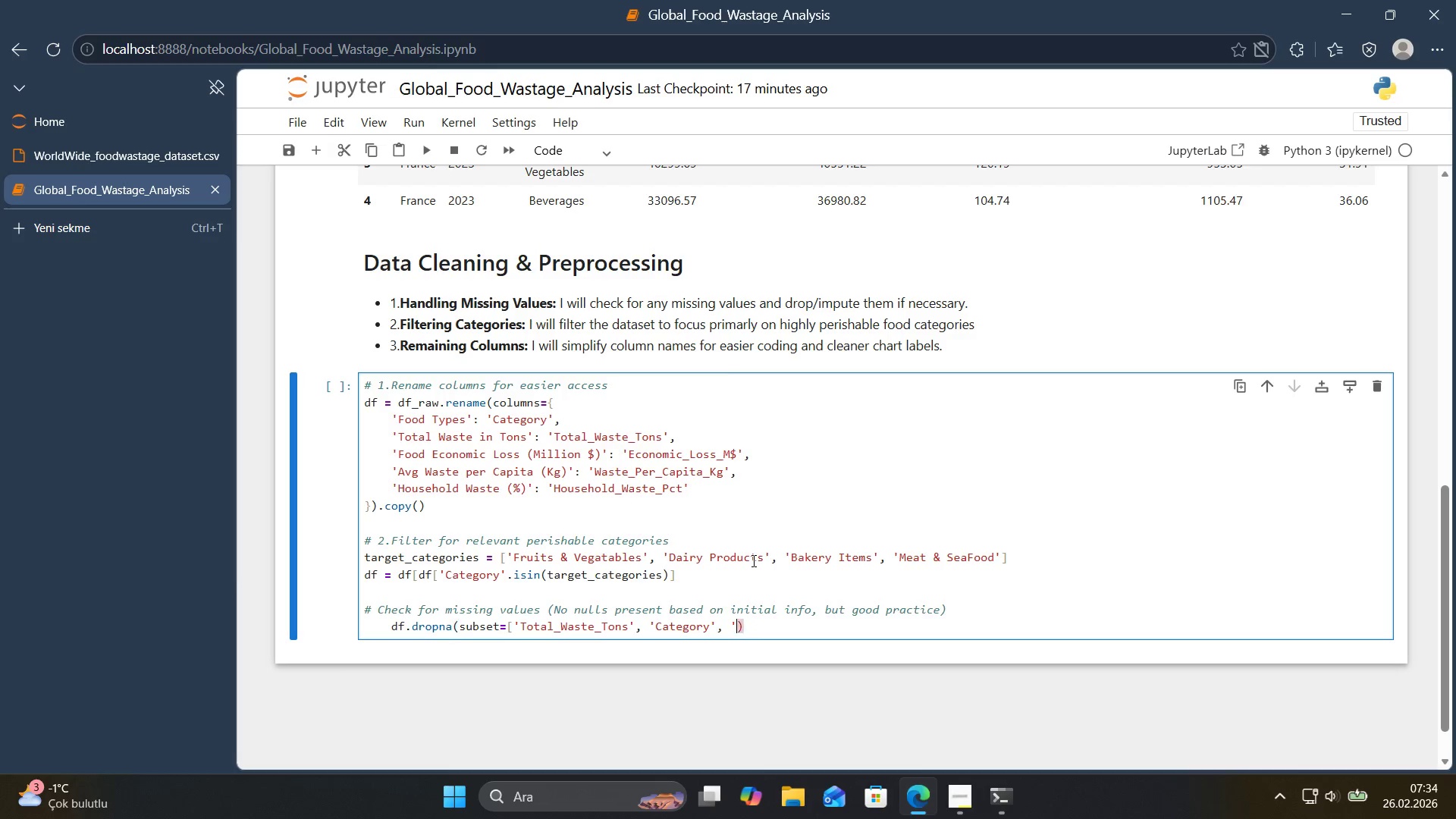 
key(Backspace)
 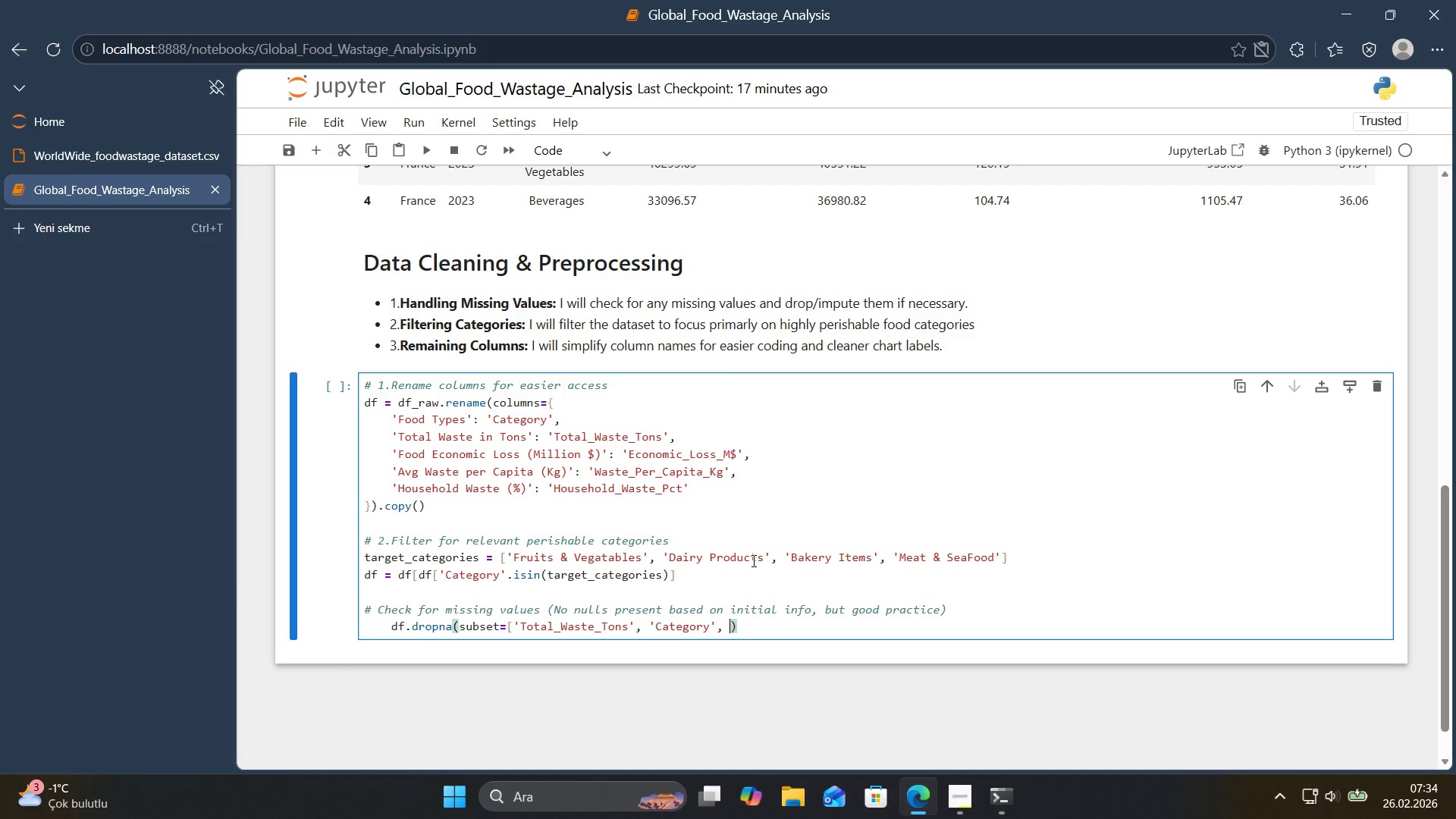 
key(Backspace)
 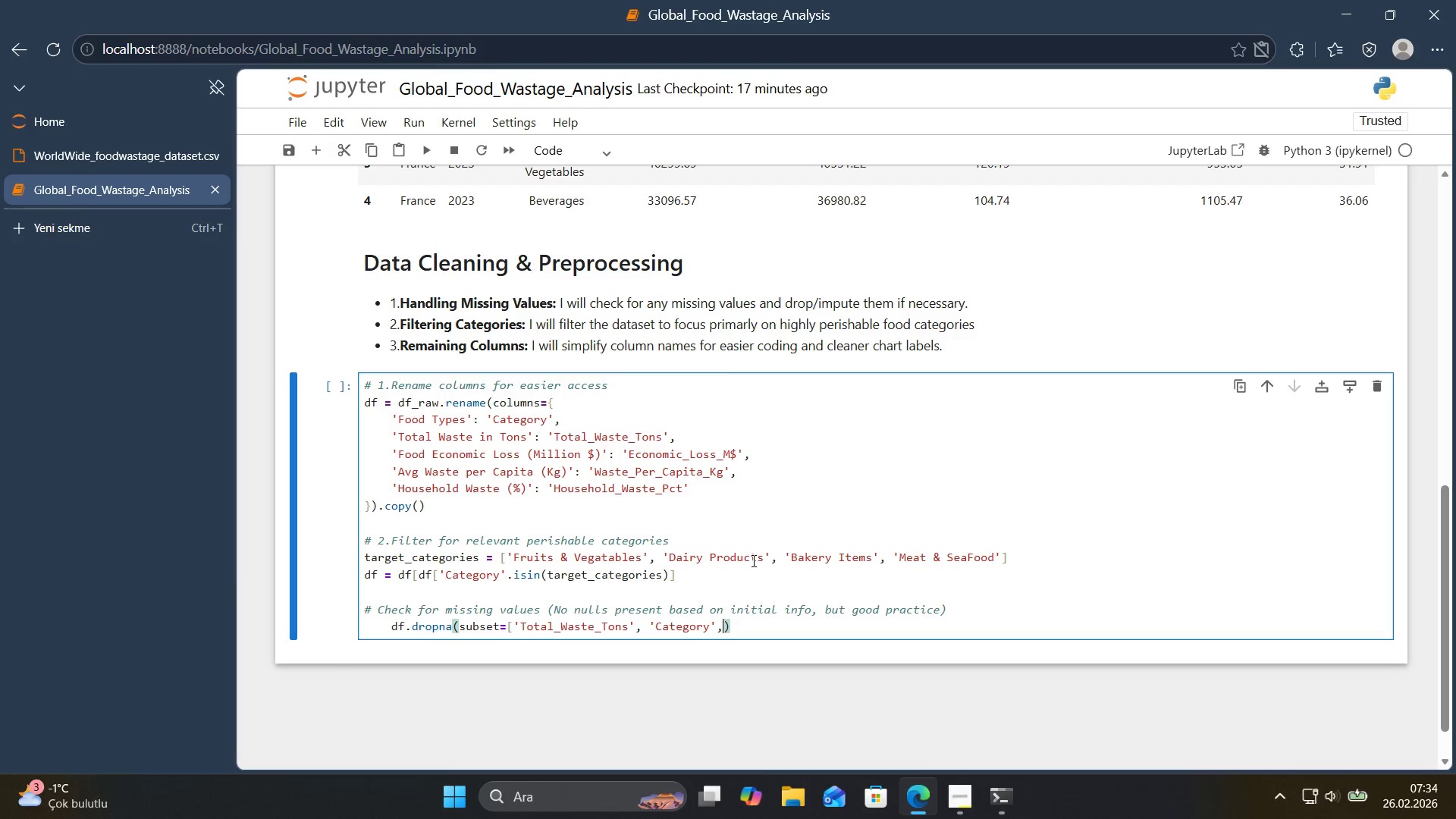 
key(Backspace)
 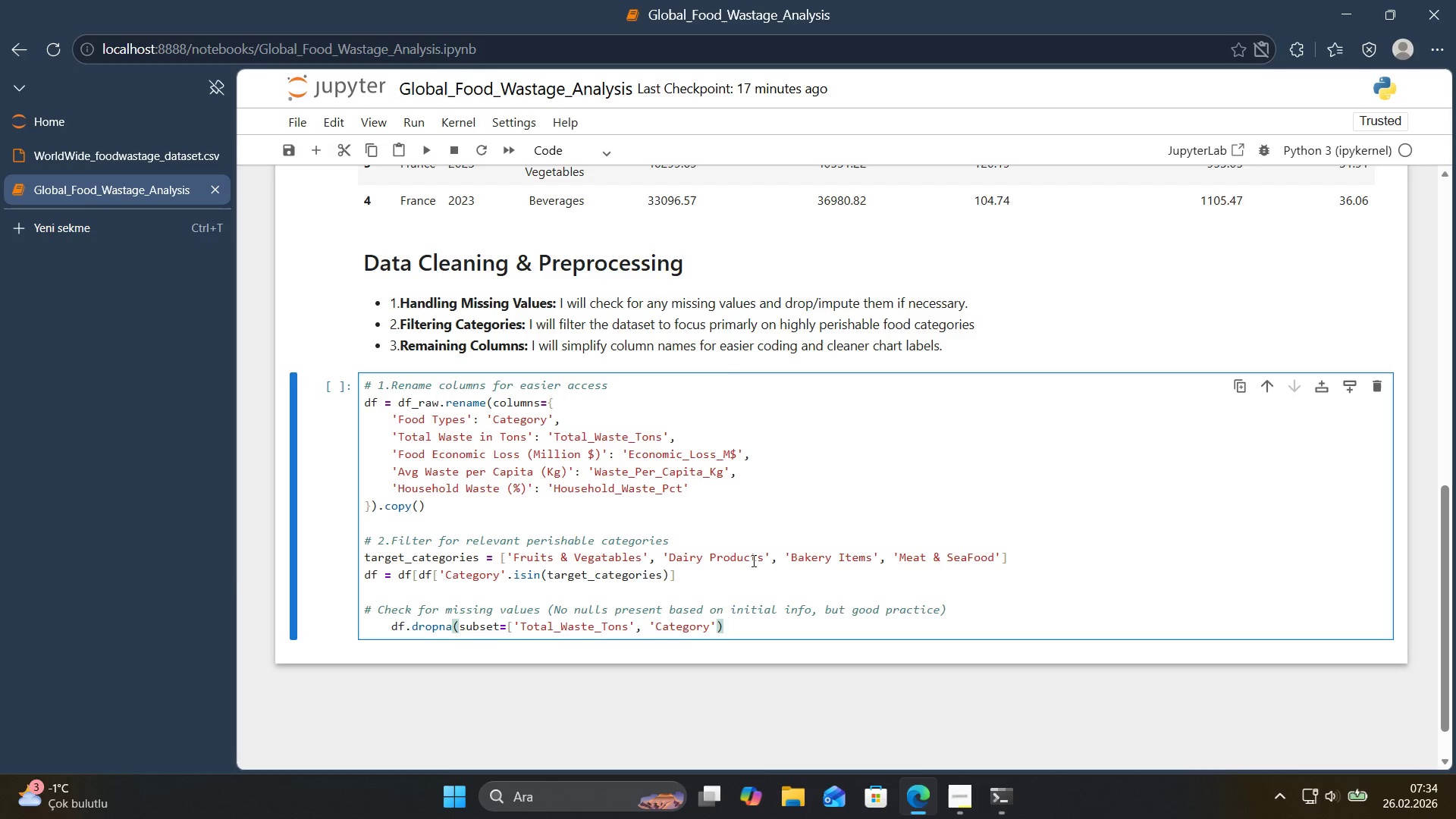 
key(Alt+Control+9)
 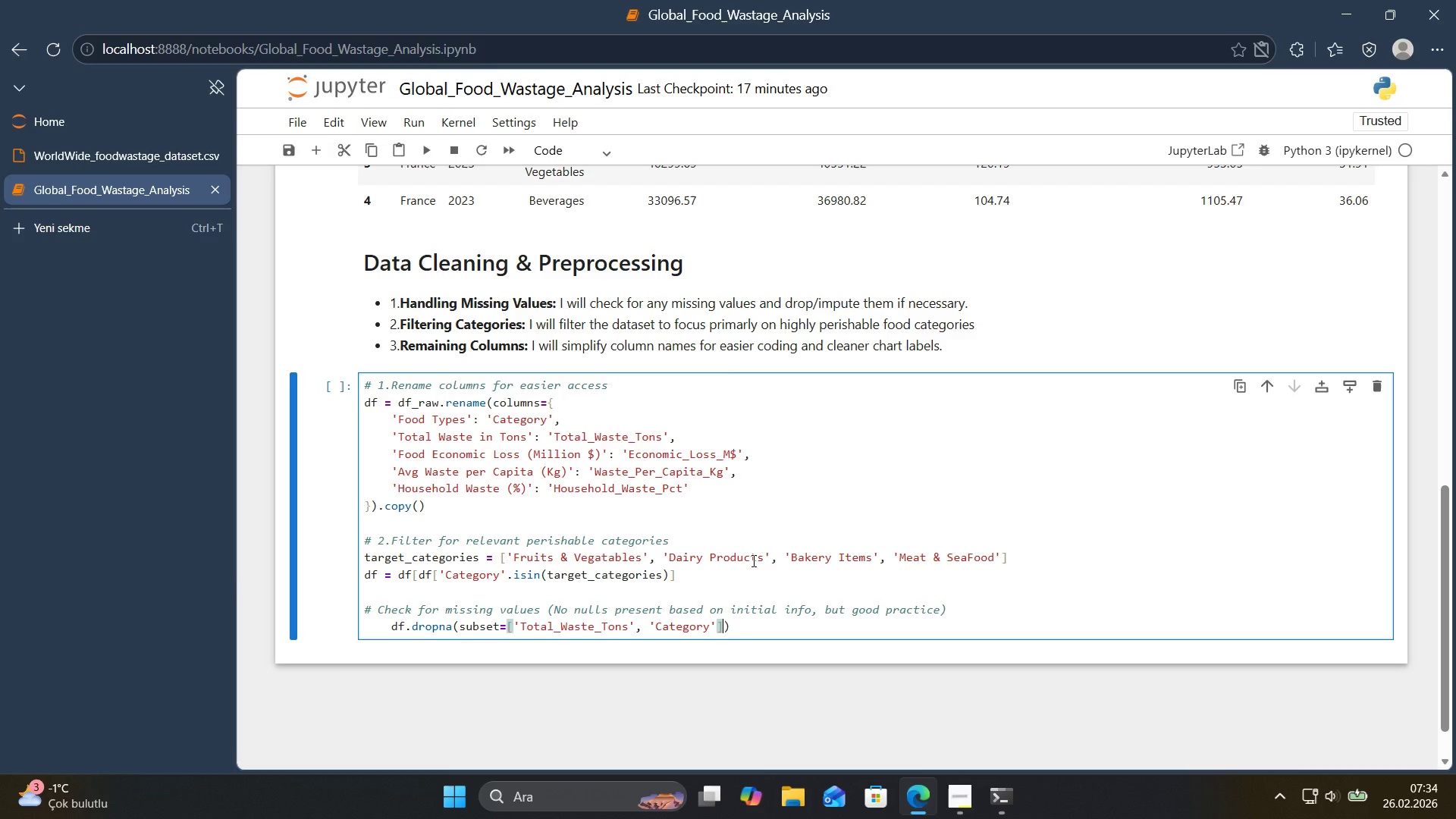 
type(, 'nplace)True)
 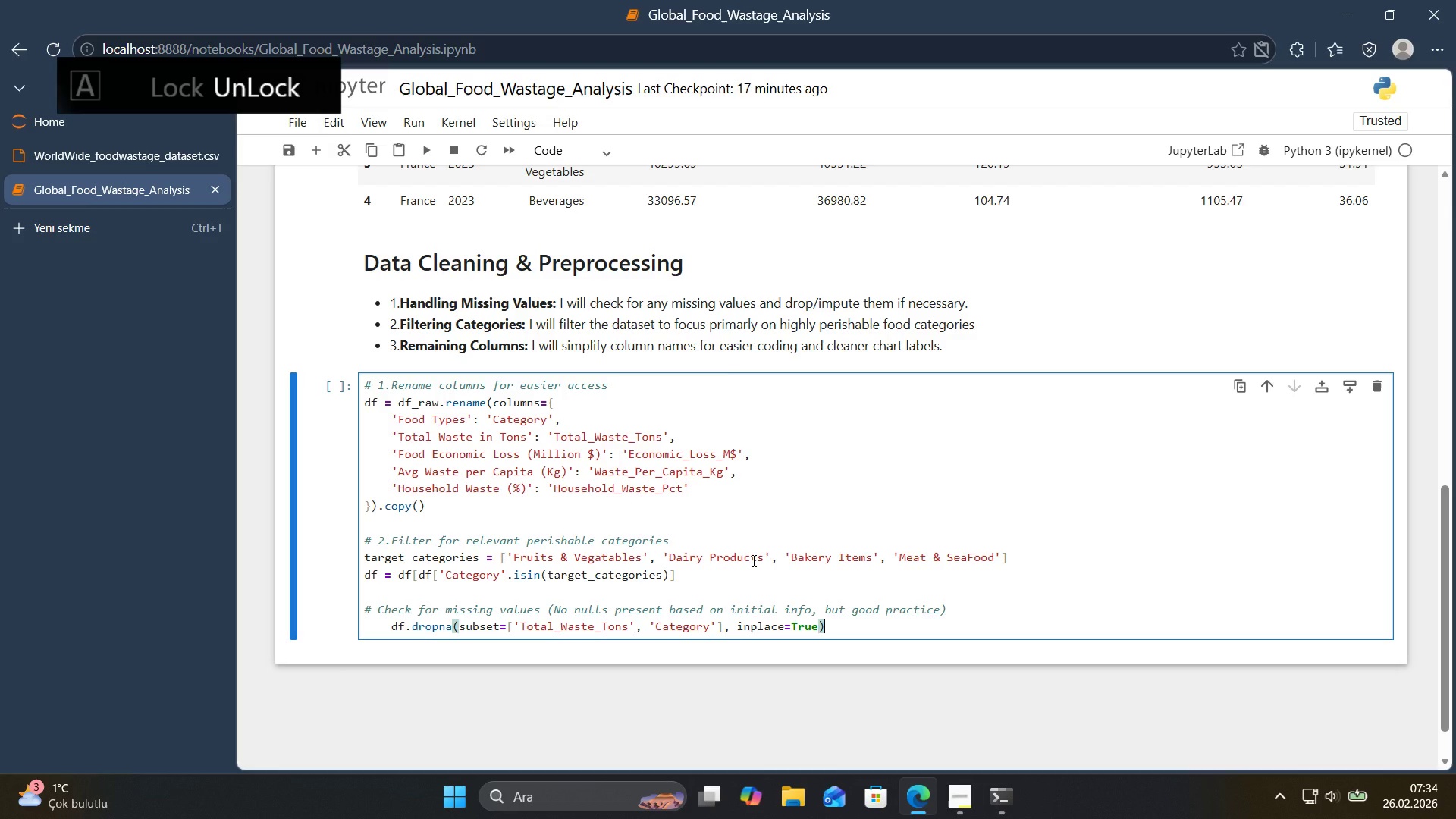 
 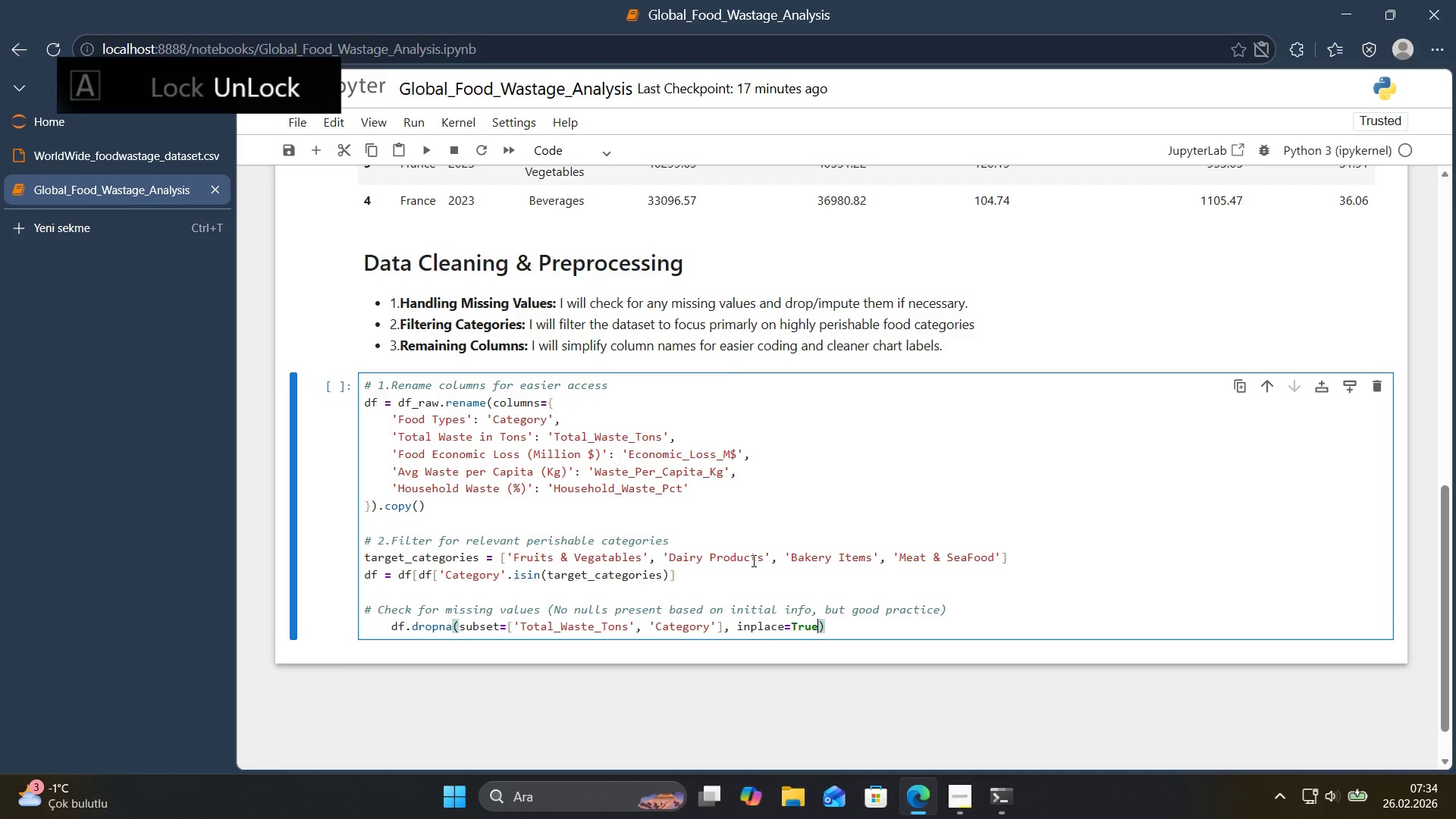 
key(ArrowRight)
 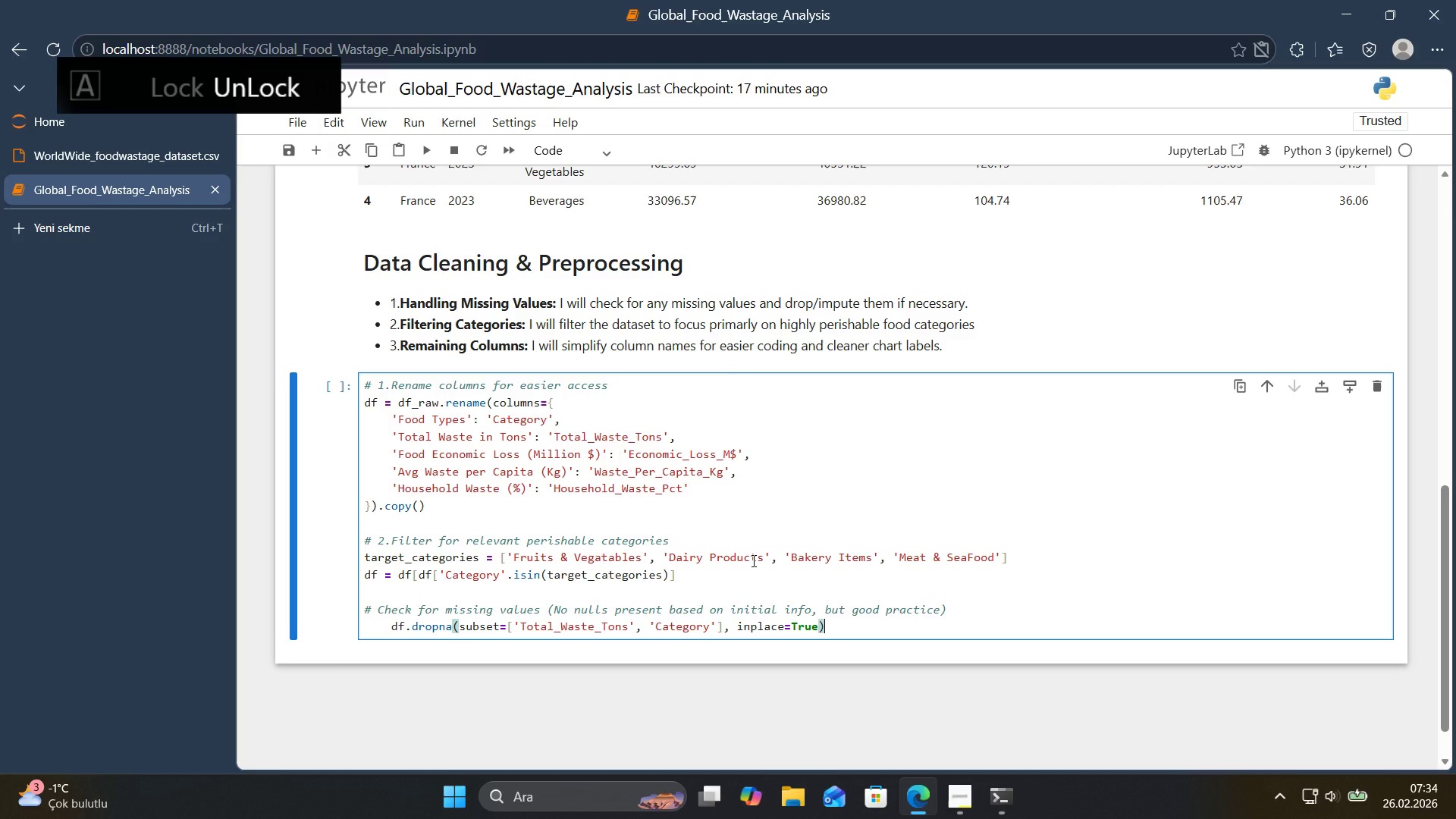 
key(Enter)
 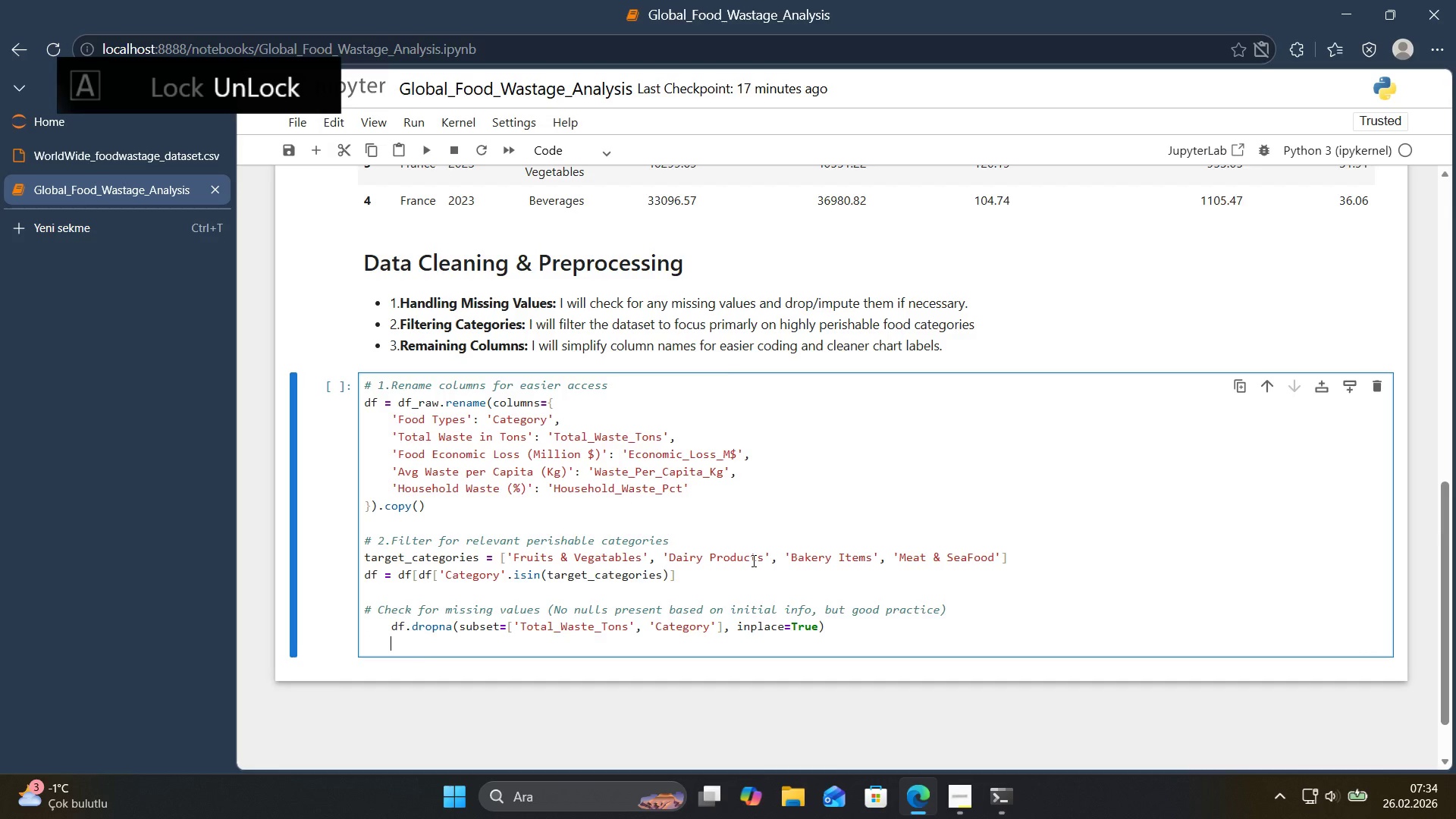 
key(Enter)
 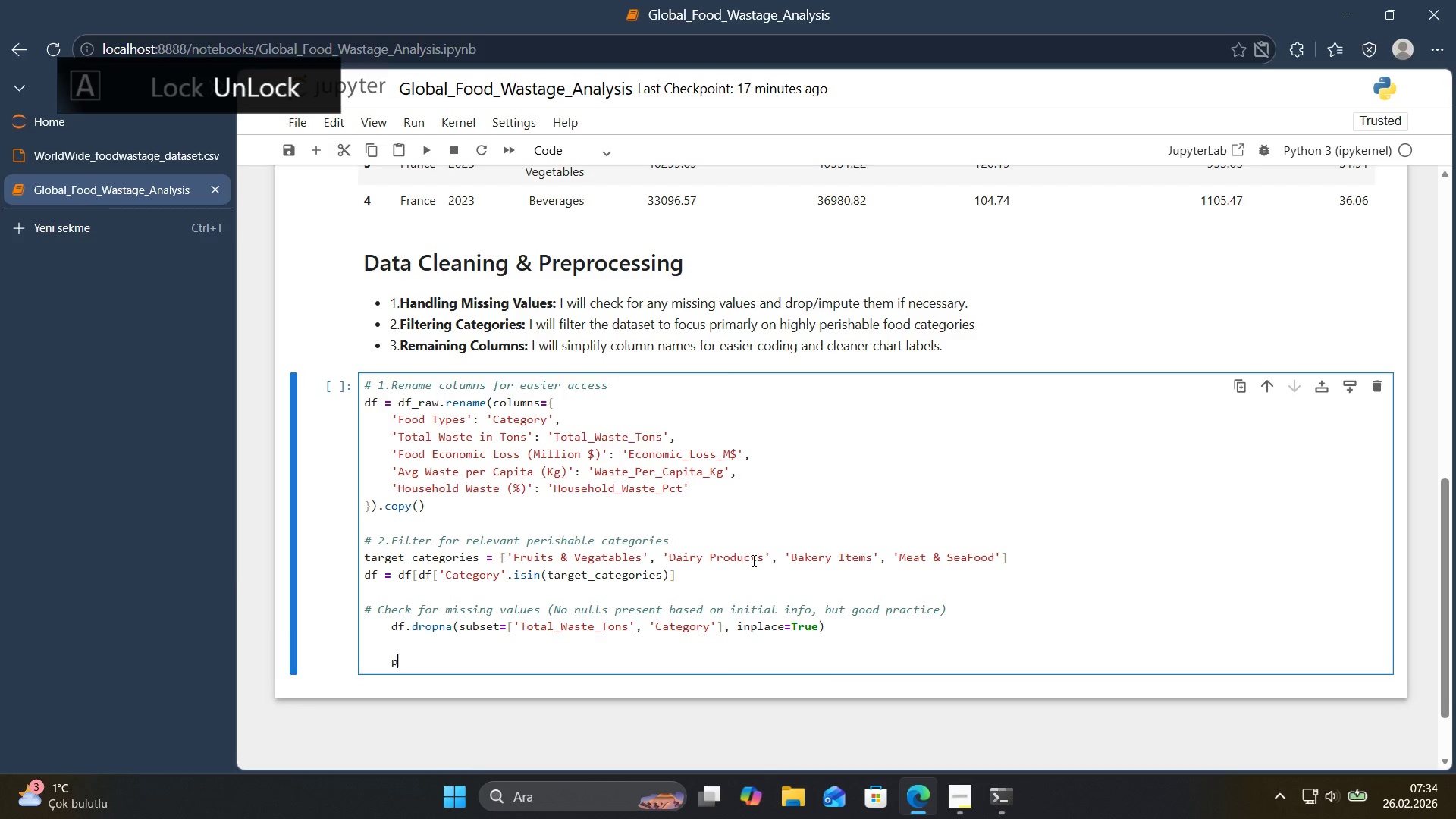 
type(pr'nt*()
 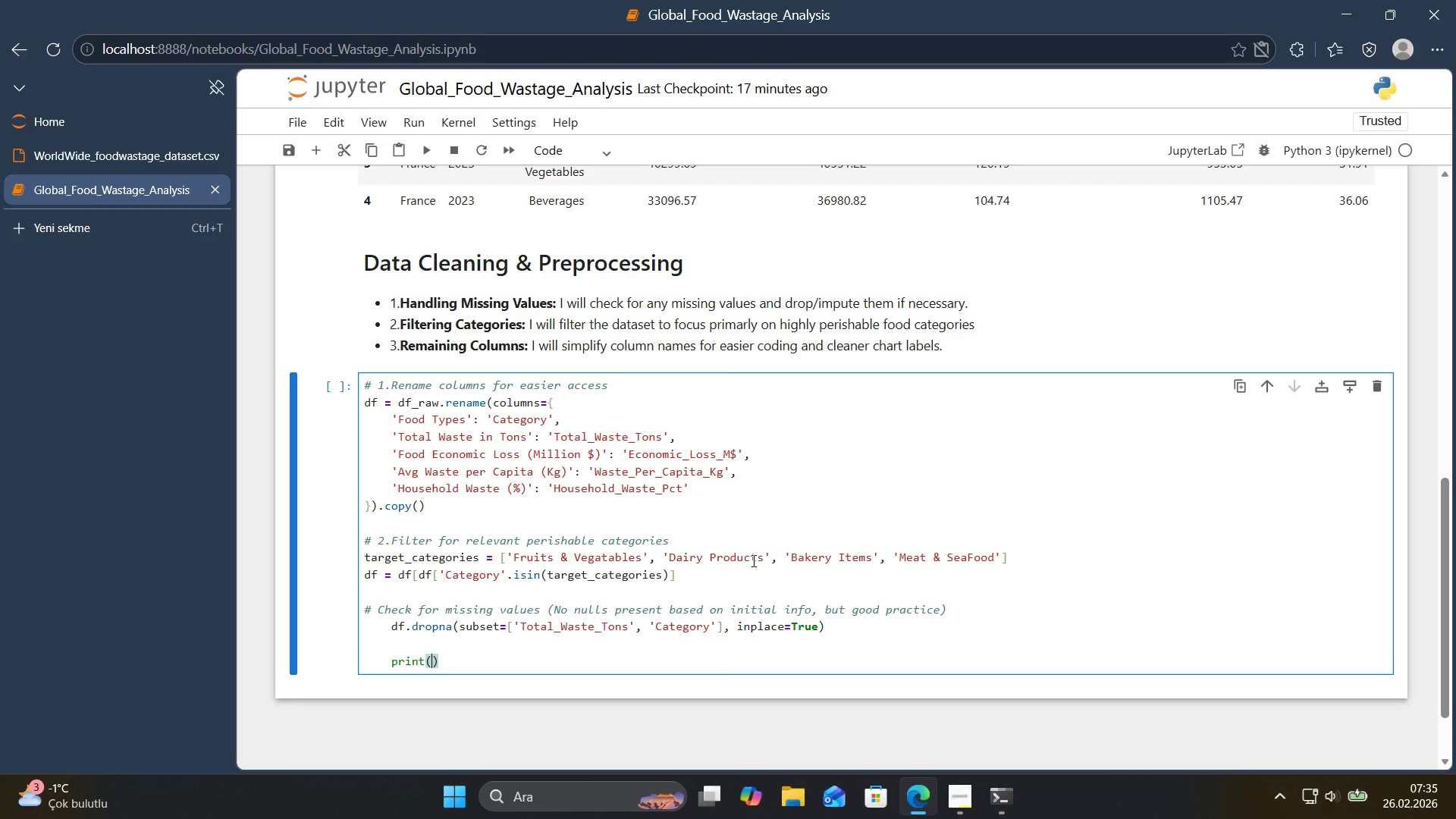 
 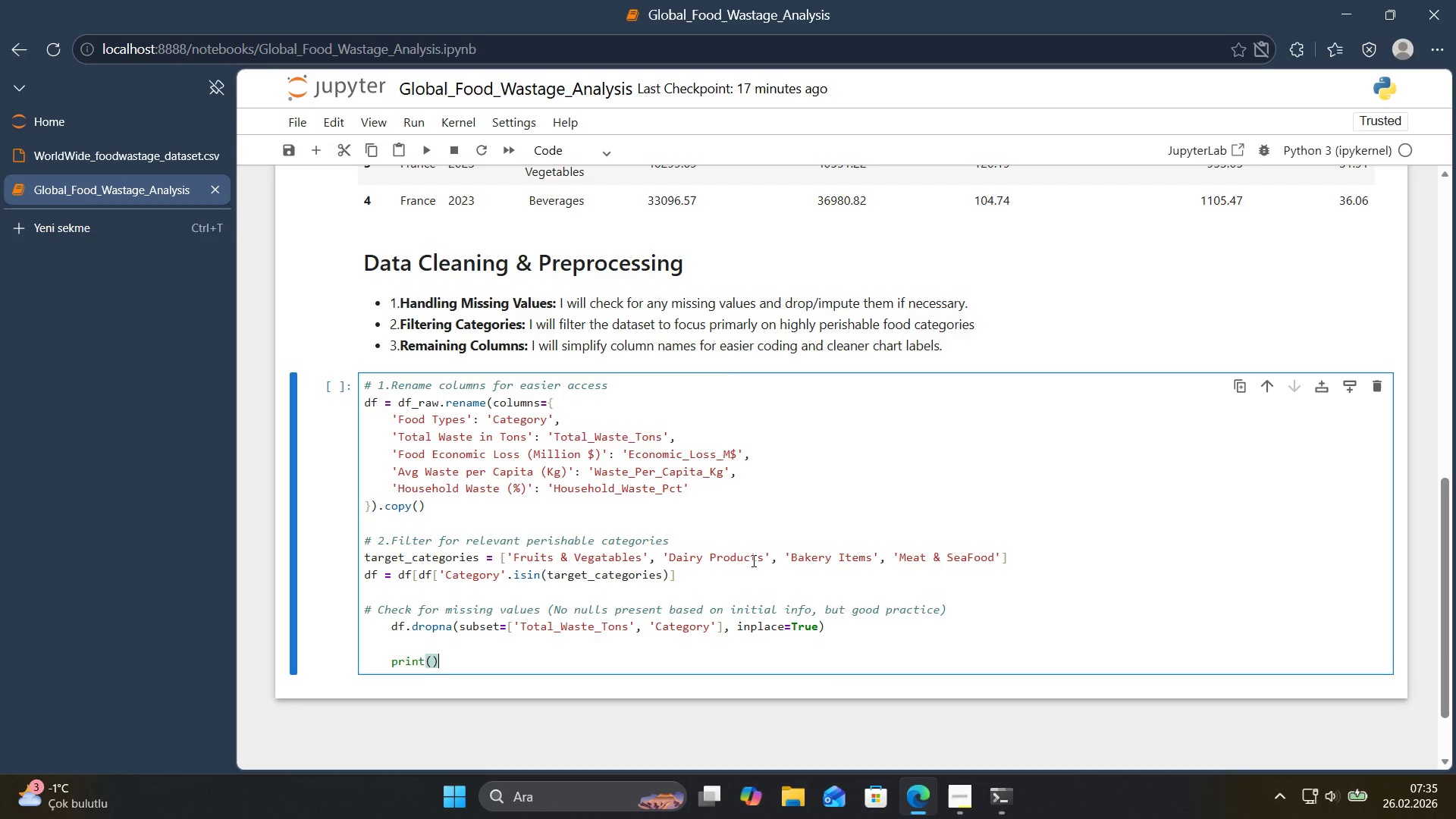 
key(ArrowLeft)
 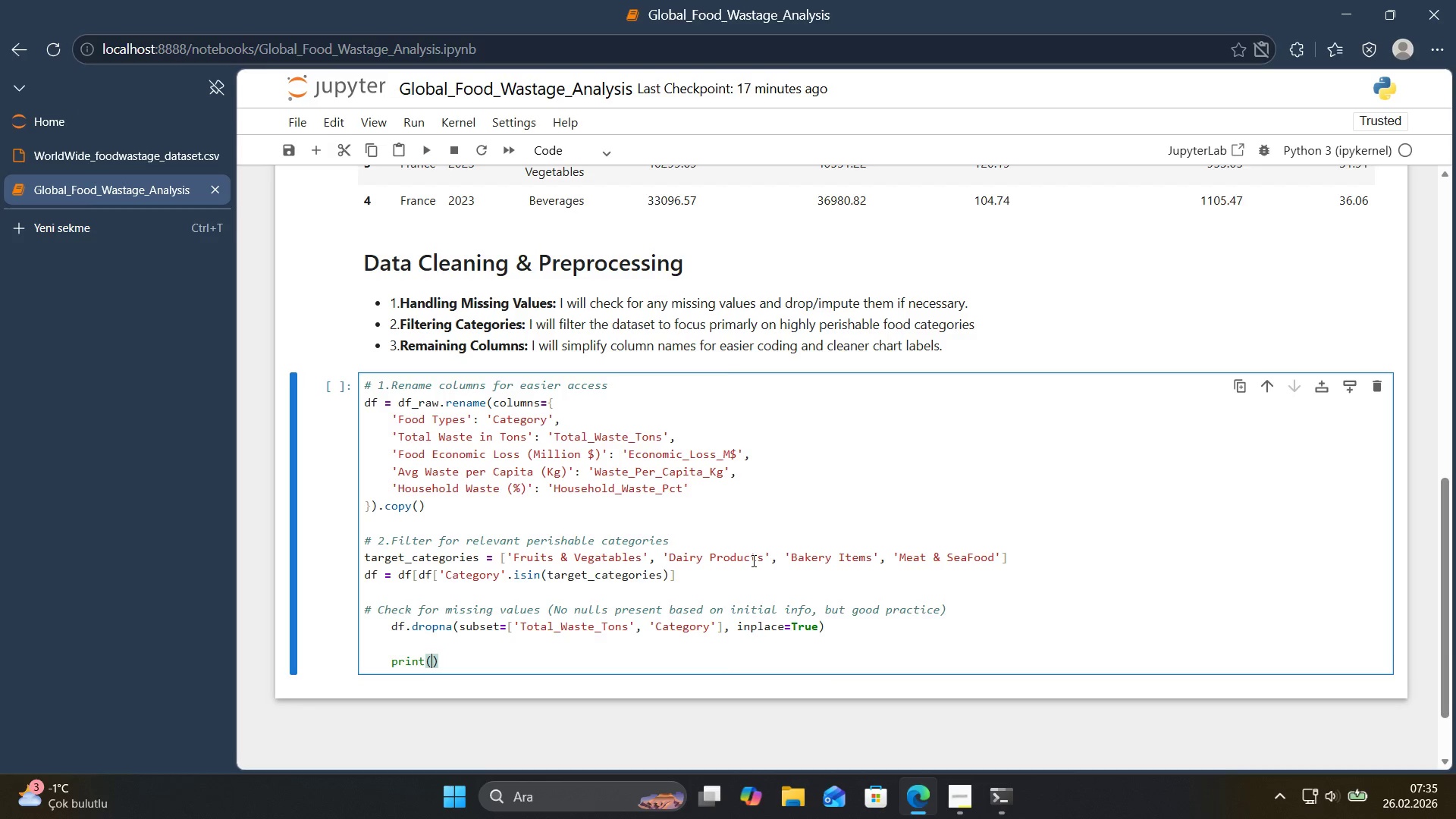 
type(@@)
 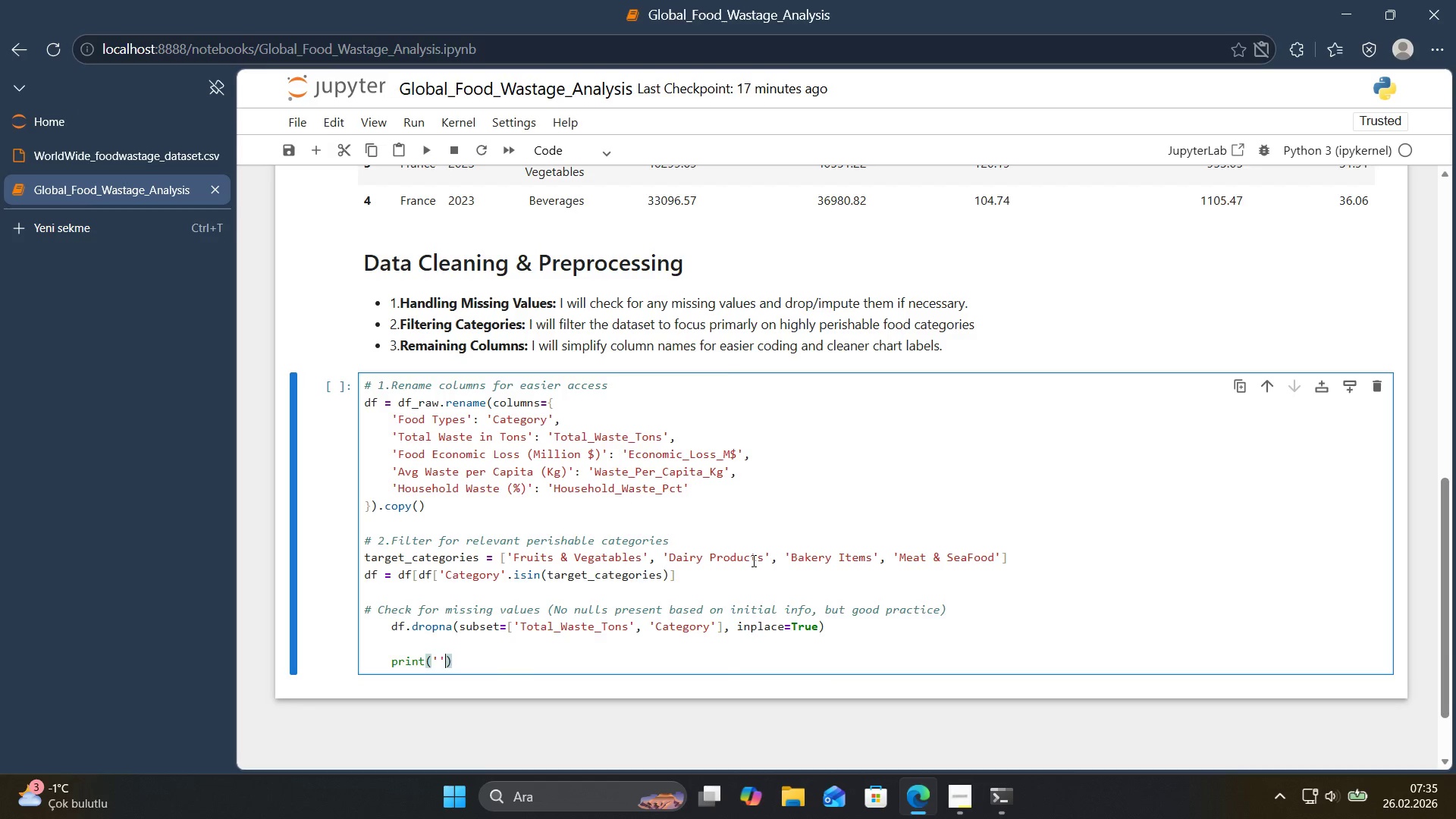 
key(ArrowLeft)
 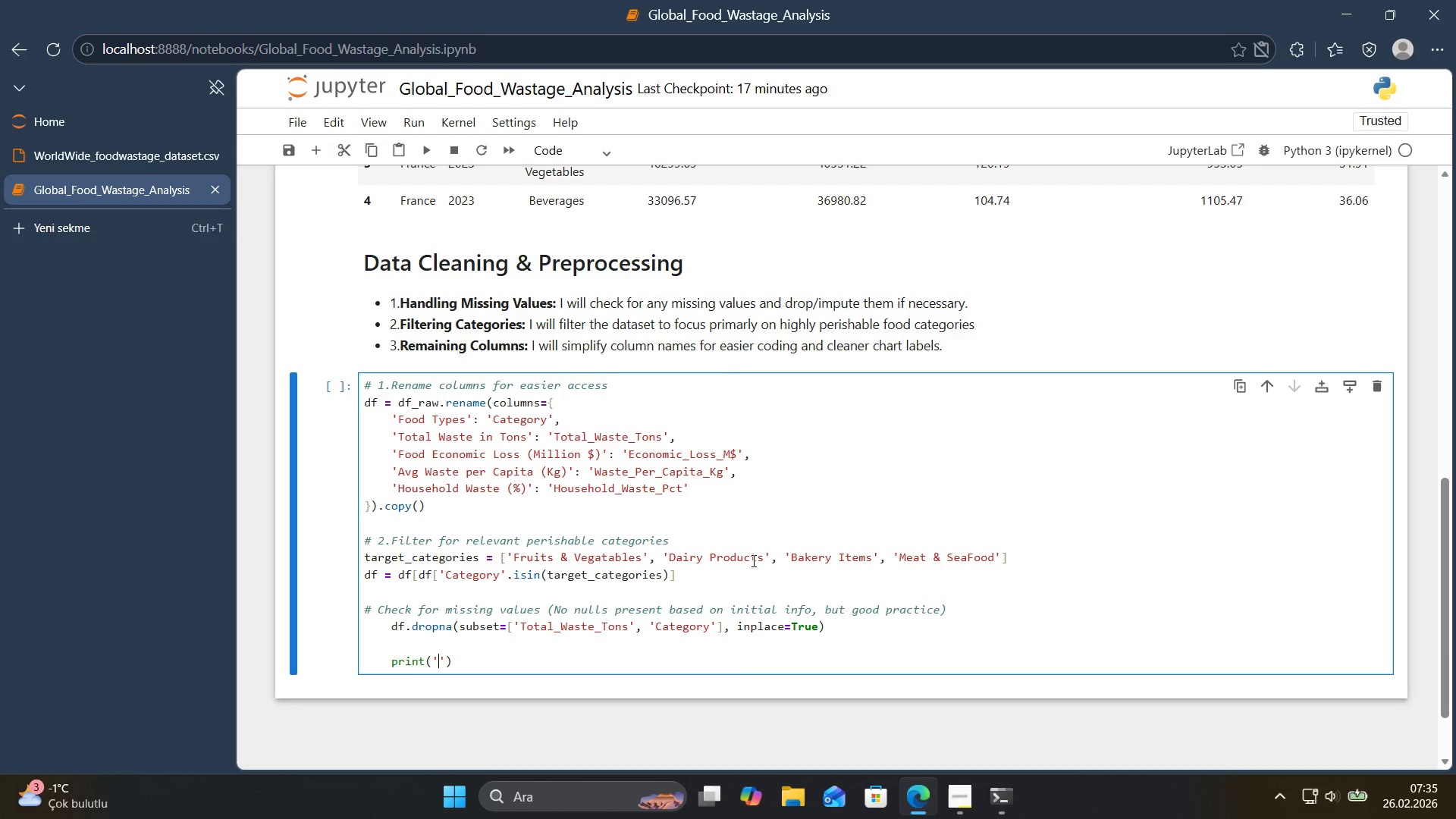 
type(Data Clean'ng )
key(Backspace)
key(Backspace)
key(Backspace)
key(Backspace)
key(Backspace)
key(Backspace)
key(Backspace)
key(Backspace)
key(Backspace)
type(clean'ng complete)
 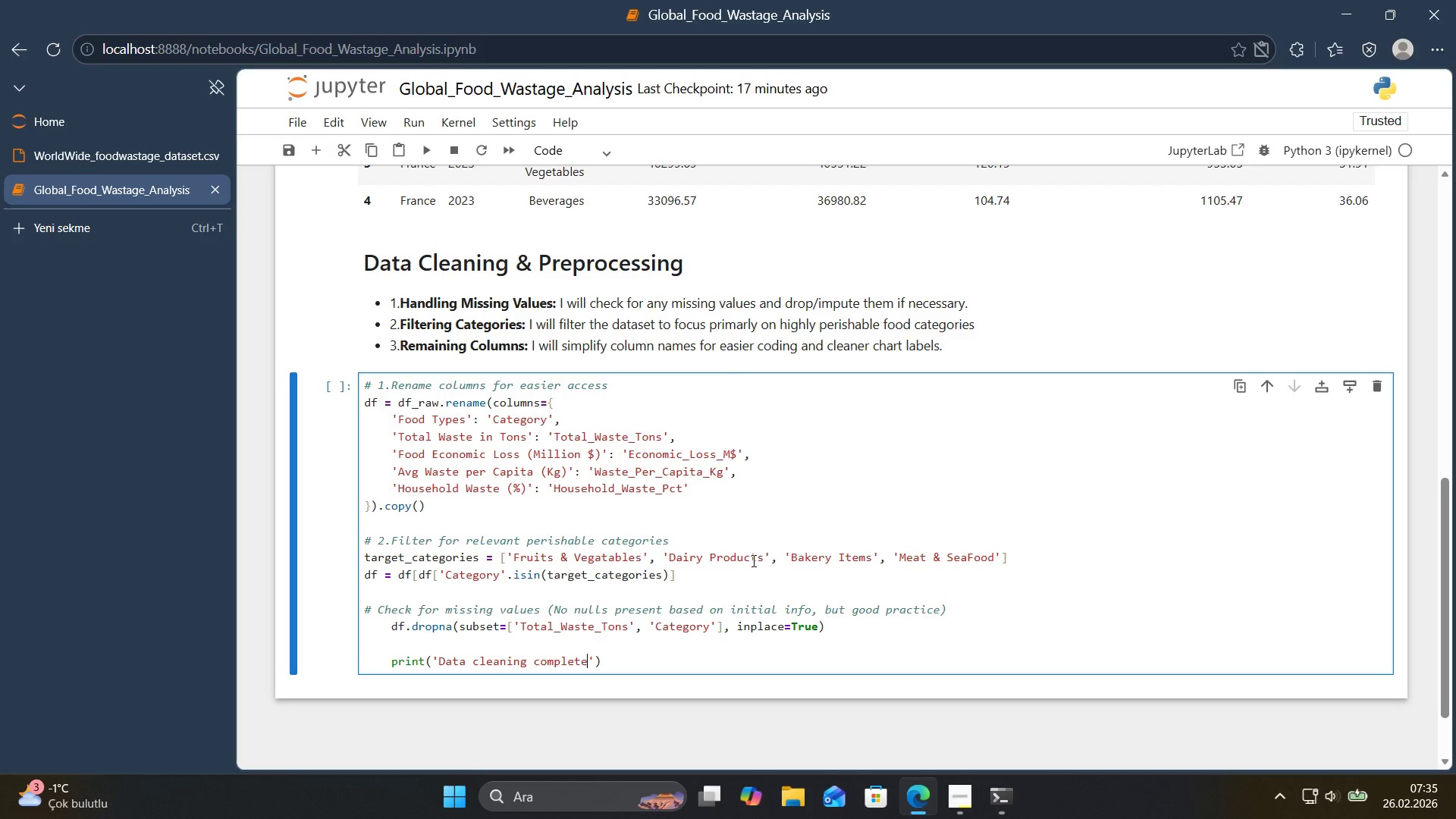 
type(,)
key(Backspace)
type(. Cleaned>)
key(Backspace)
 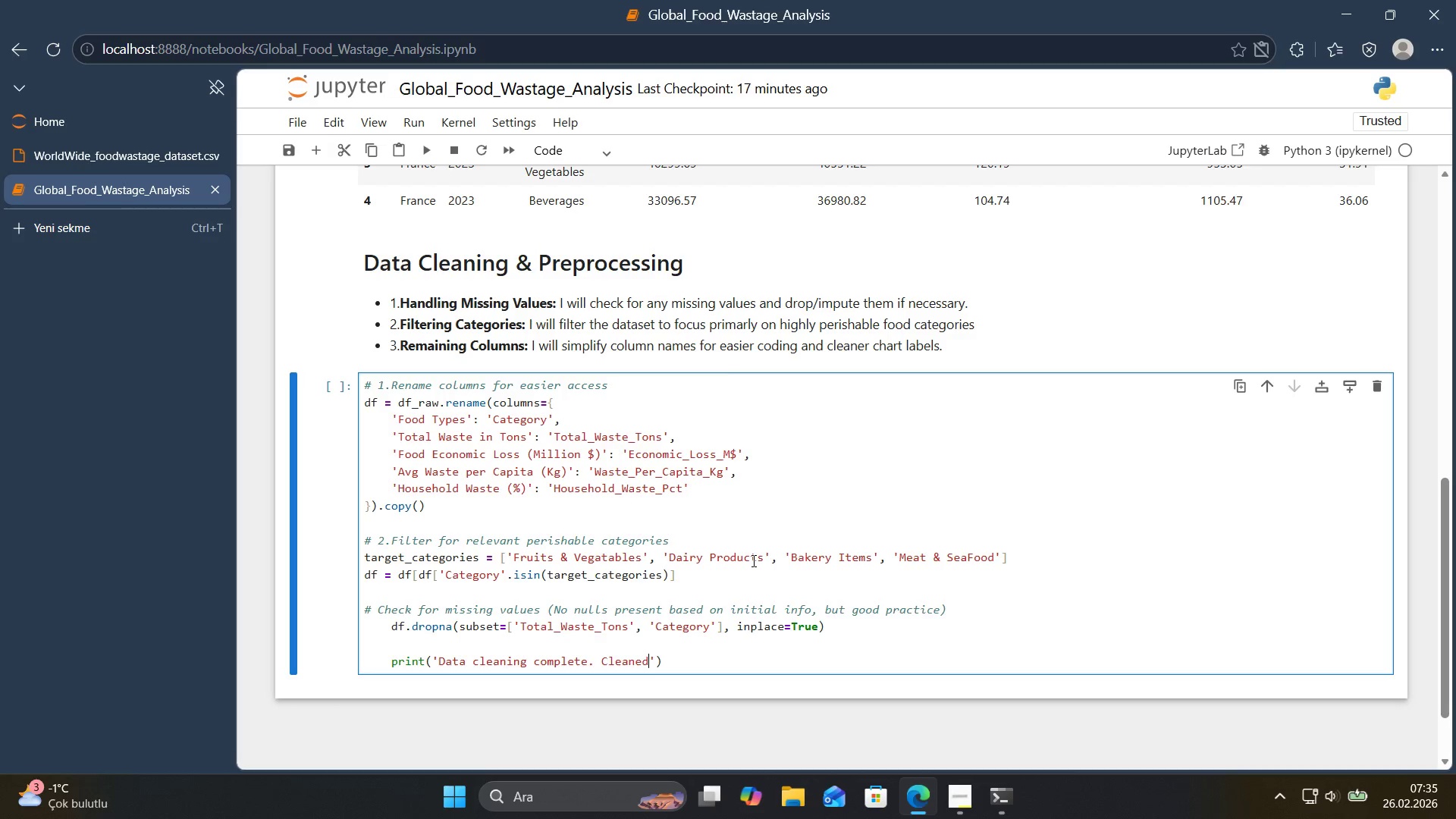 
hold_key(key=Backspace, duration=0.67)
 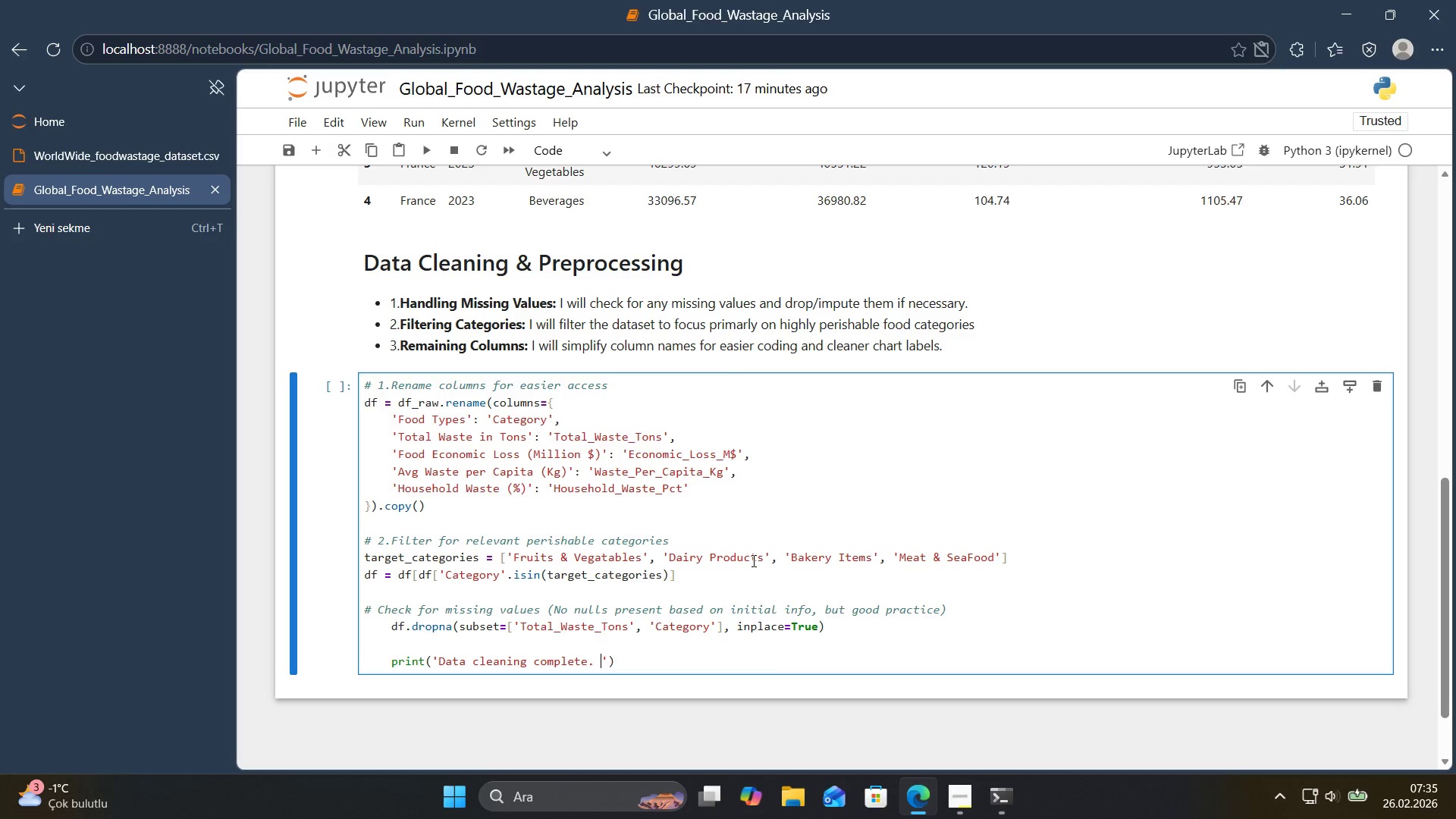 
key(Backspace)
 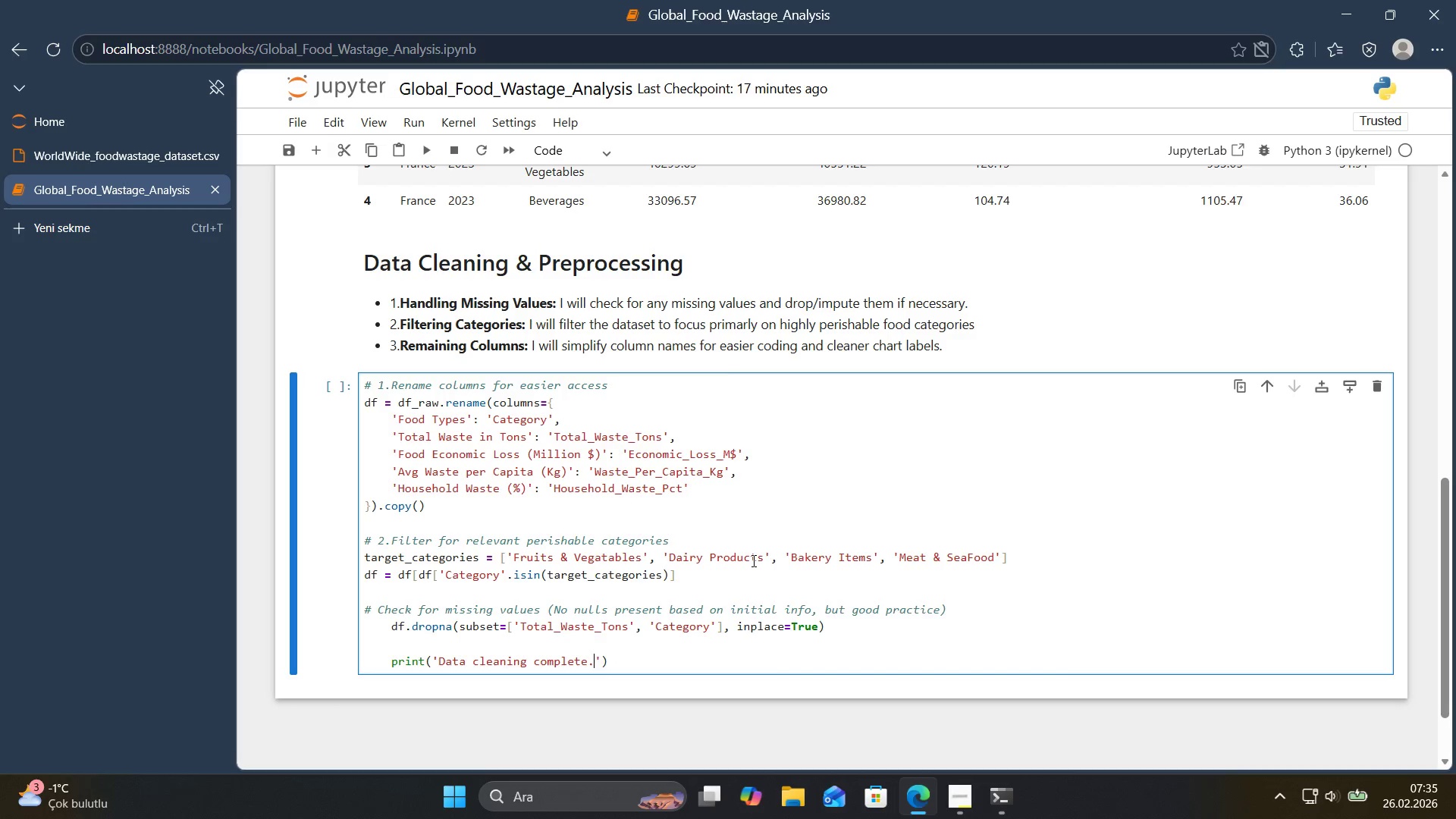 
key(Backspace)
 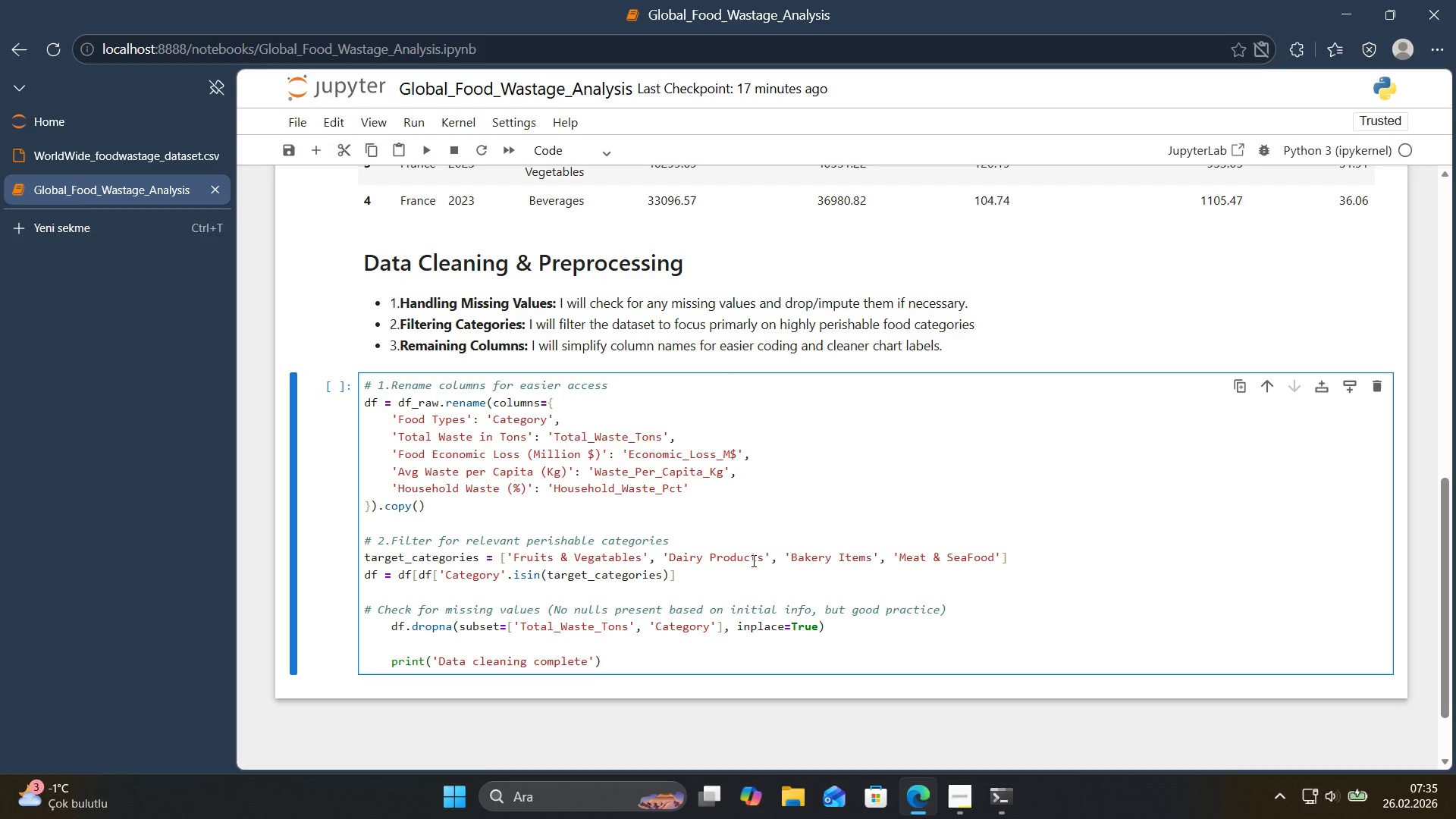 
key(Period)
 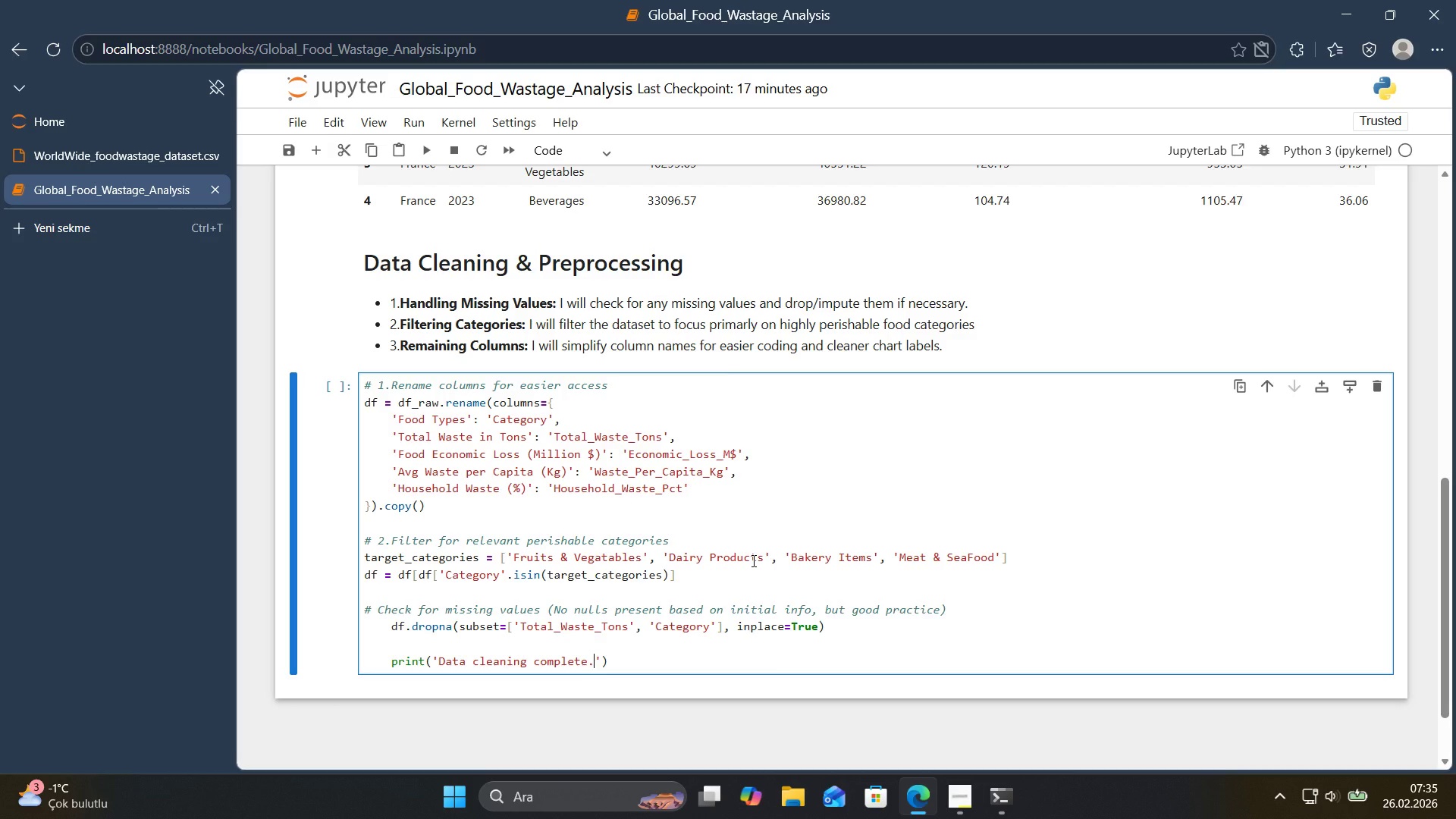 
key(ArrowRight)
 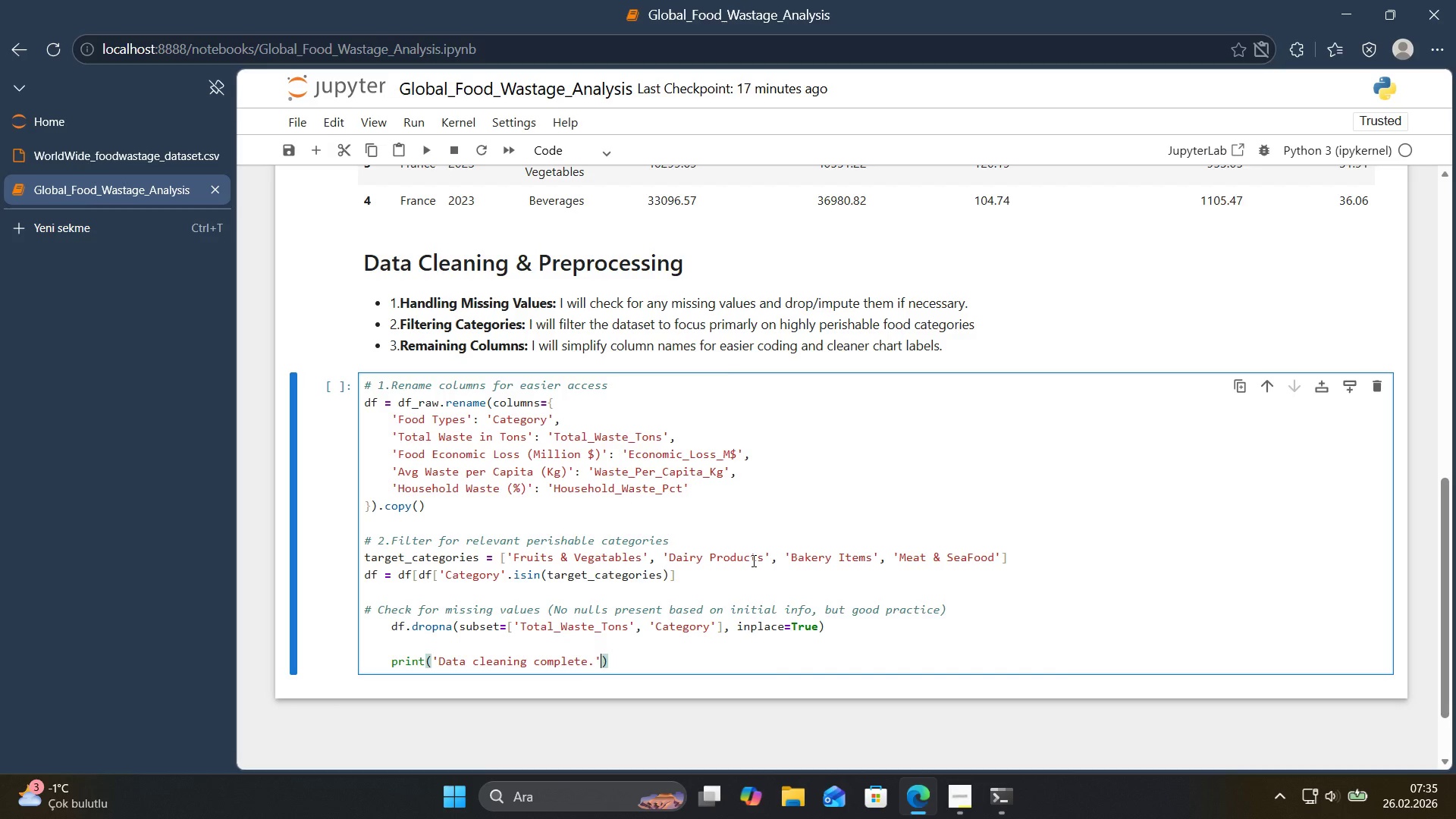 
type( Cleaned shape>@2)
key(Backspace)
 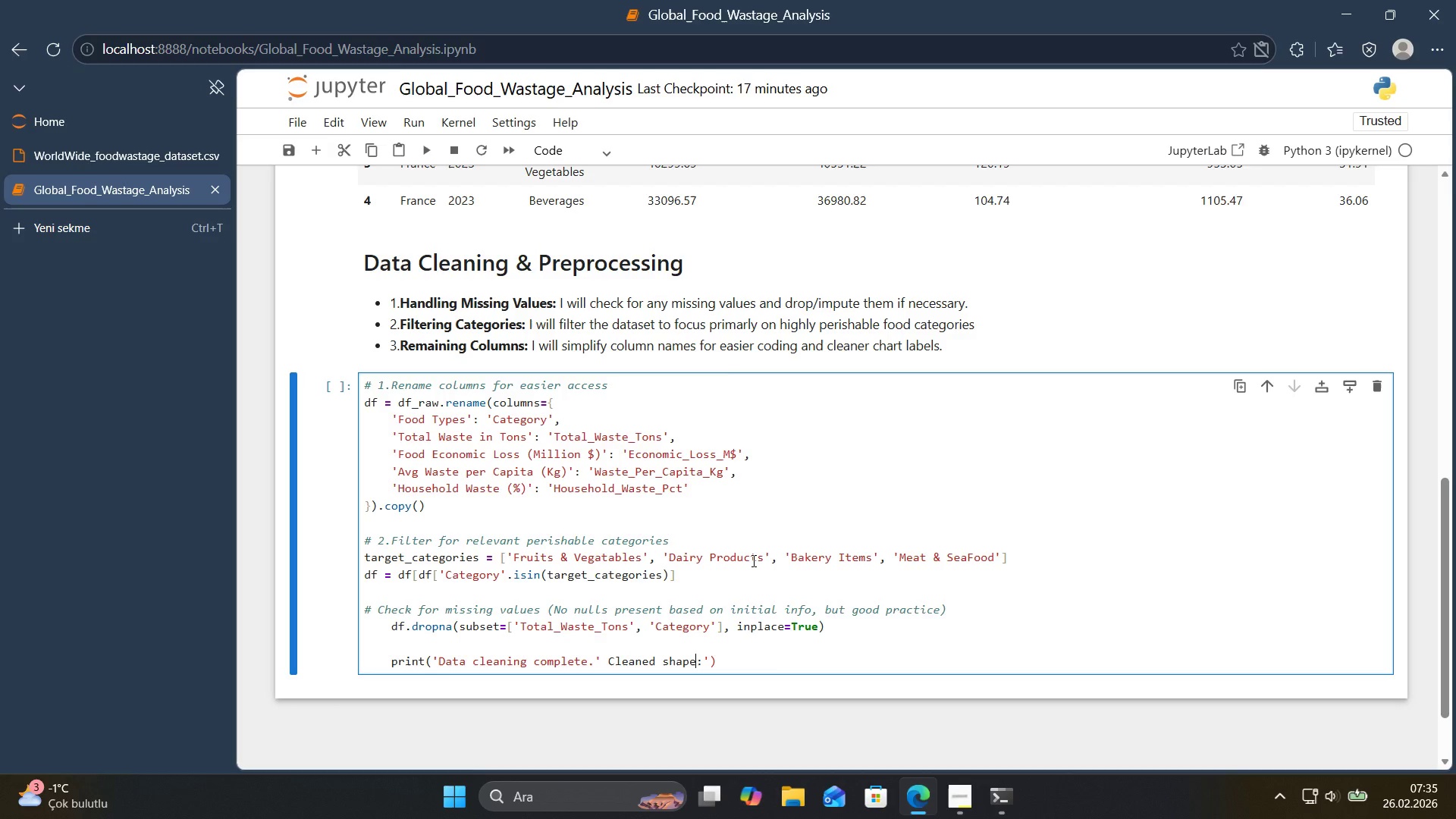 
 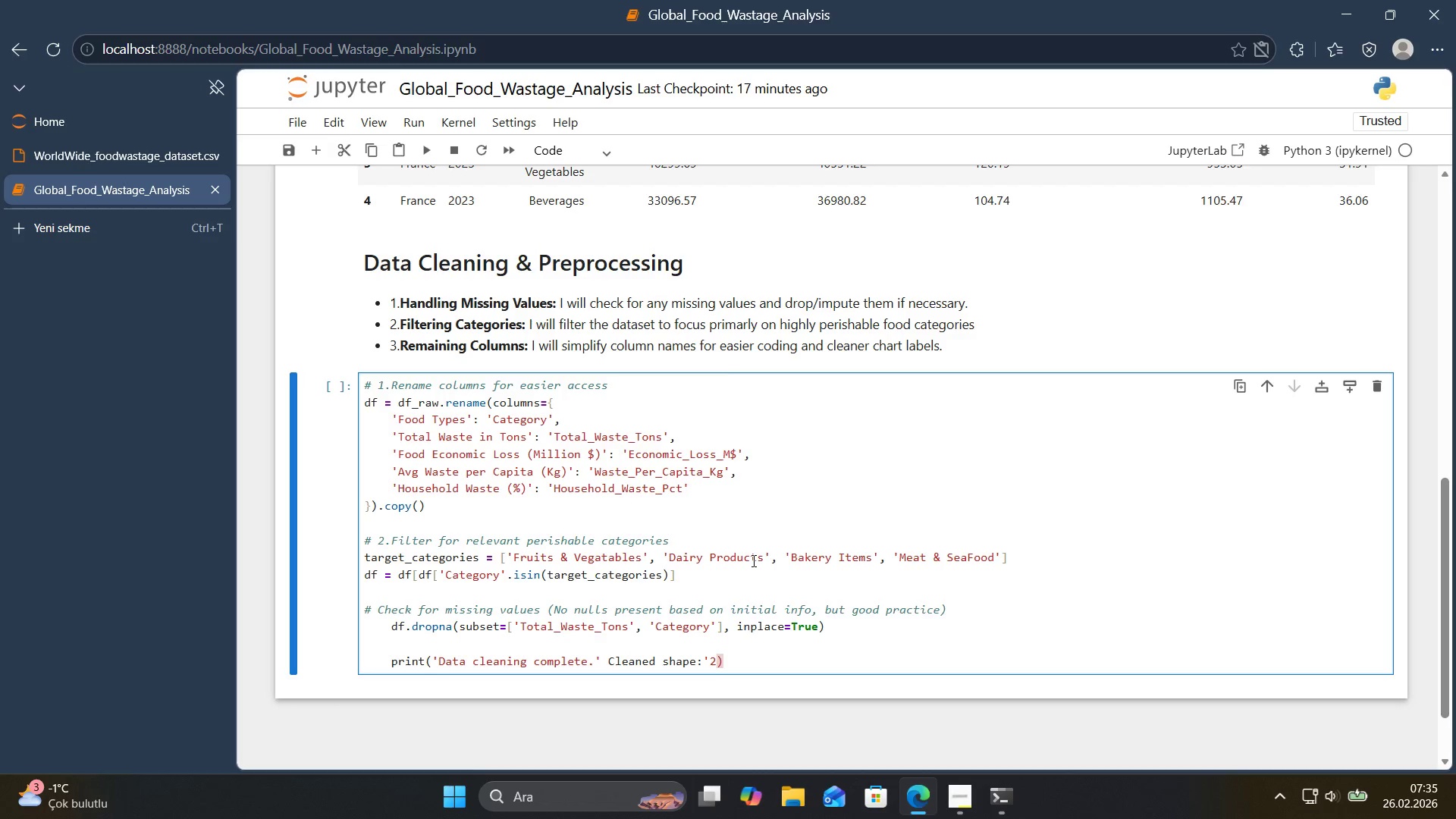 
hold_key(key=ArrowLeft, duration=0.89)
 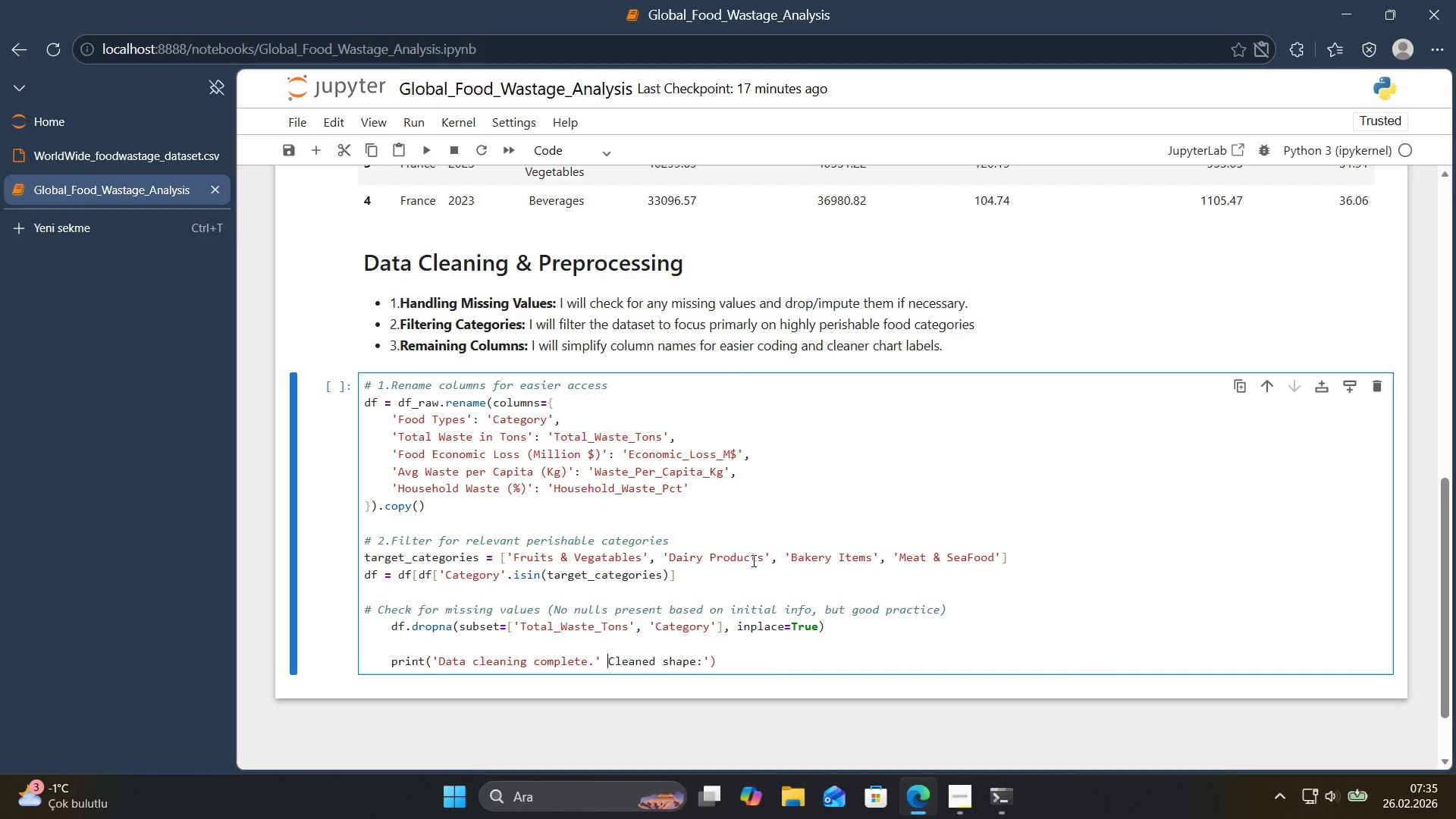 
key(ArrowLeft)
 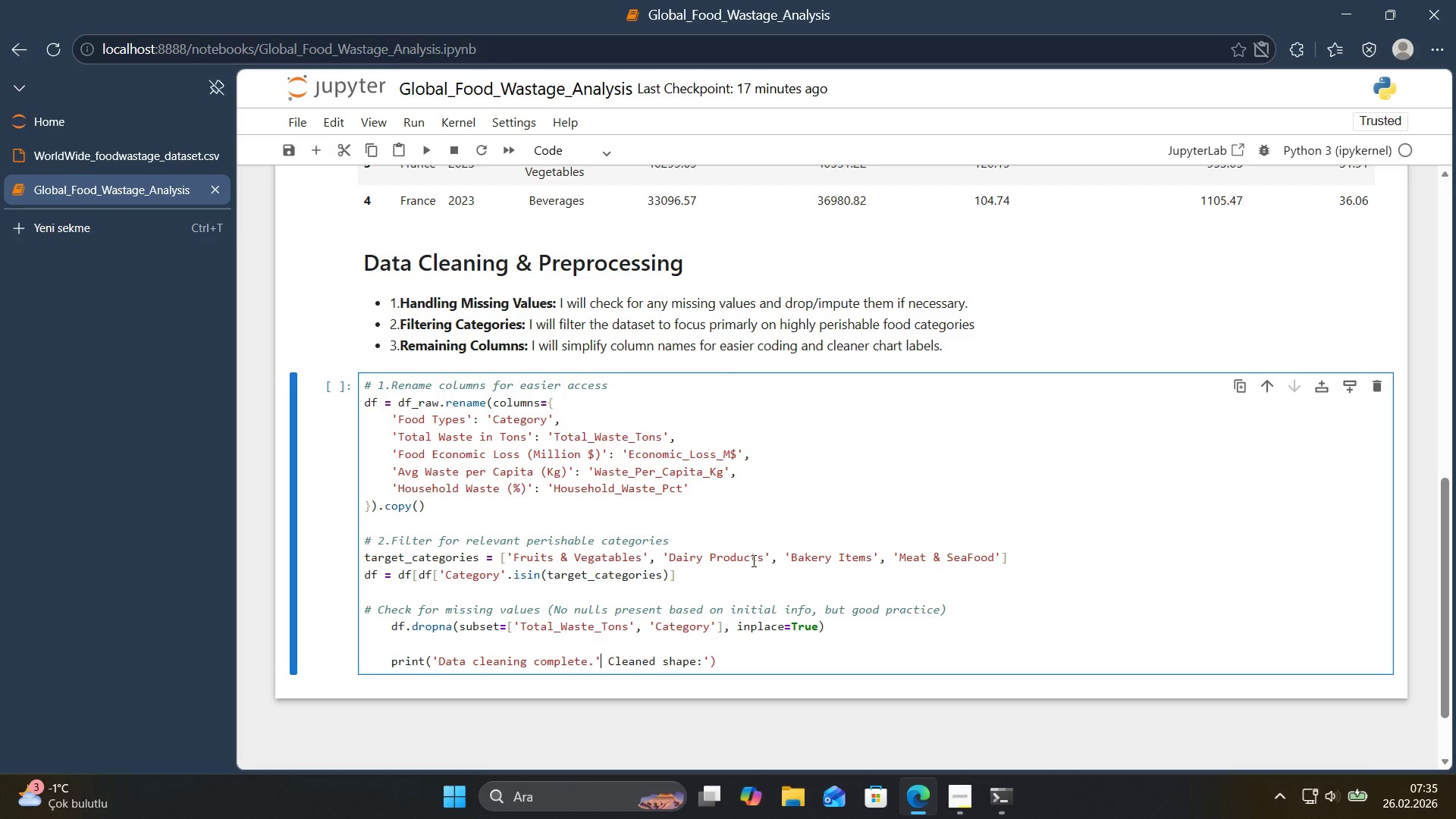 
key(Backspace)
 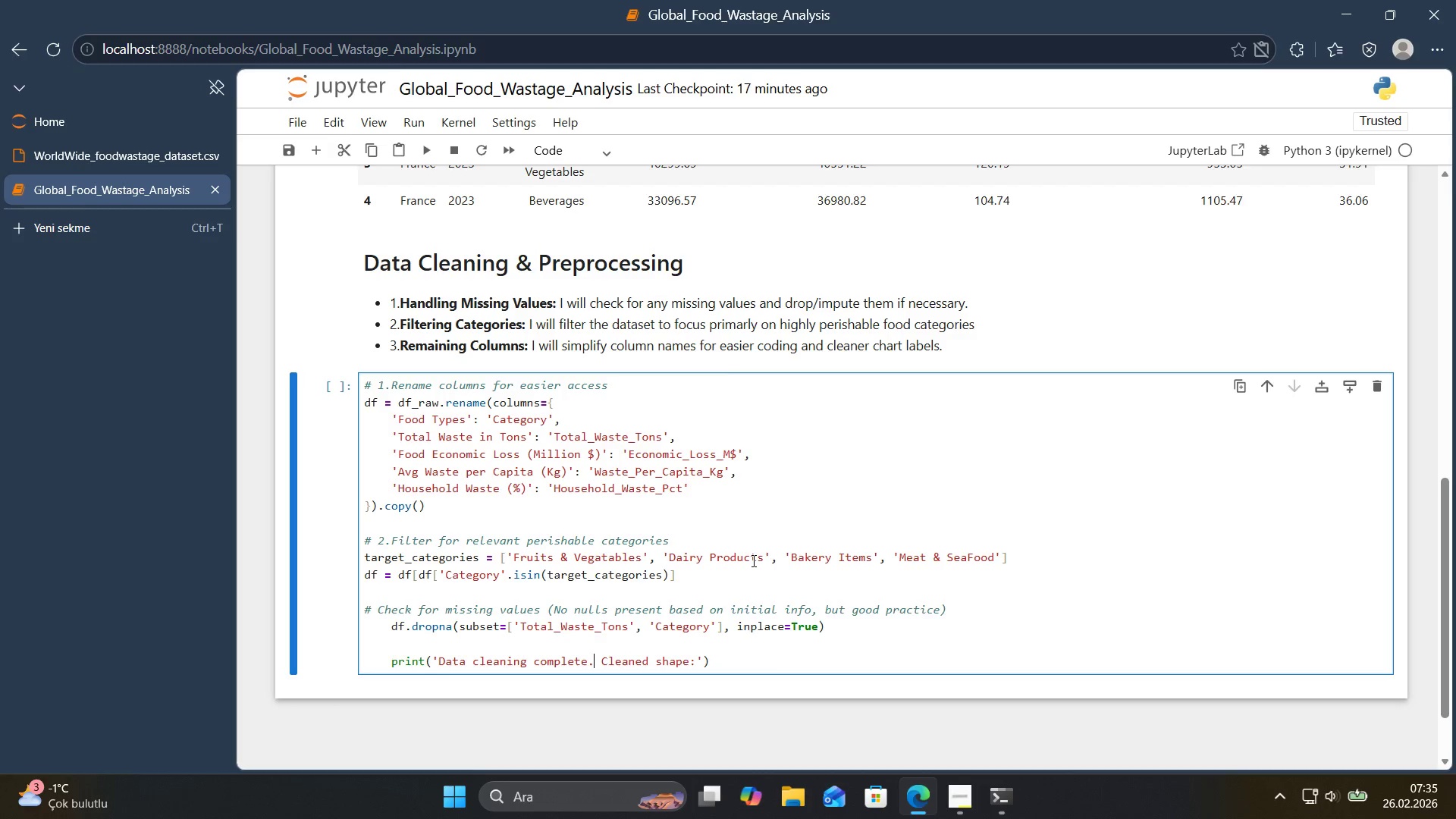 
hold_key(key=ArrowRight, duration=0.95)
 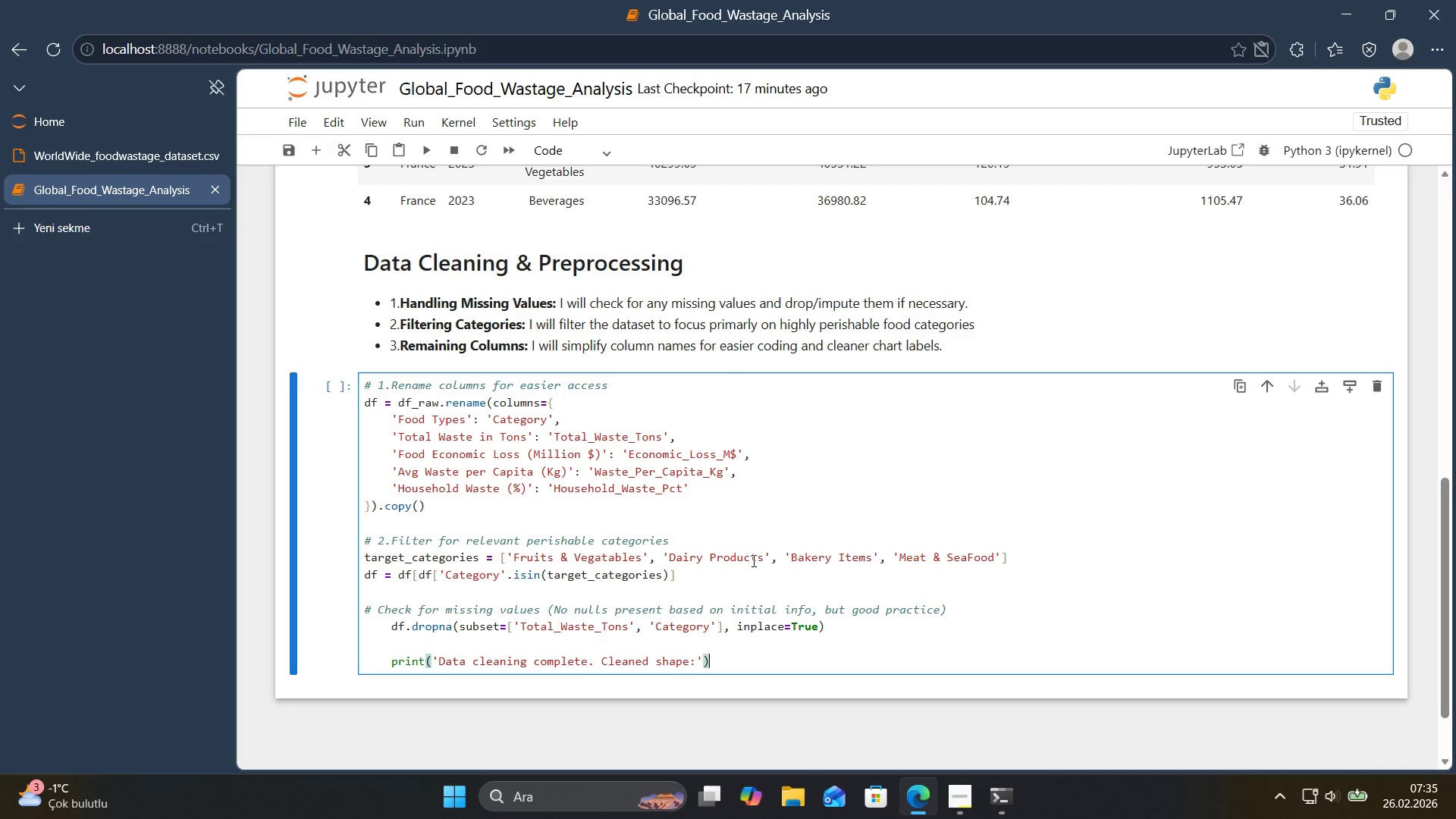 
key(ArrowLeft)
 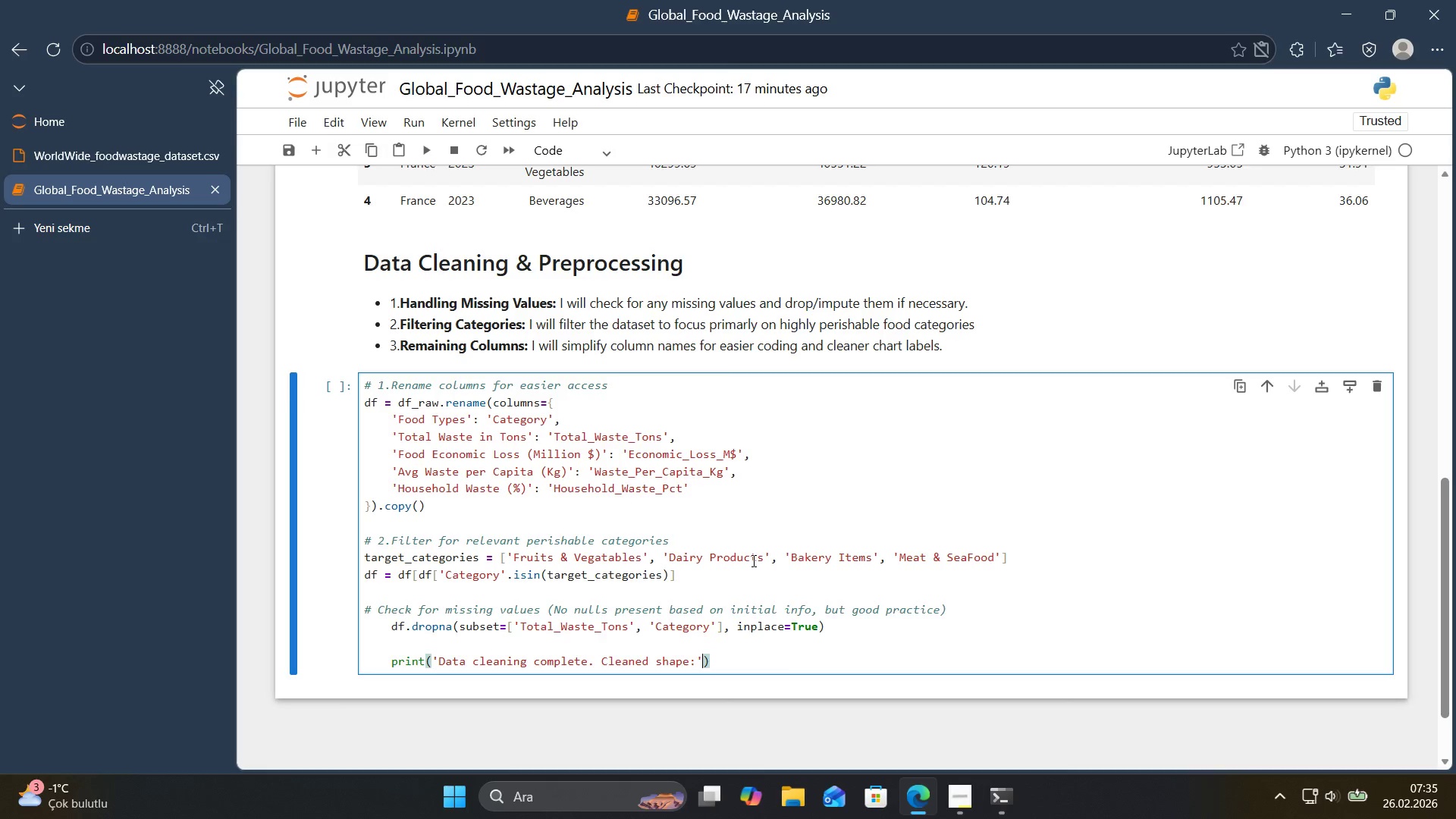 
type(, df.shape)
 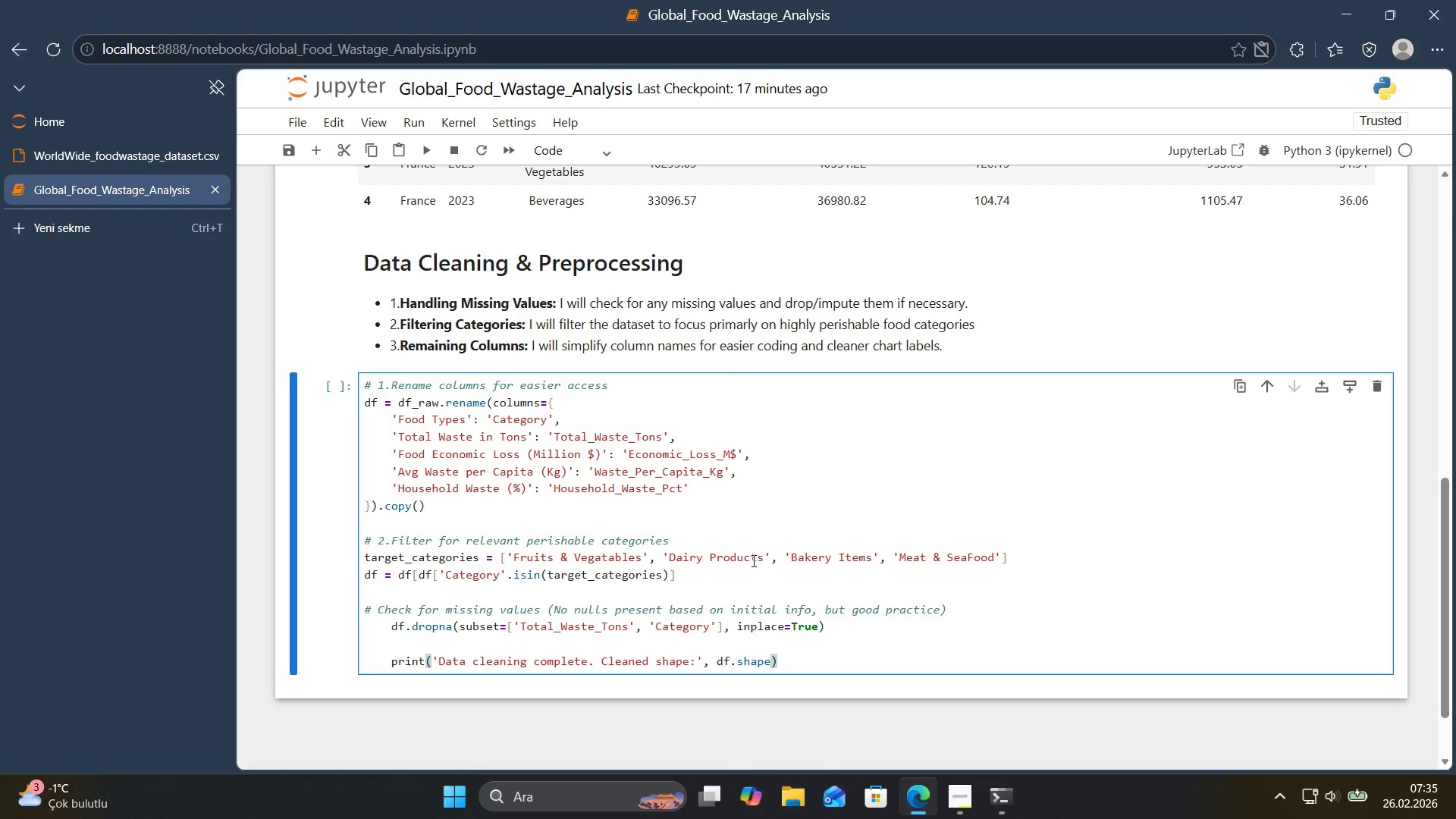 
key(ArrowRight)
 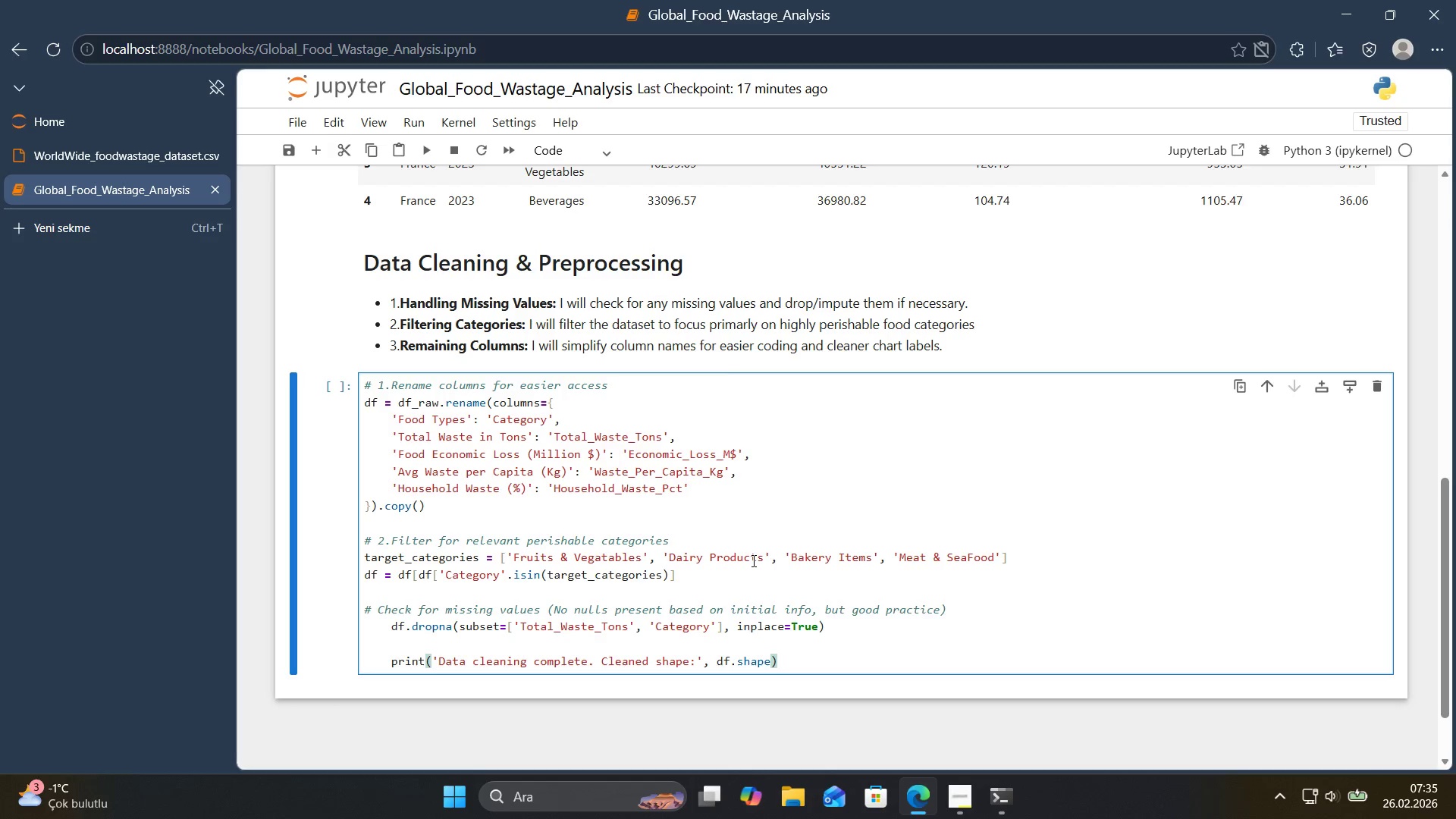 
key(Enter)
 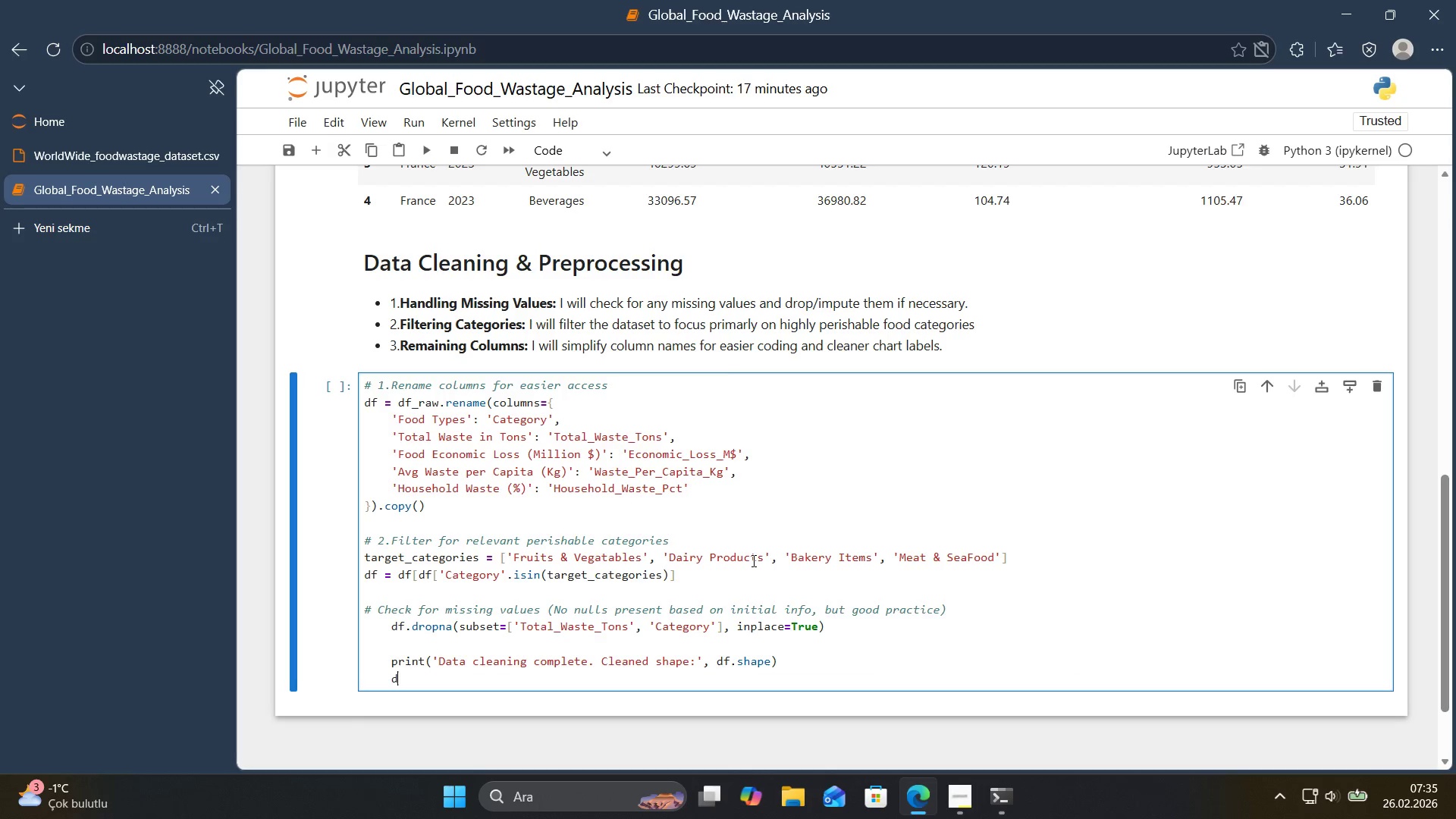 
type(d'splay.df)
key(Backspace)
key(Backspace)
key(Backspace)
type(*()
 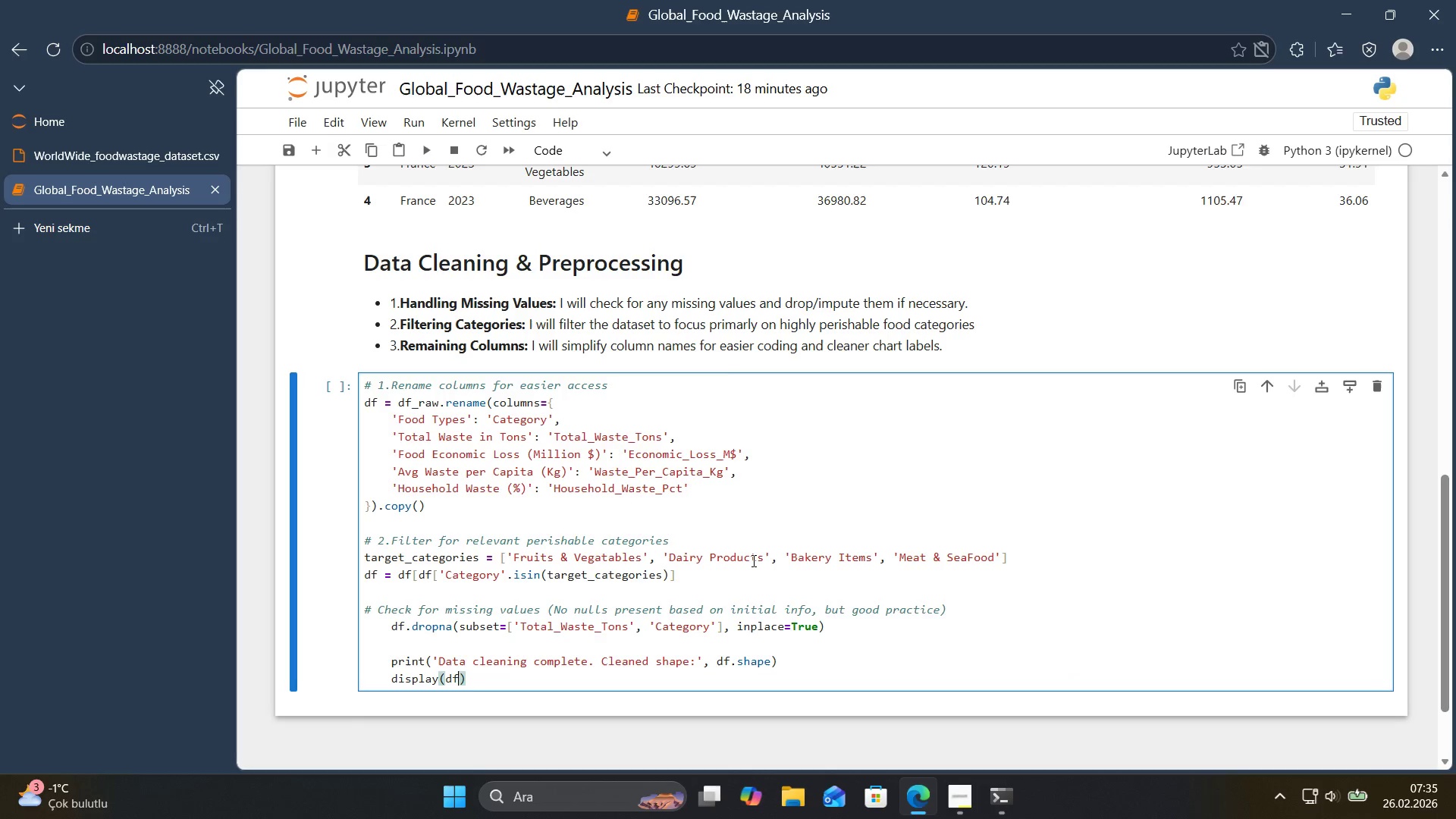 
 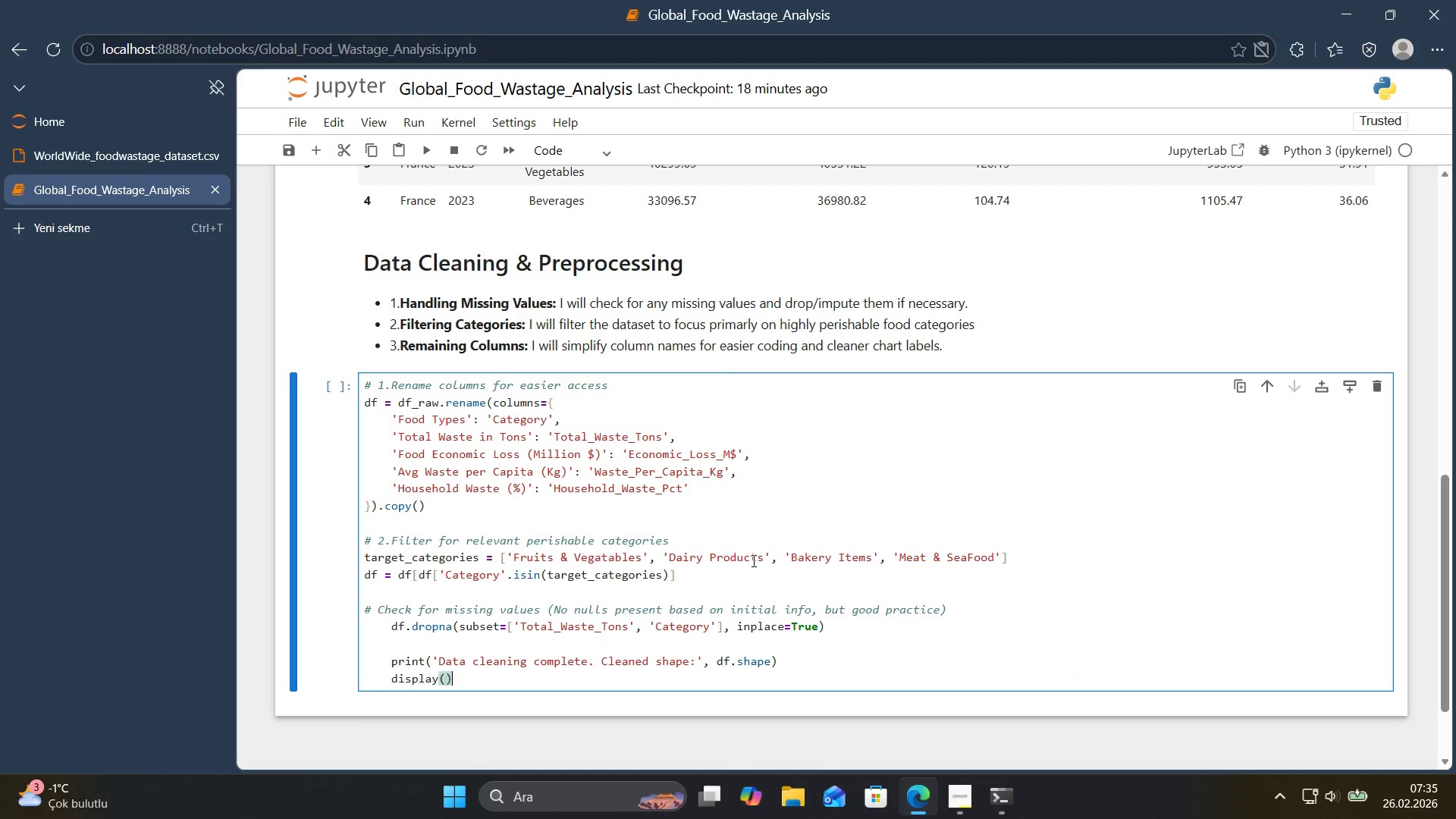 
key(ArrowLeft)
 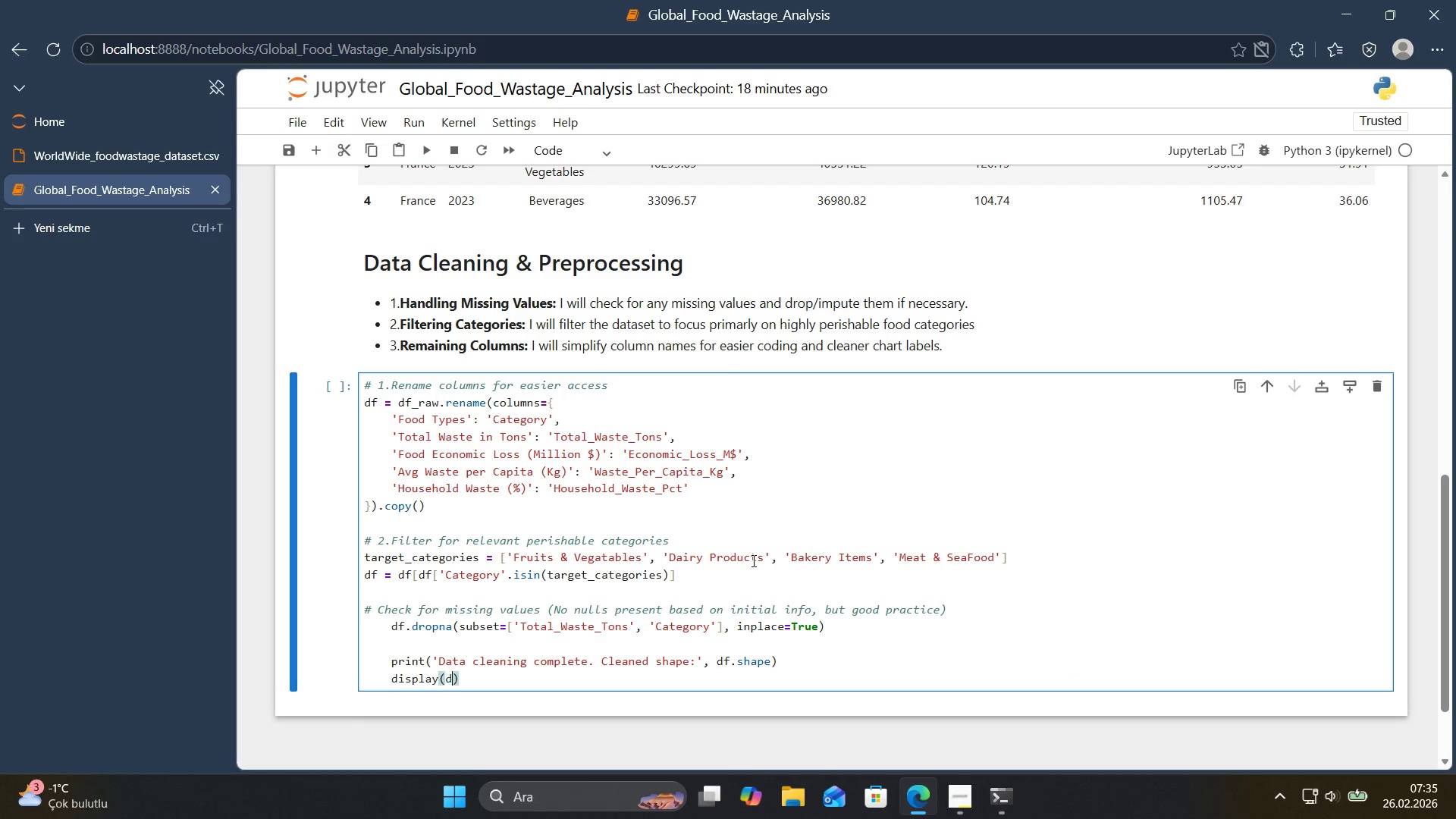 
type(df.head*()
 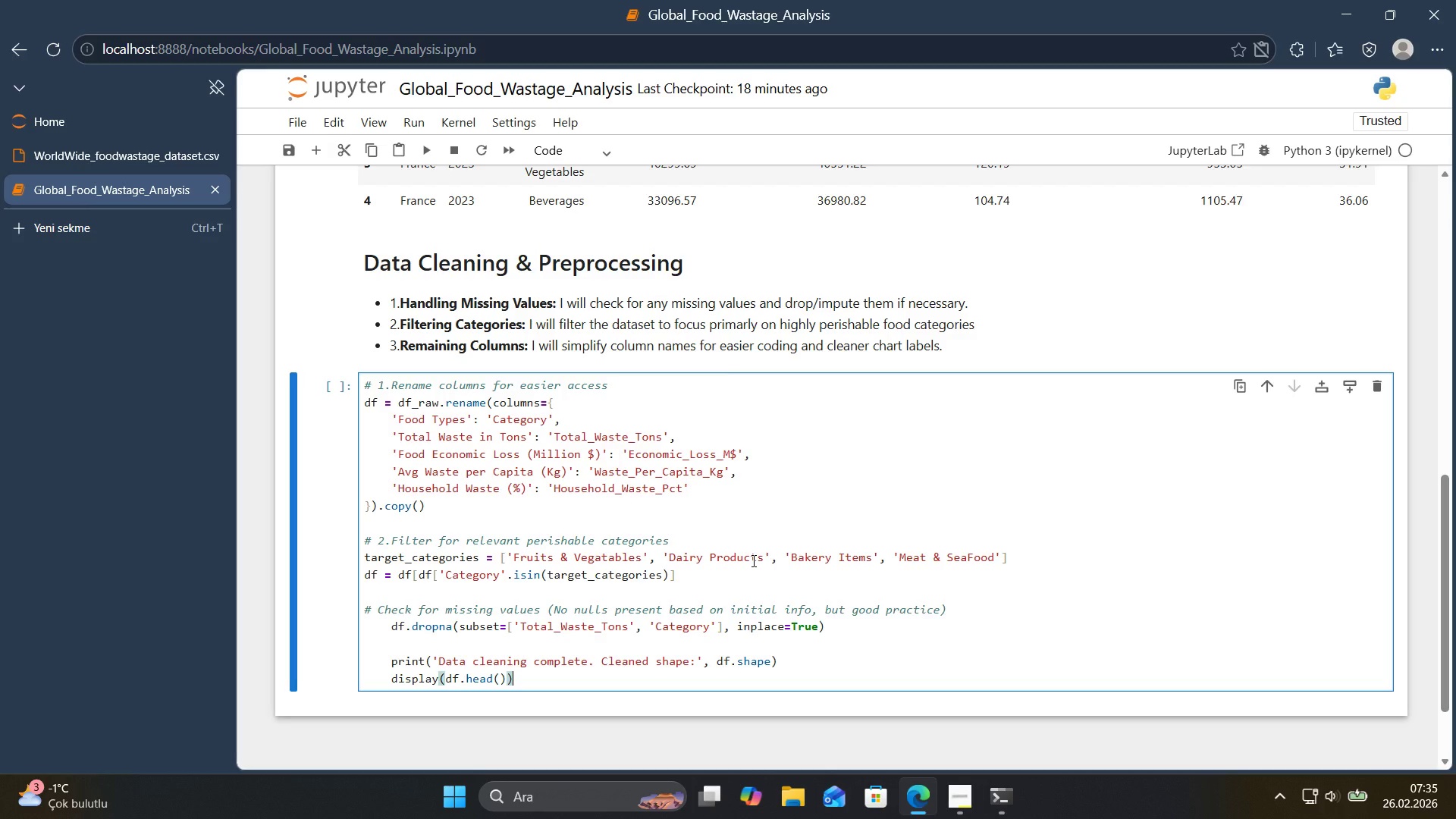 
 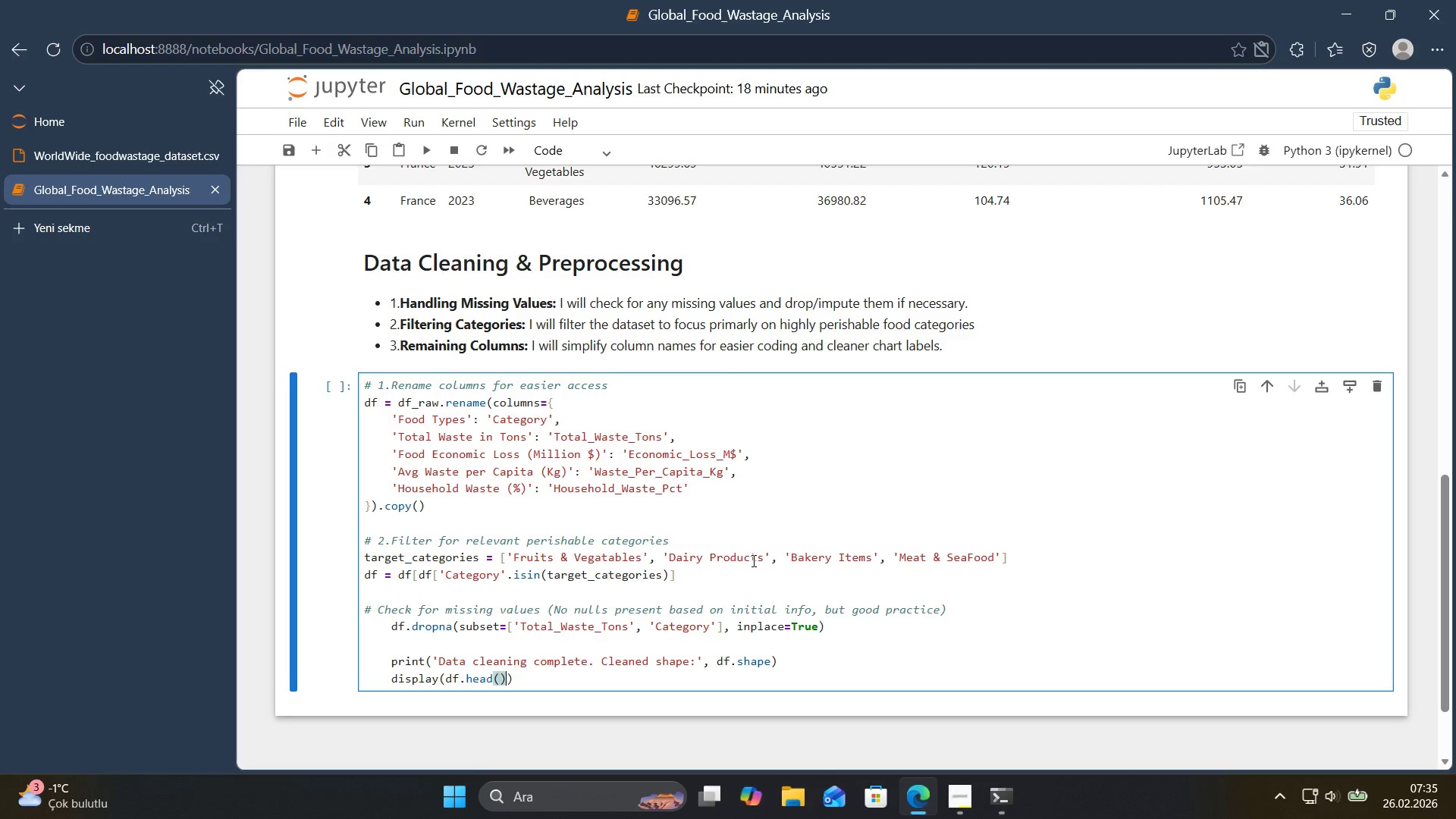 
key(ArrowRight)
 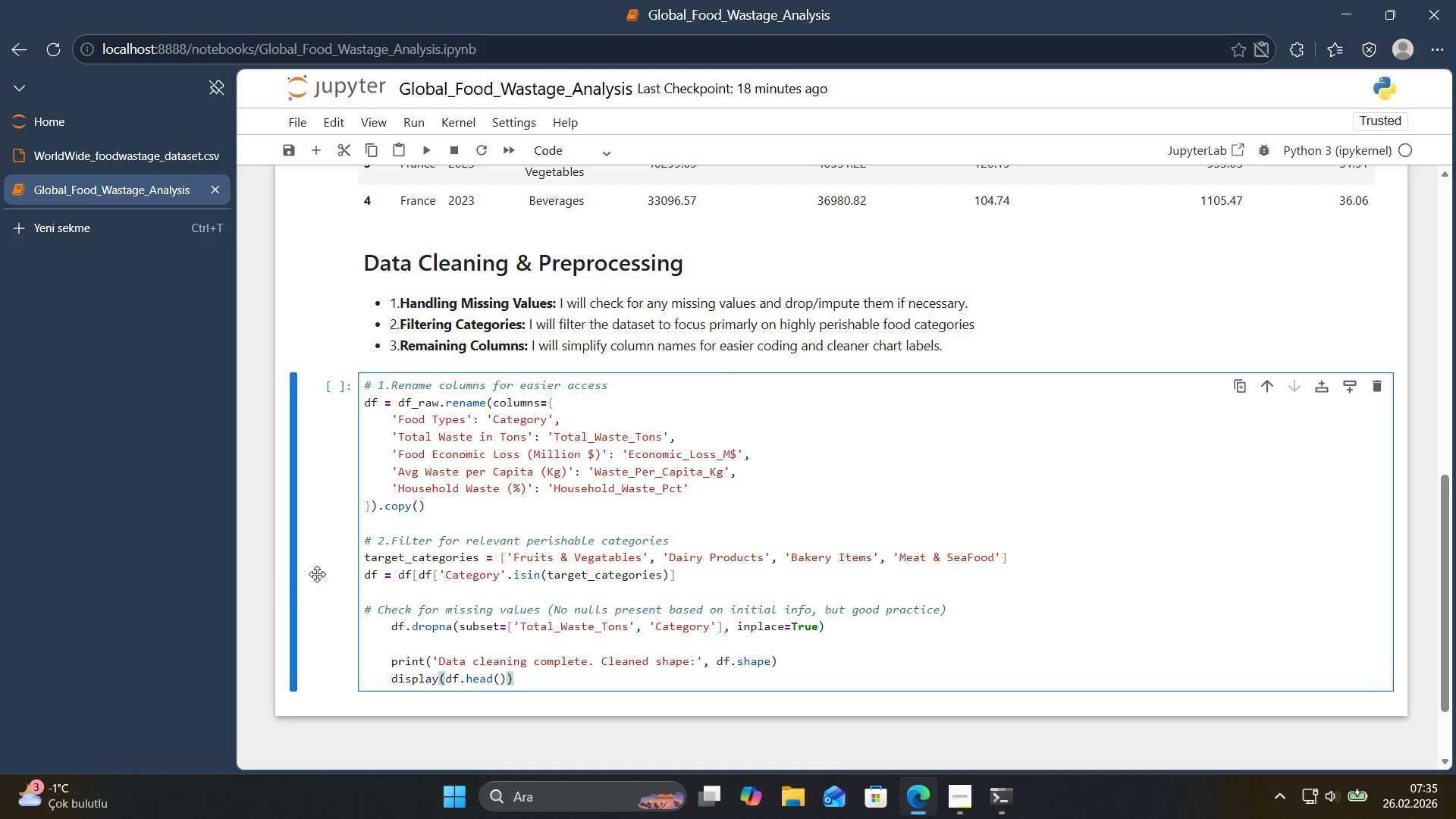 
wait(5.8)
 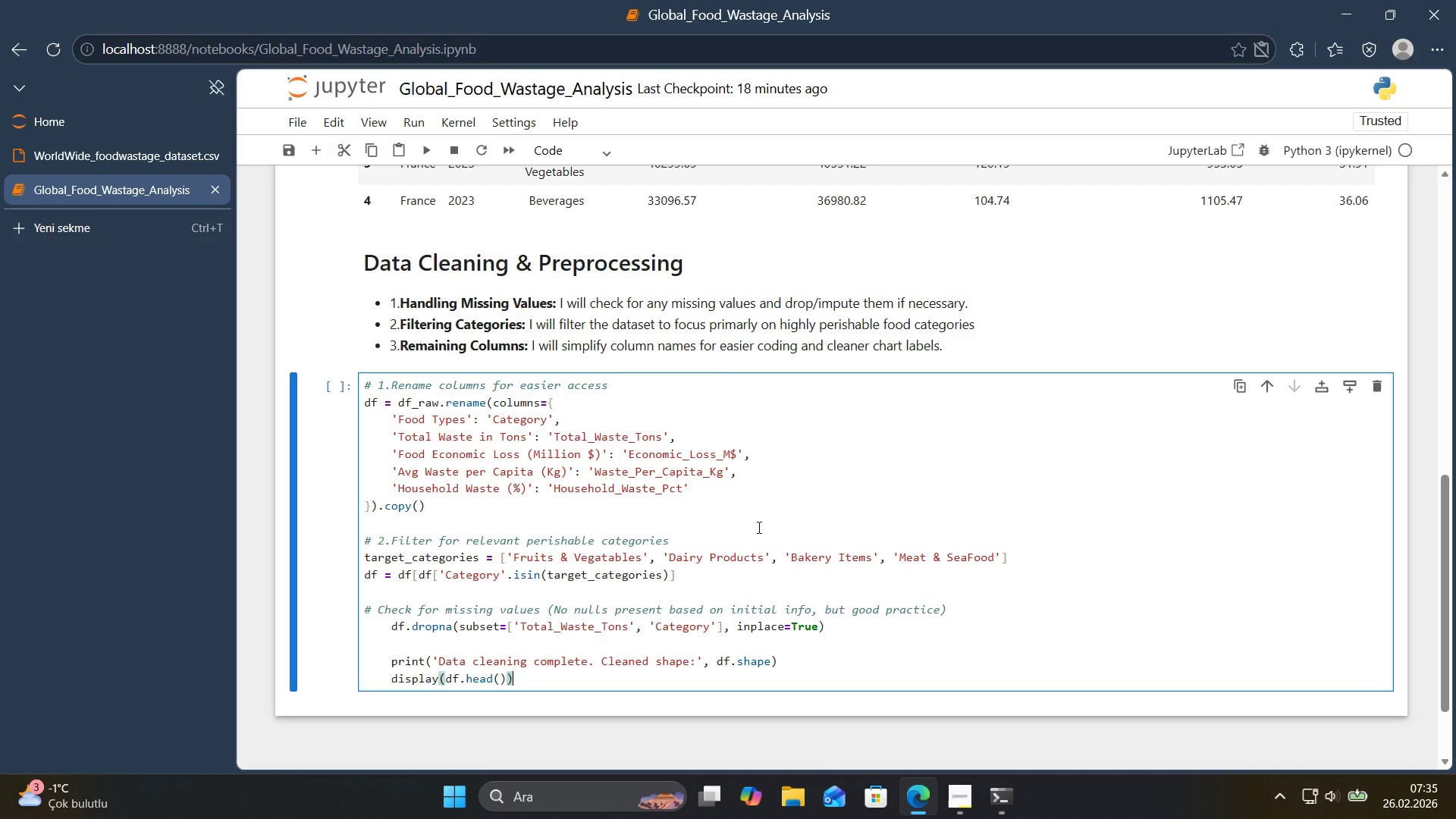 
left_click_drag(start_coordinate=[388, 626], to_coordinate=[357, 632])
 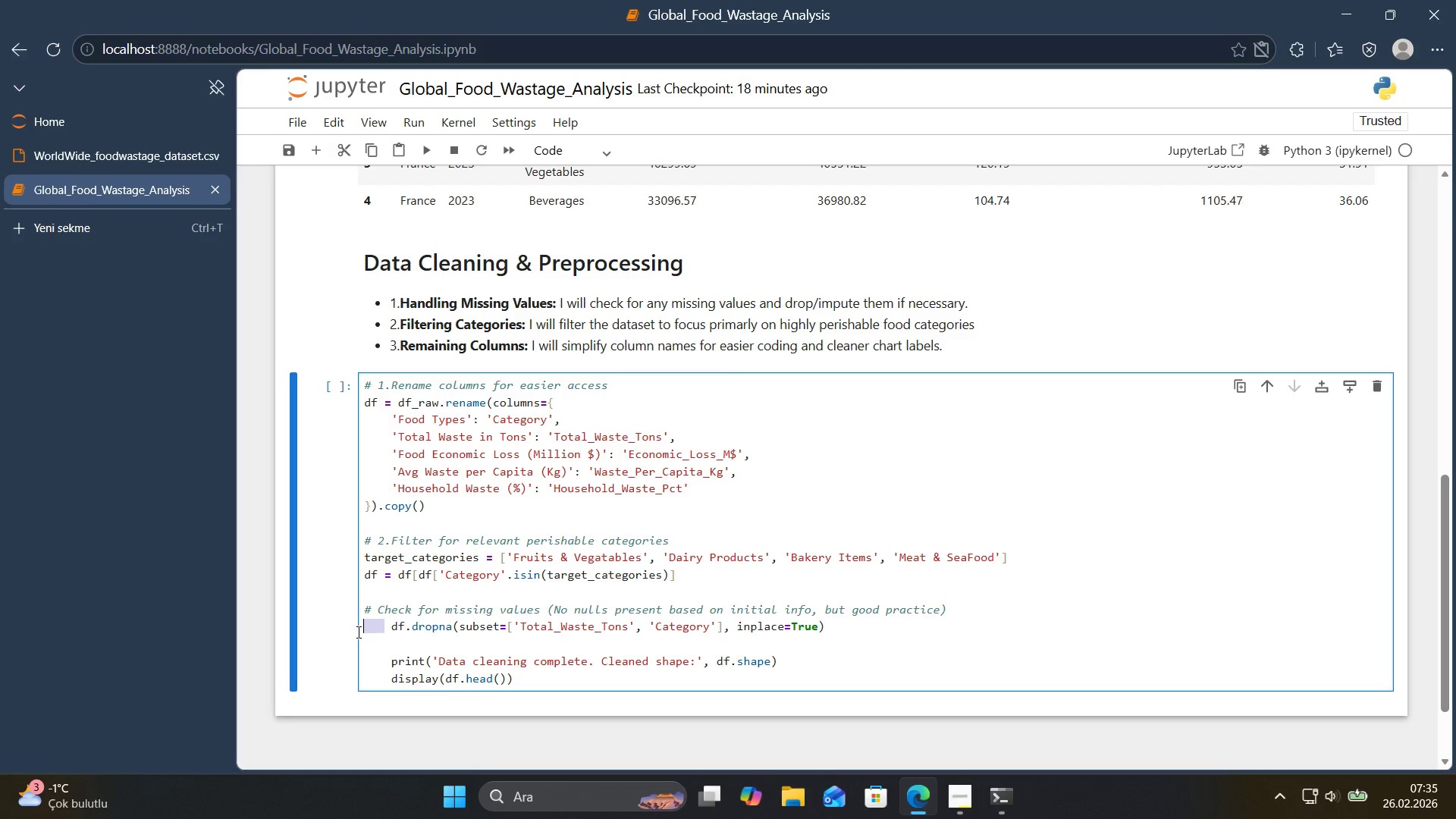 
key(Delete)
 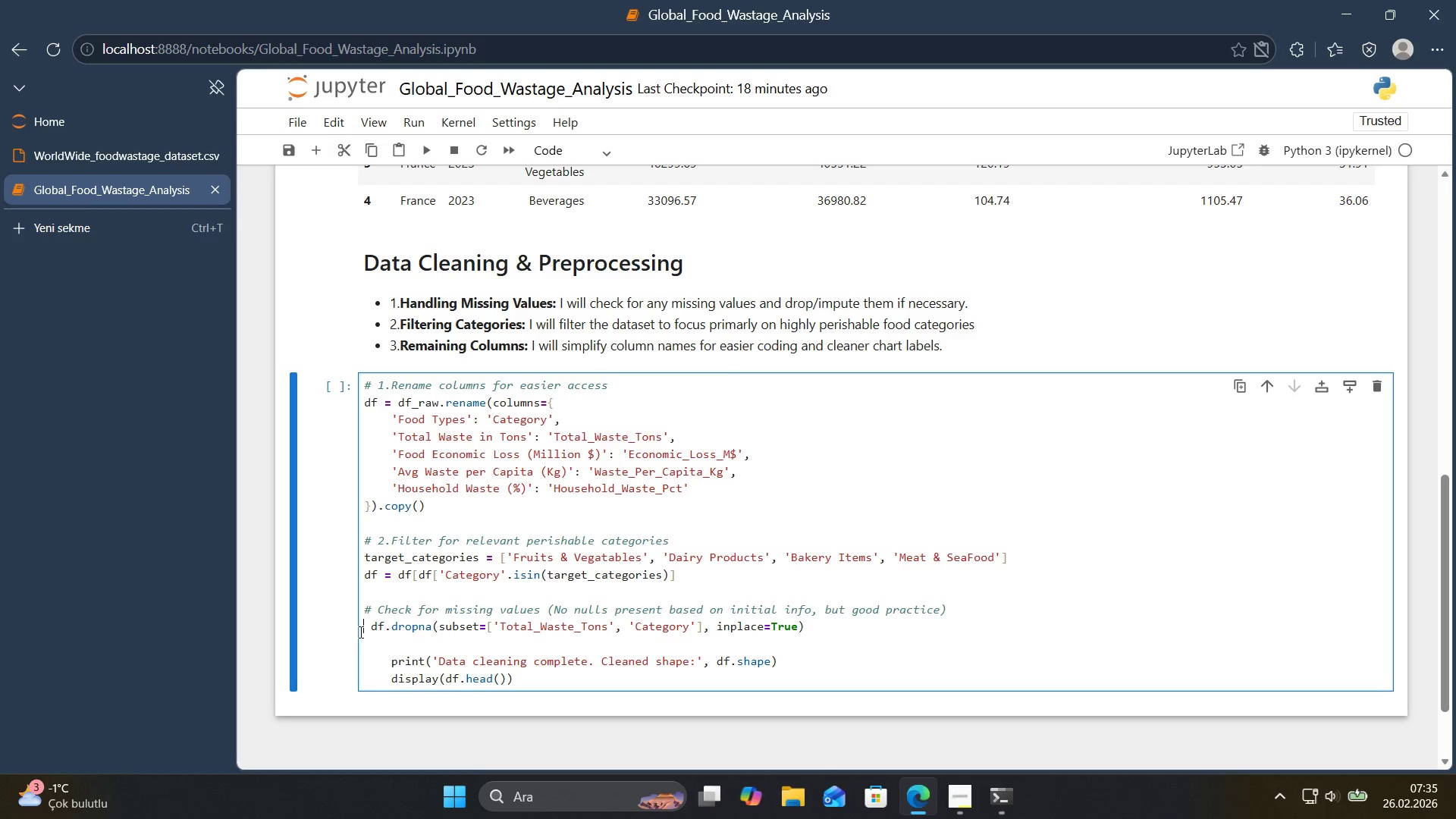 
key(Delete)
 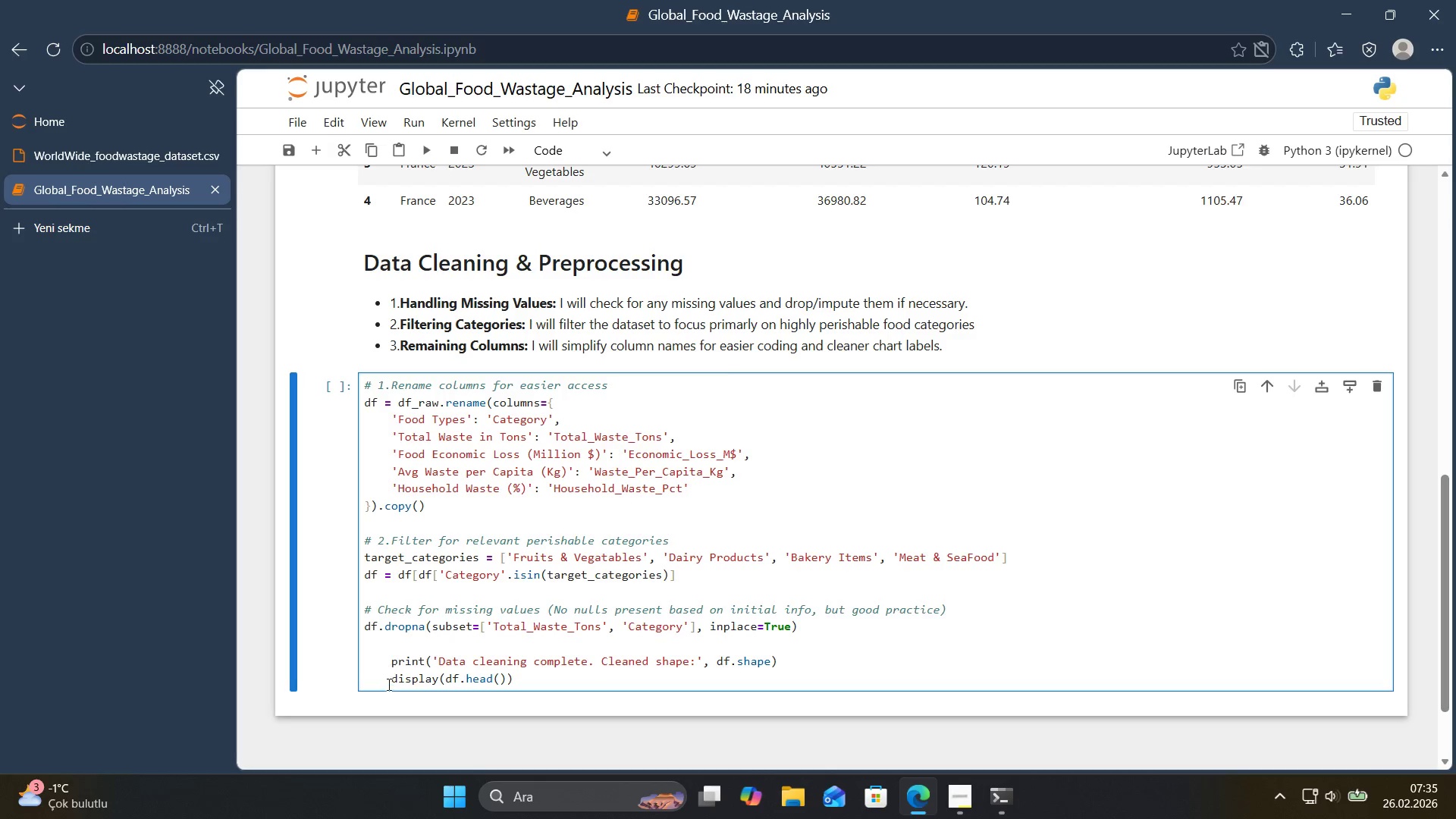 
left_click_drag(start_coordinate=[391, 679], to_coordinate=[346, 663])
 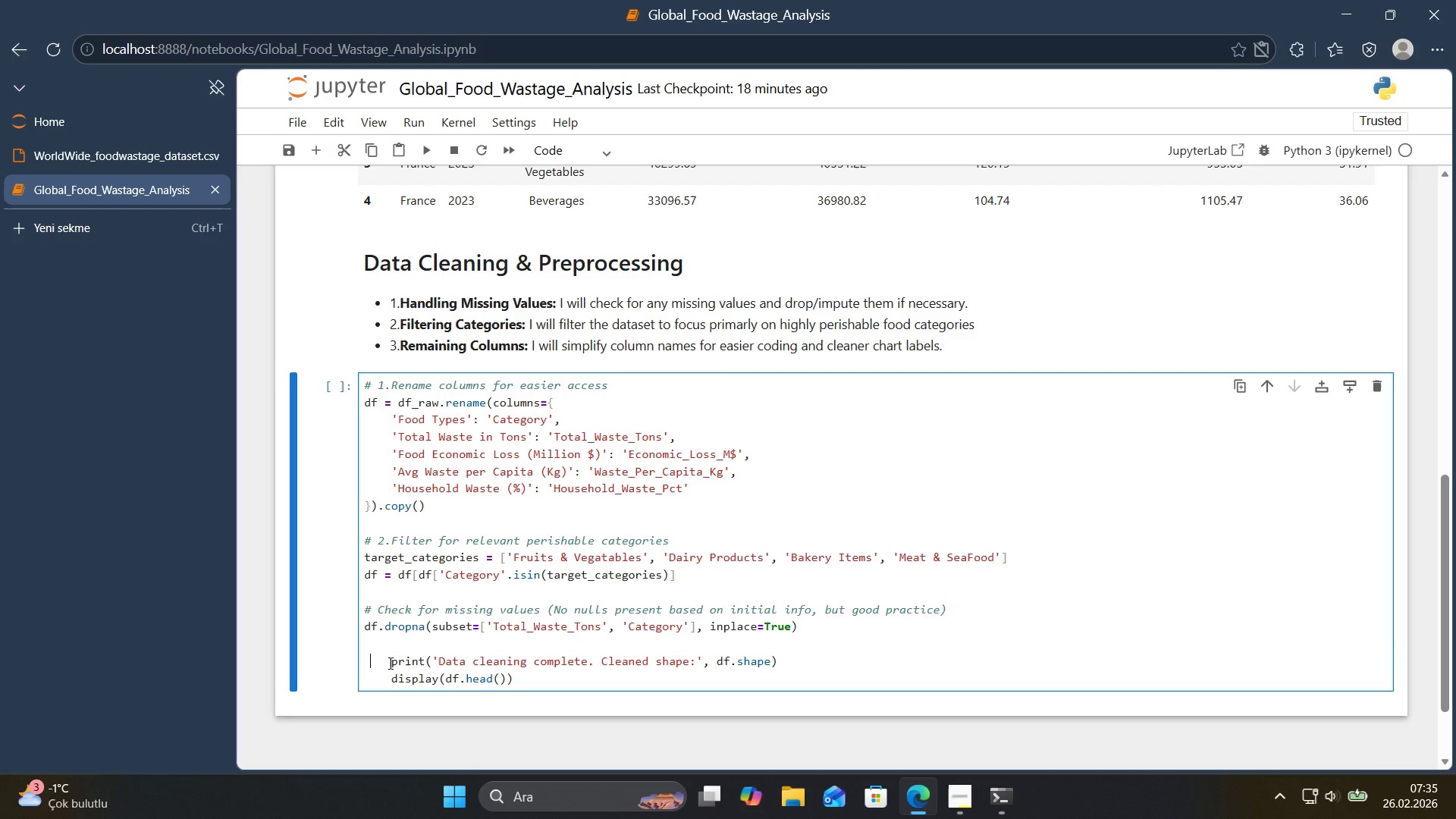 
double_click([389, 663])
 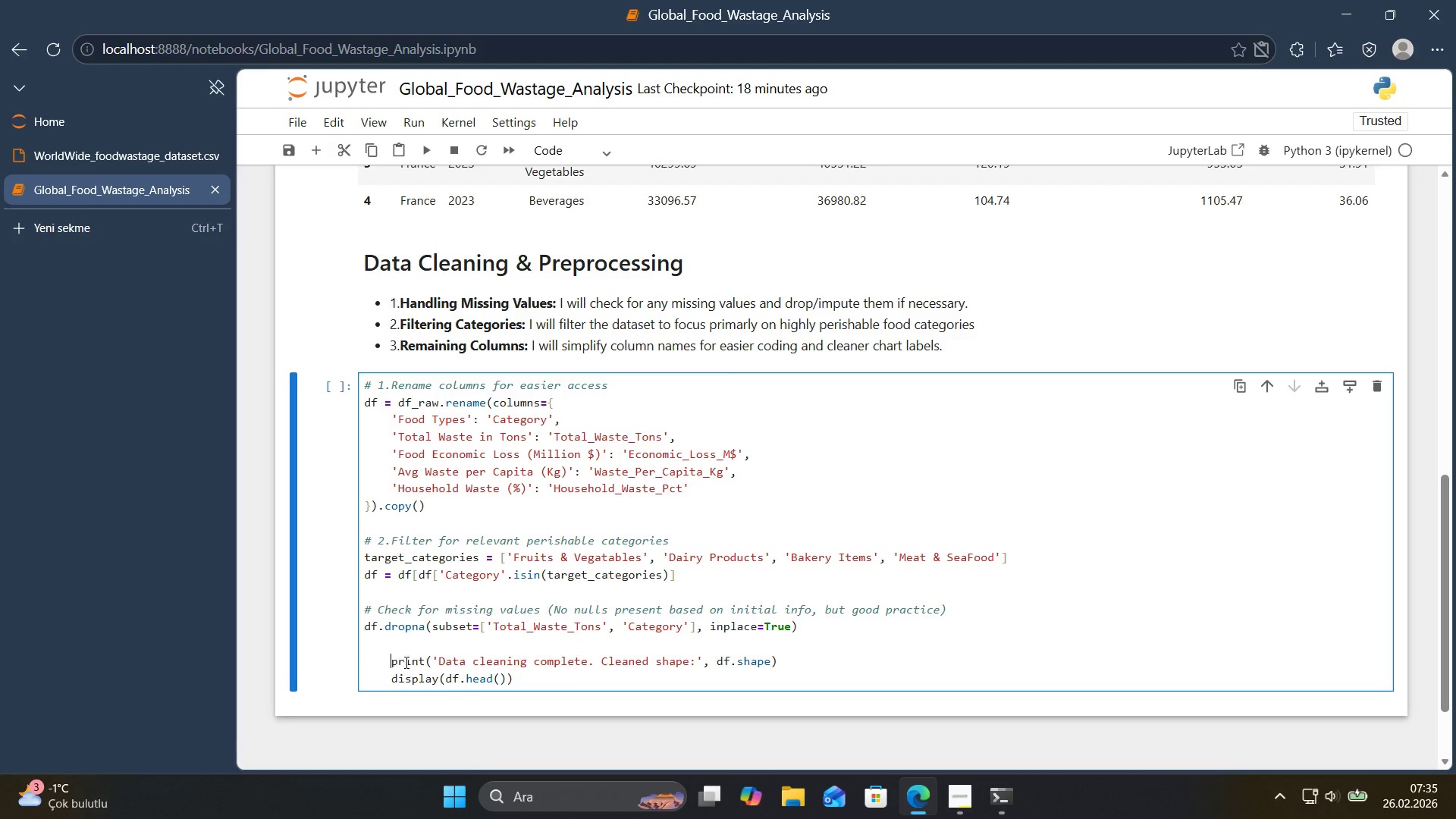 
key(Backspace)
 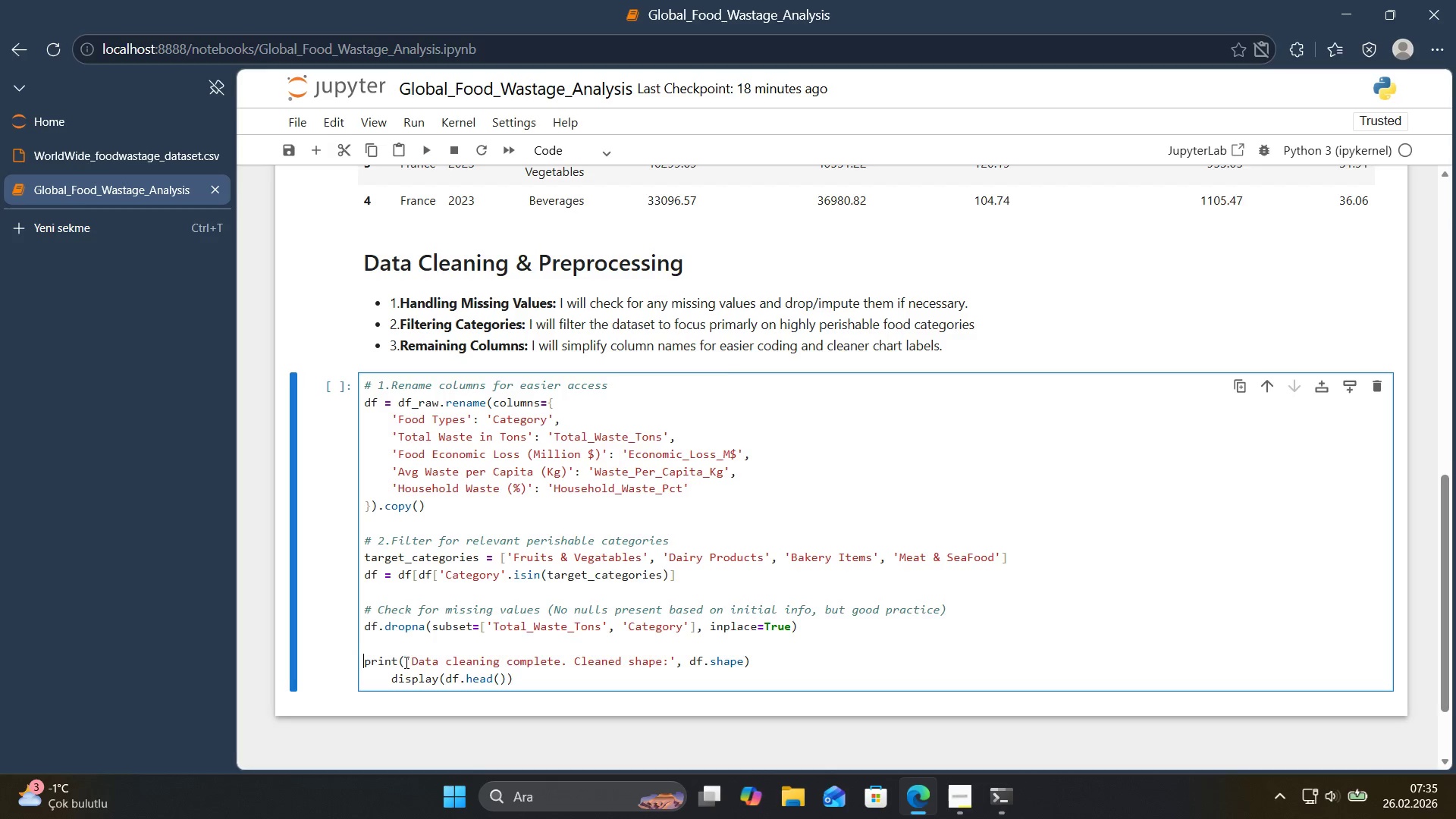 
key(Backspace)
 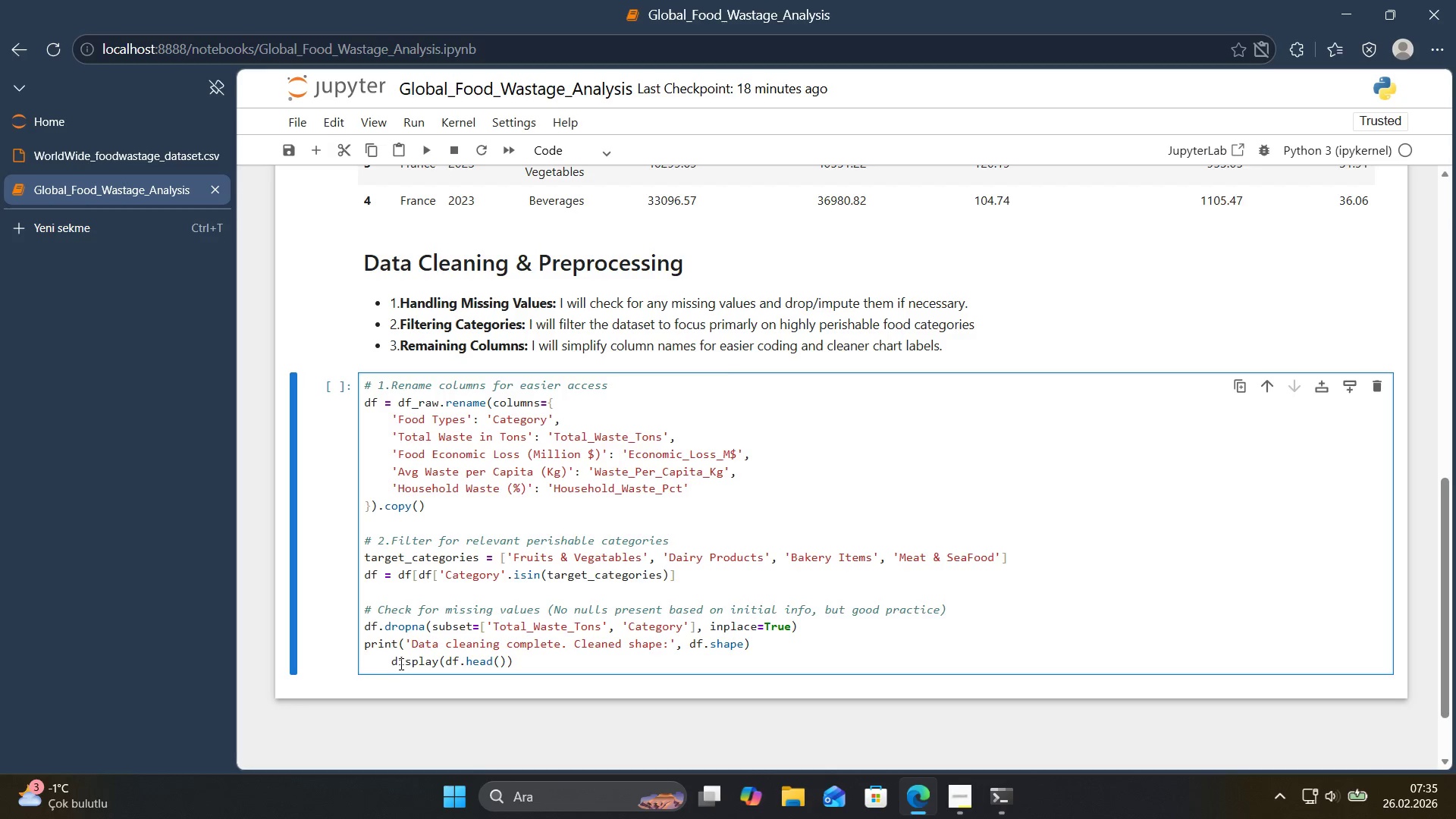 
left_click([391, 663])
 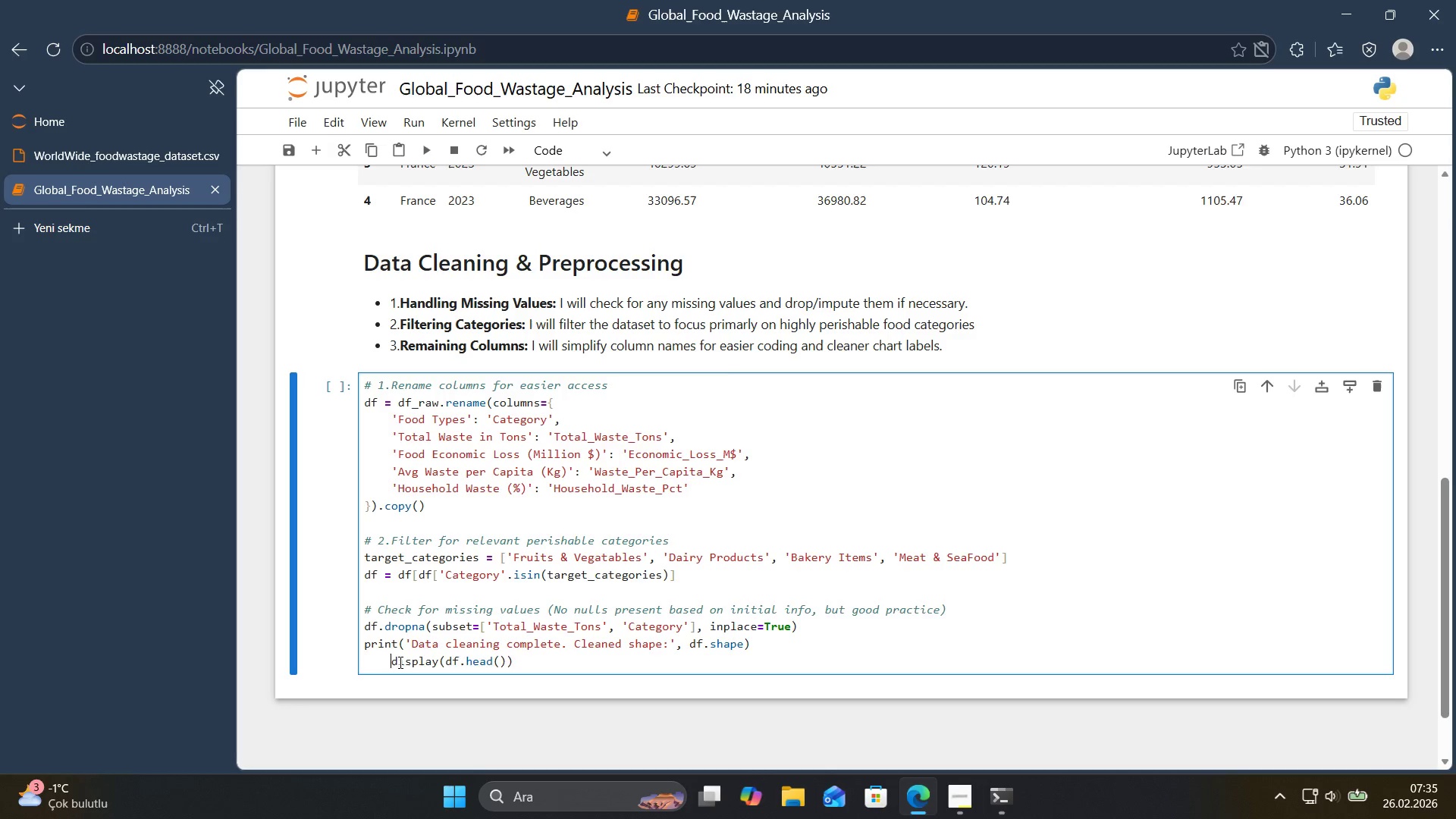 
key(Backspace)
 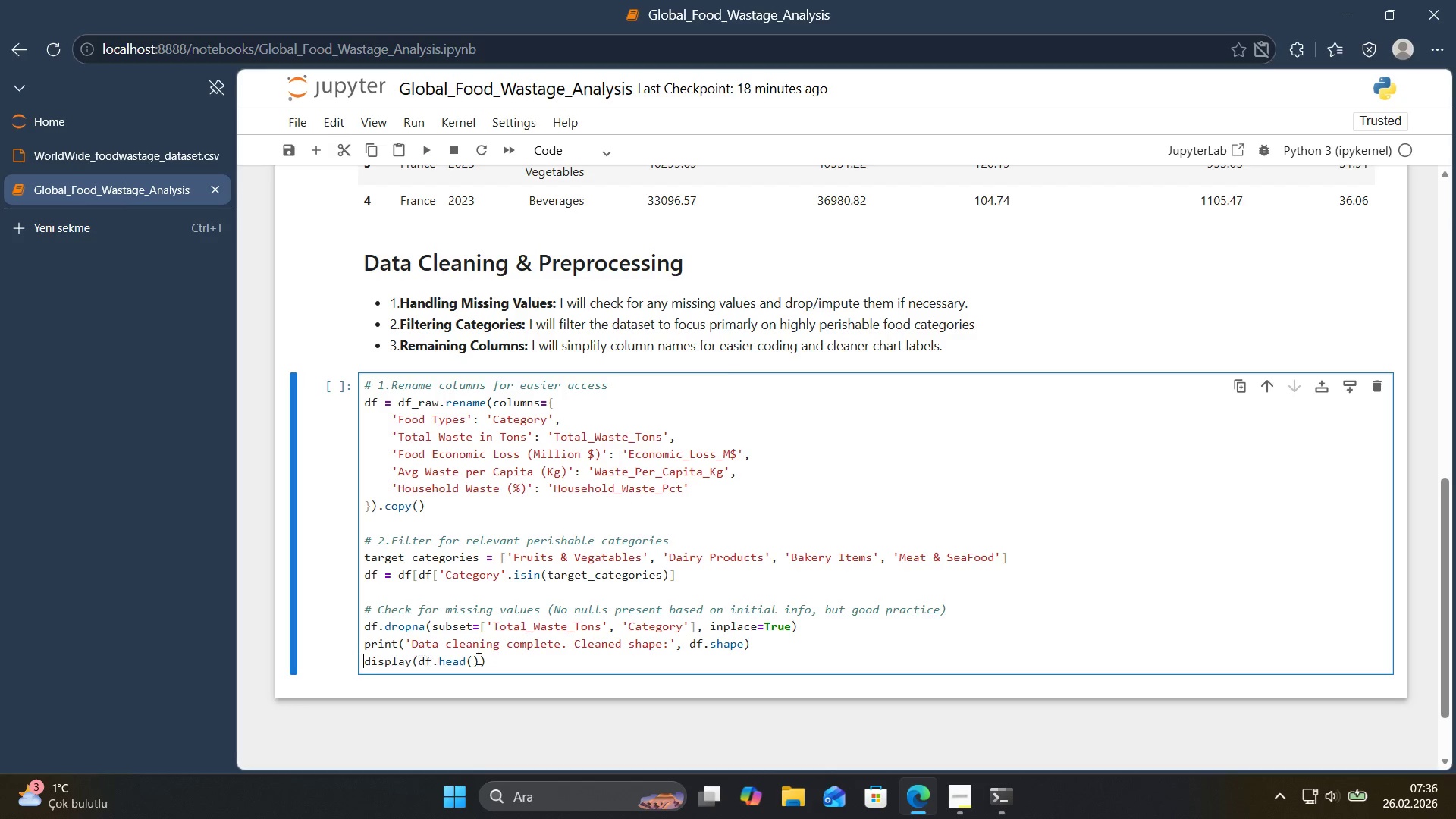 
left_click([510, 655])
 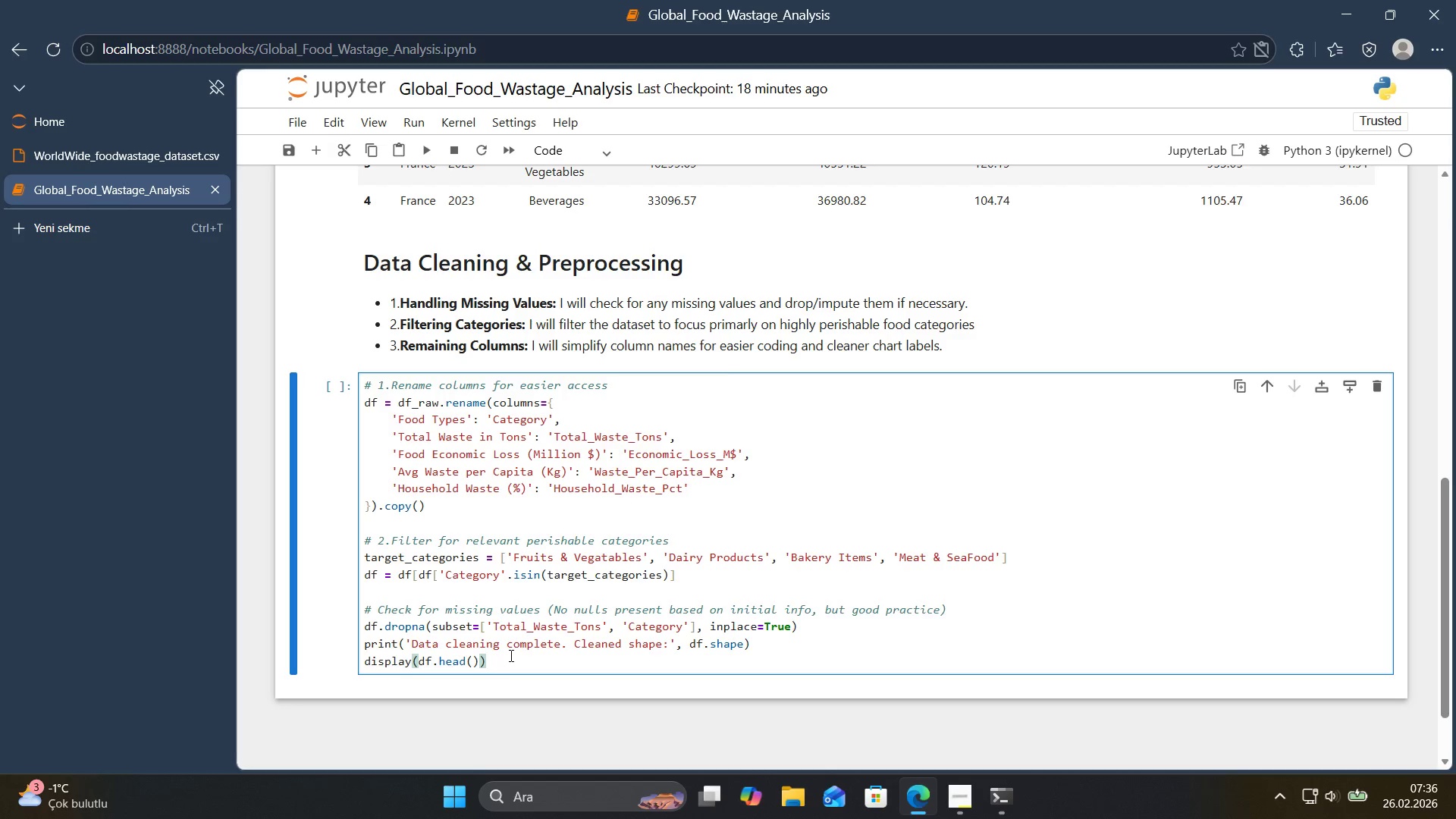 
wait(10.83)
 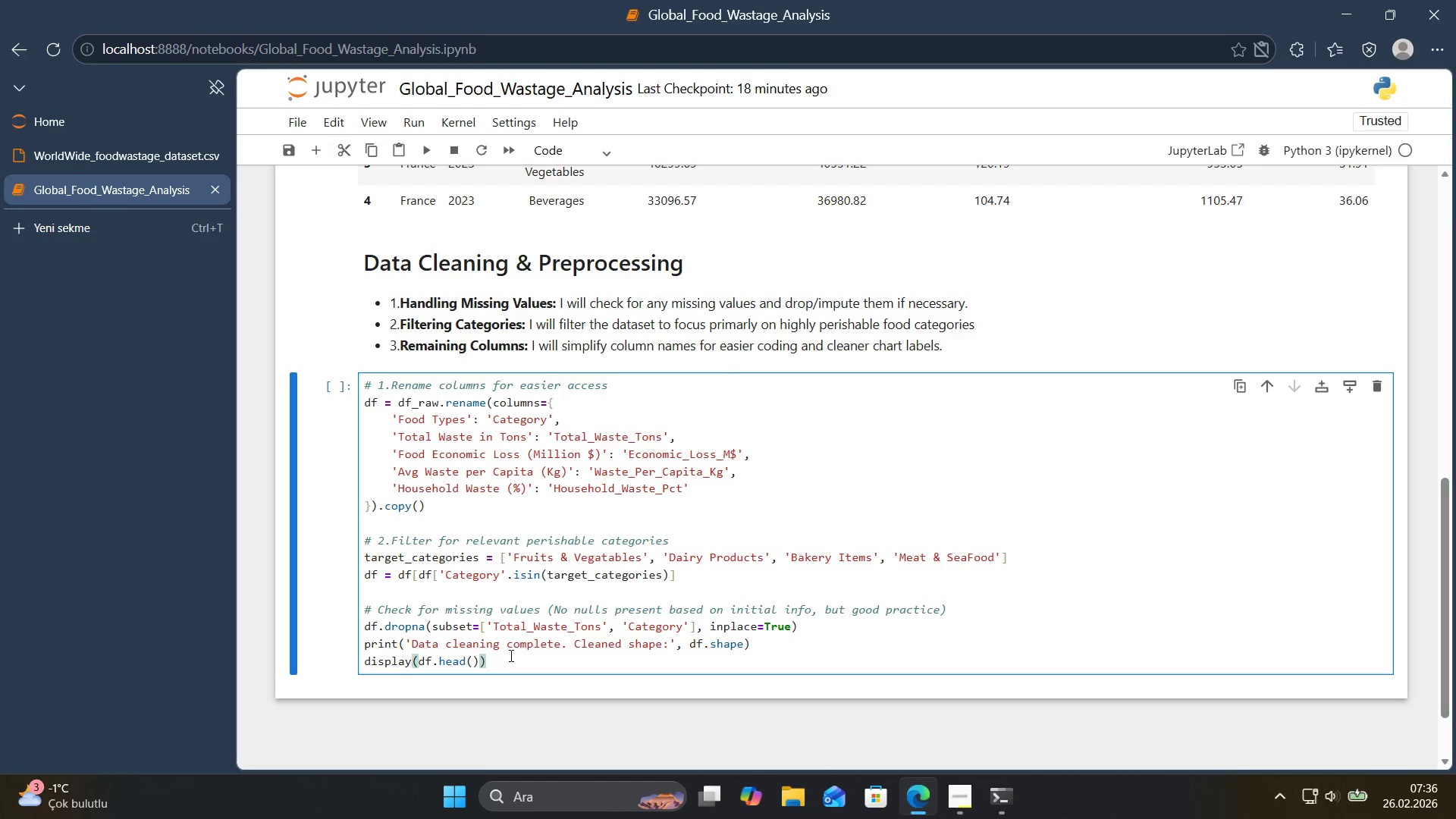 
key(Backquote)
 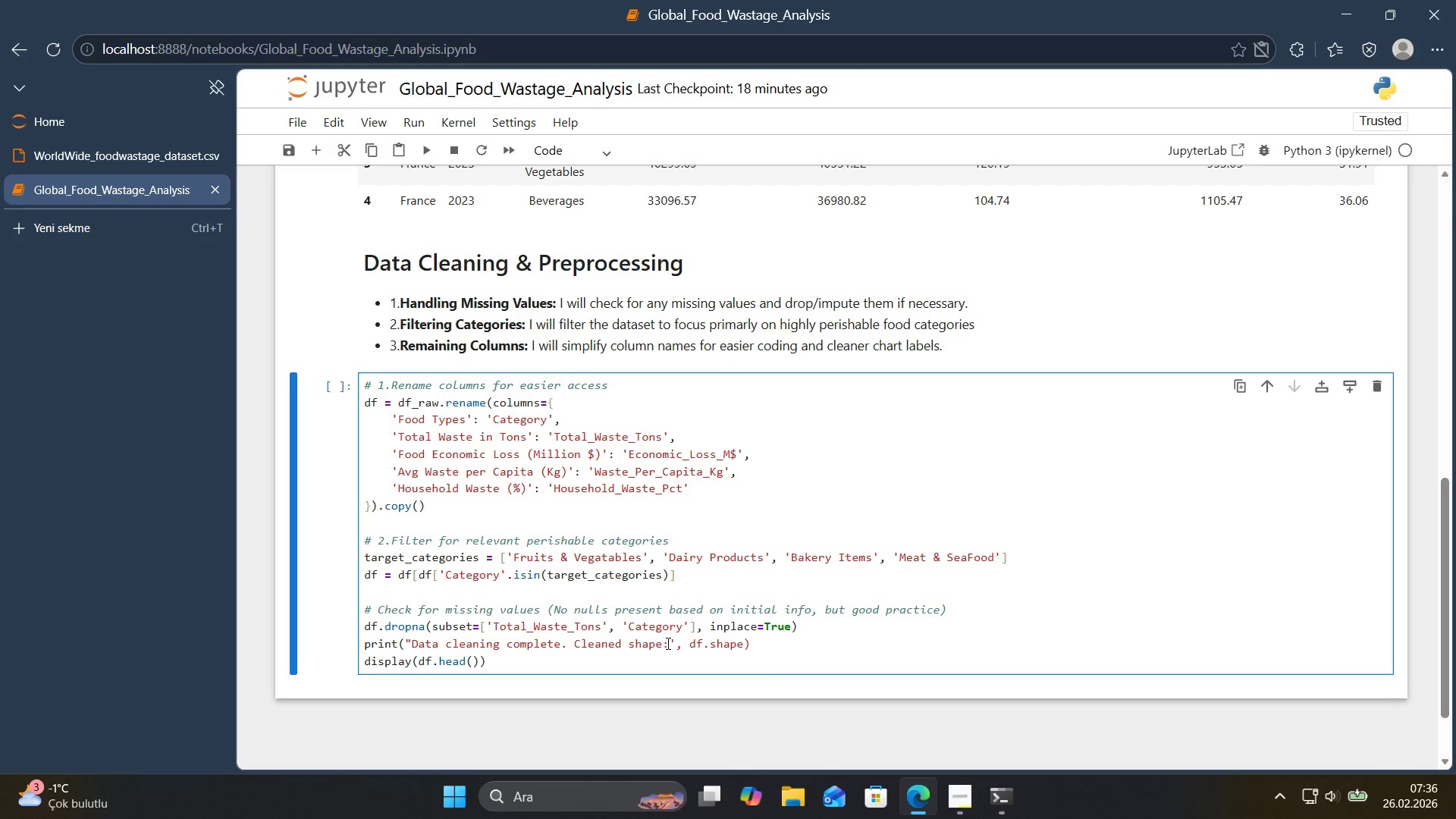 
left_click_drag(start_coordinate=[670, 642], to_coordinate=[674, 642])
 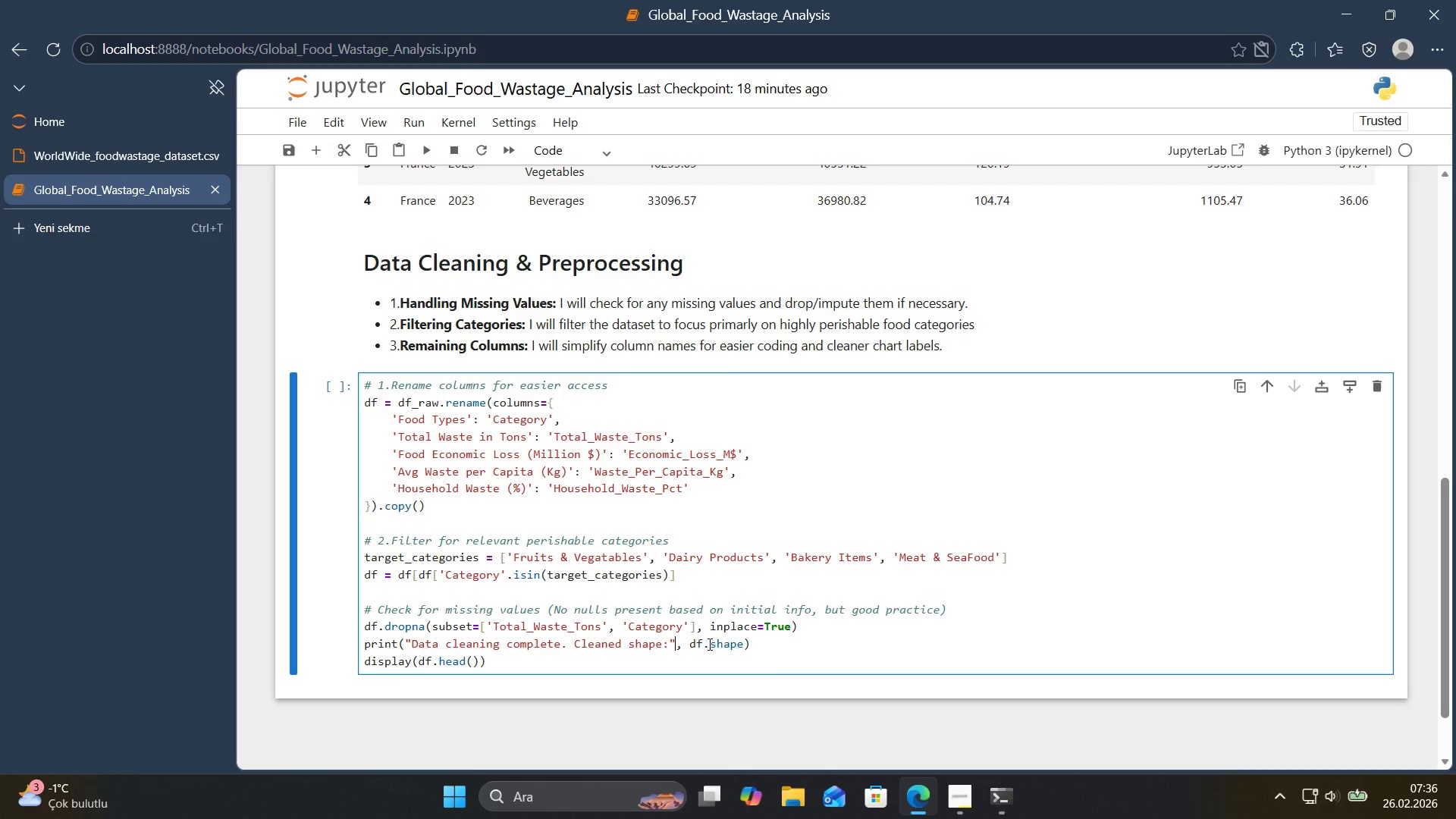 
key(Backquote)
 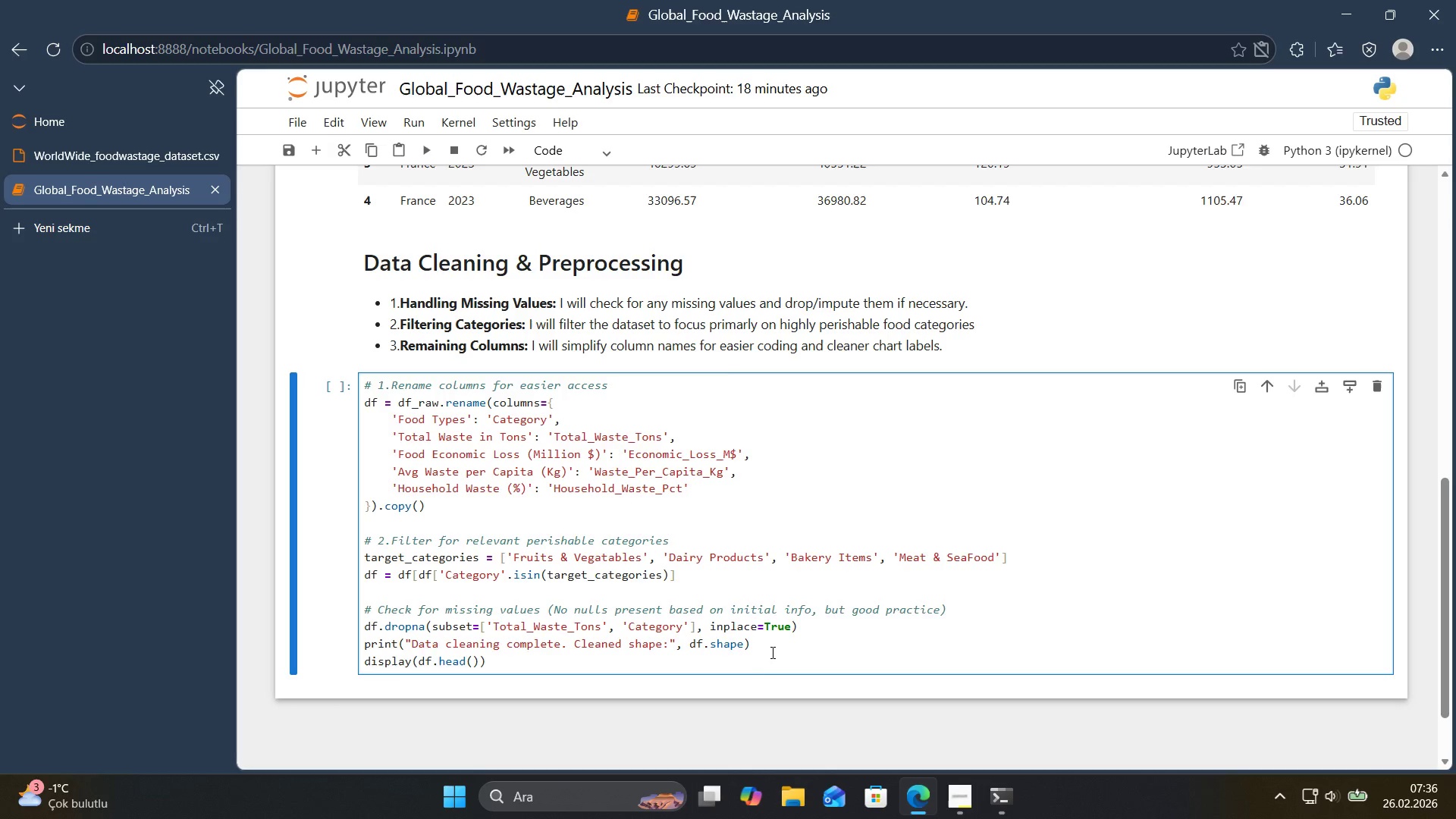 
left_click([774, 651])
 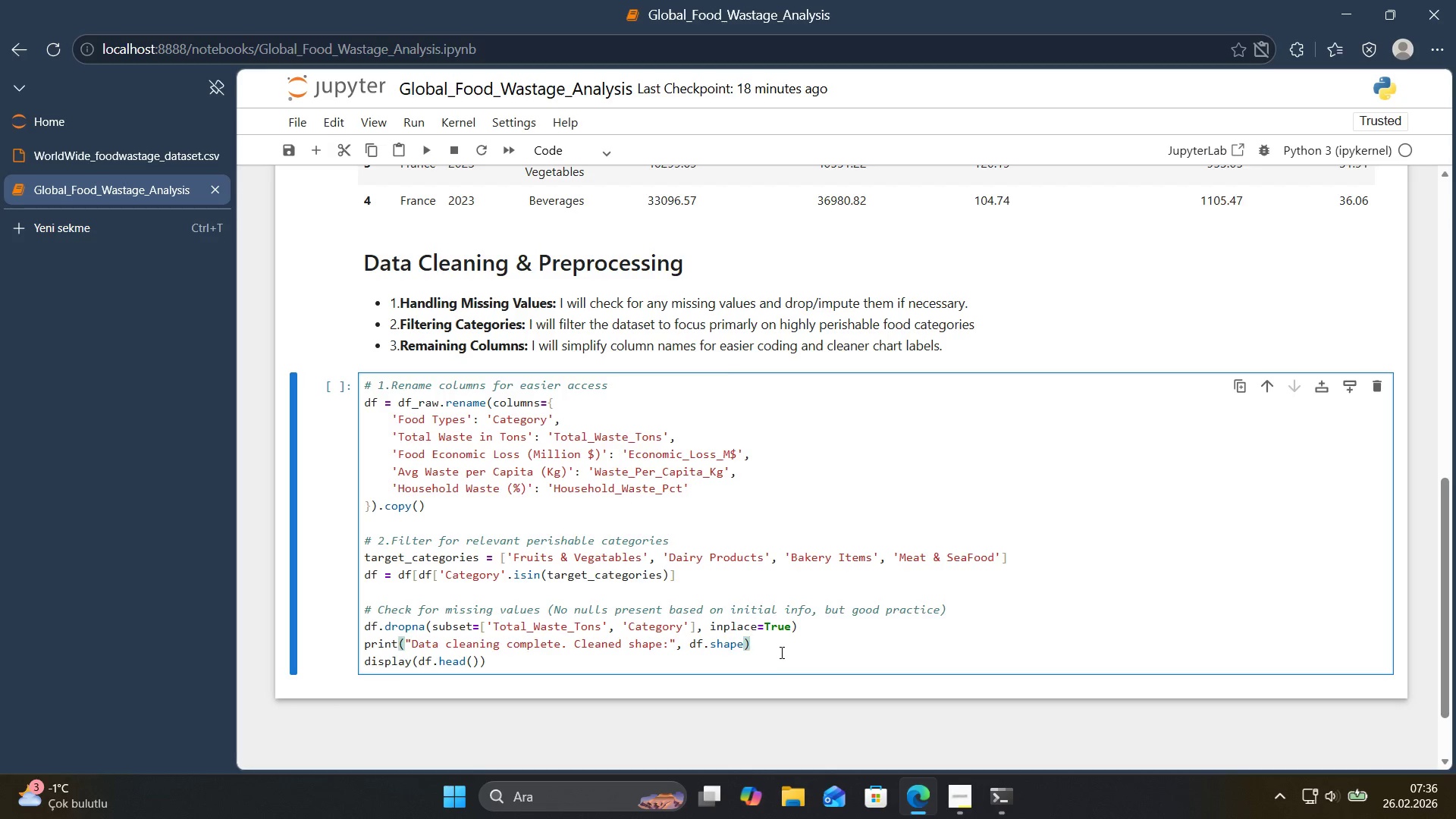 
key(Shift+Enter)
 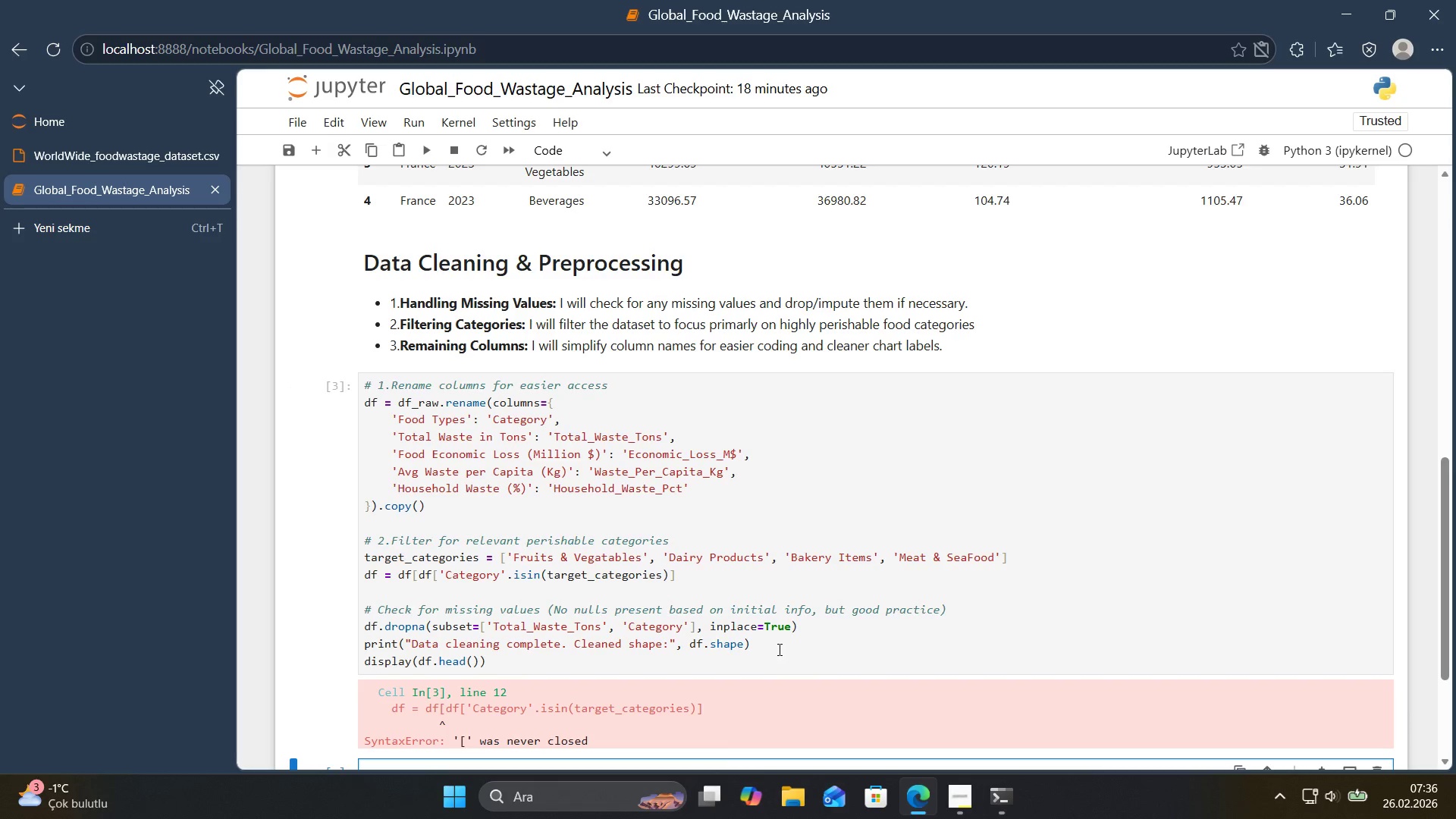 
scroll: coordinate [761, 631], scroll_direction: down, amount: 1.0
 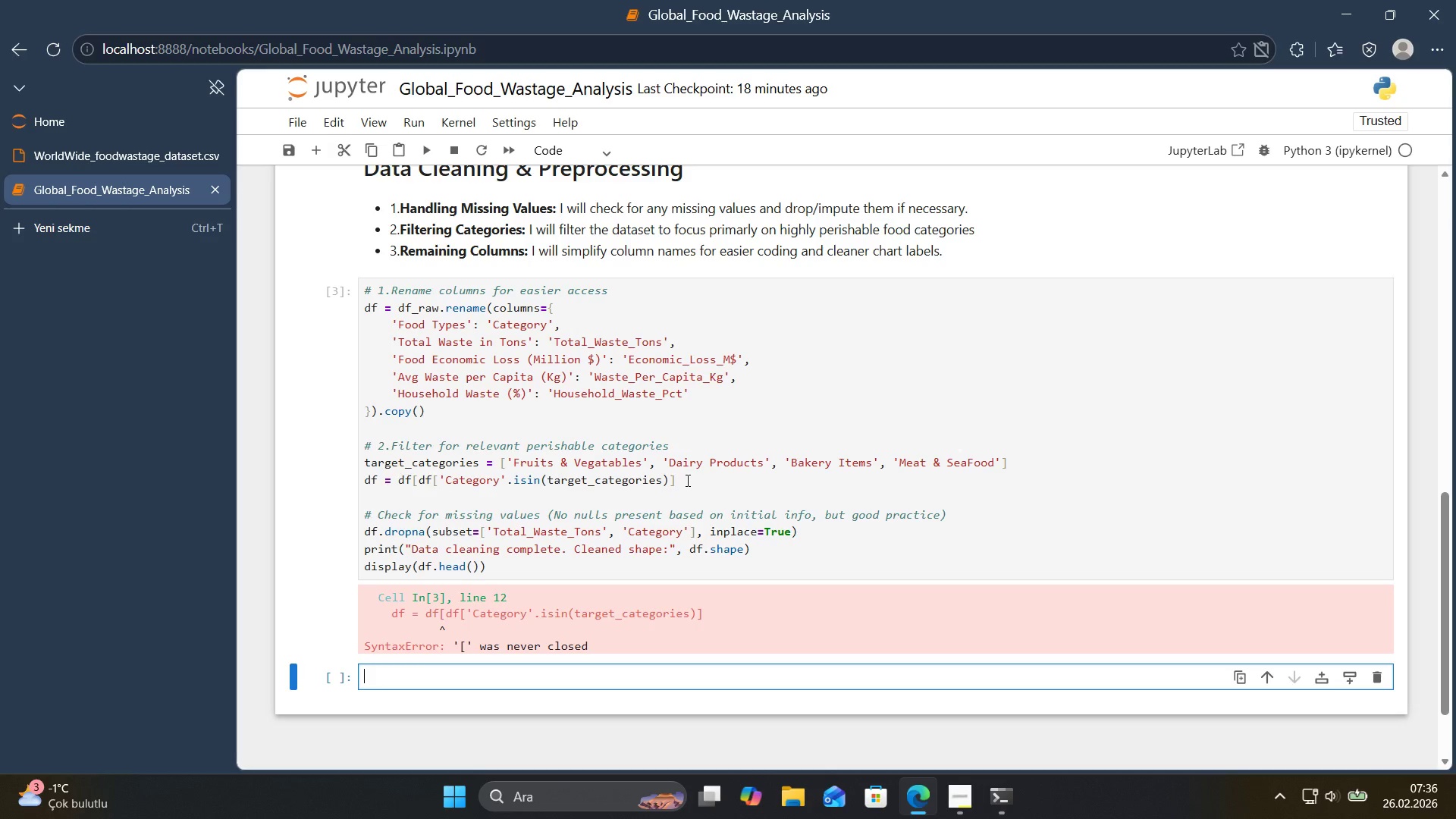 
left_click([686, 480])
 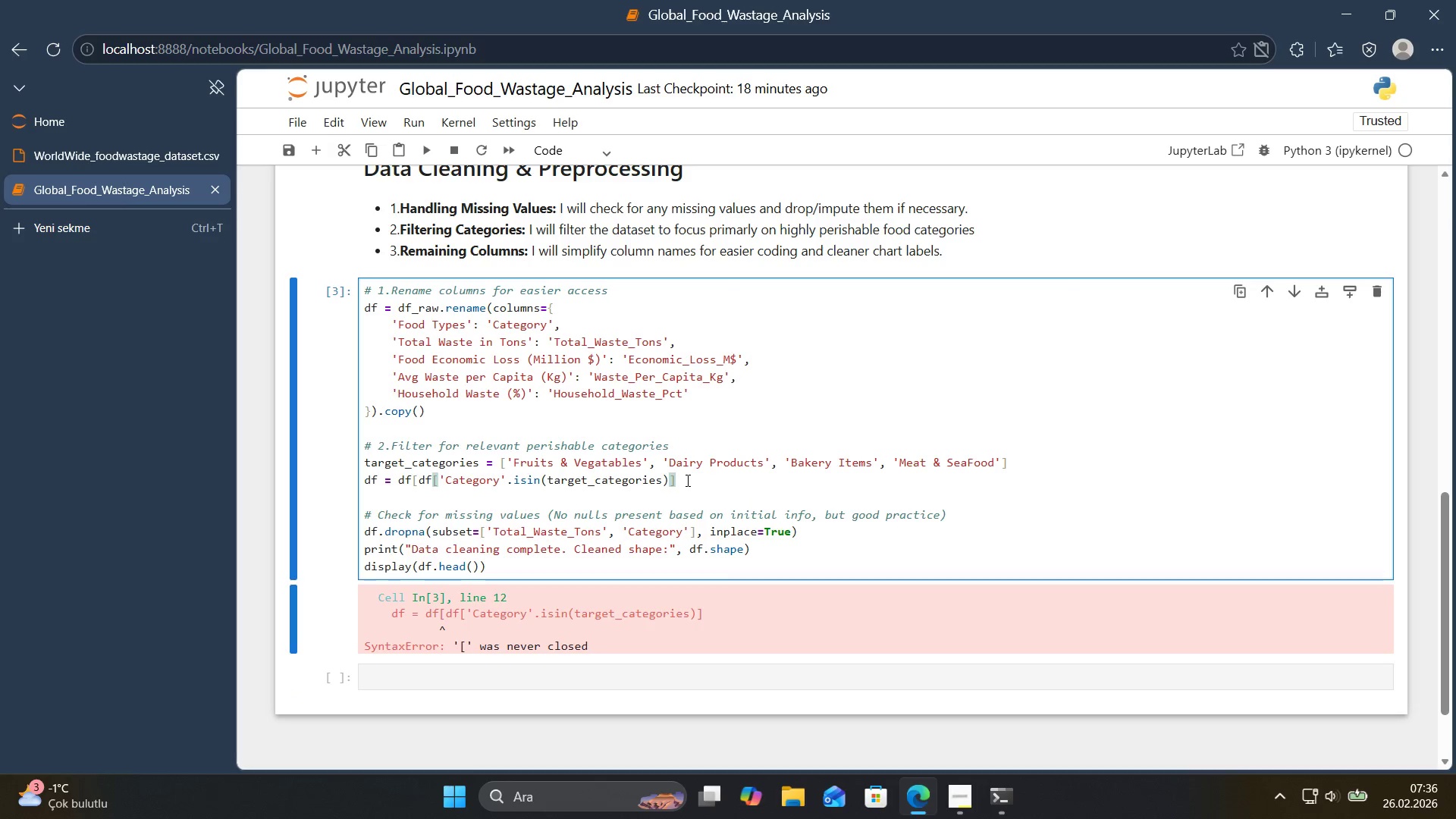 
key(Backspace)
 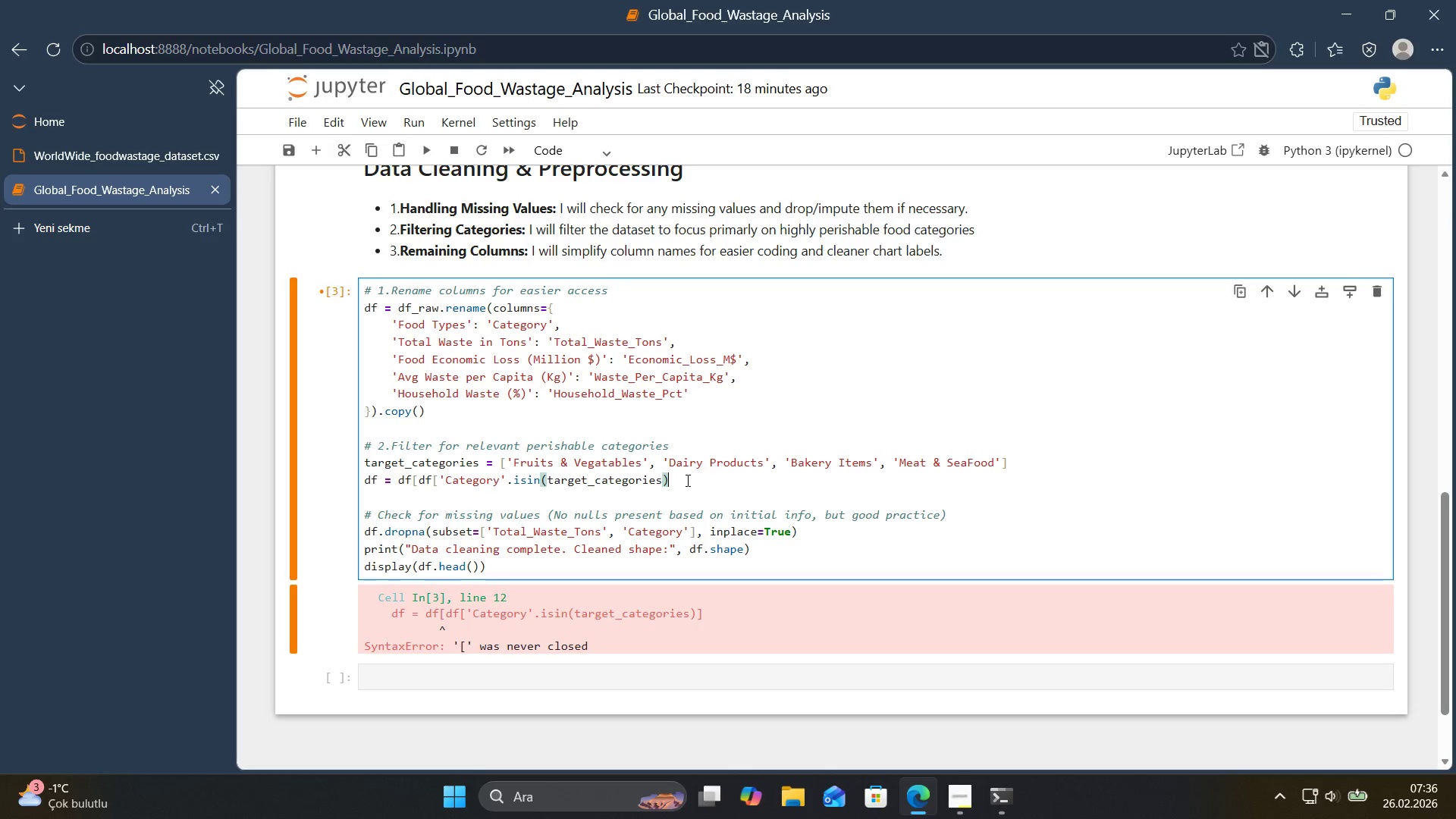 
wait(14.88)
 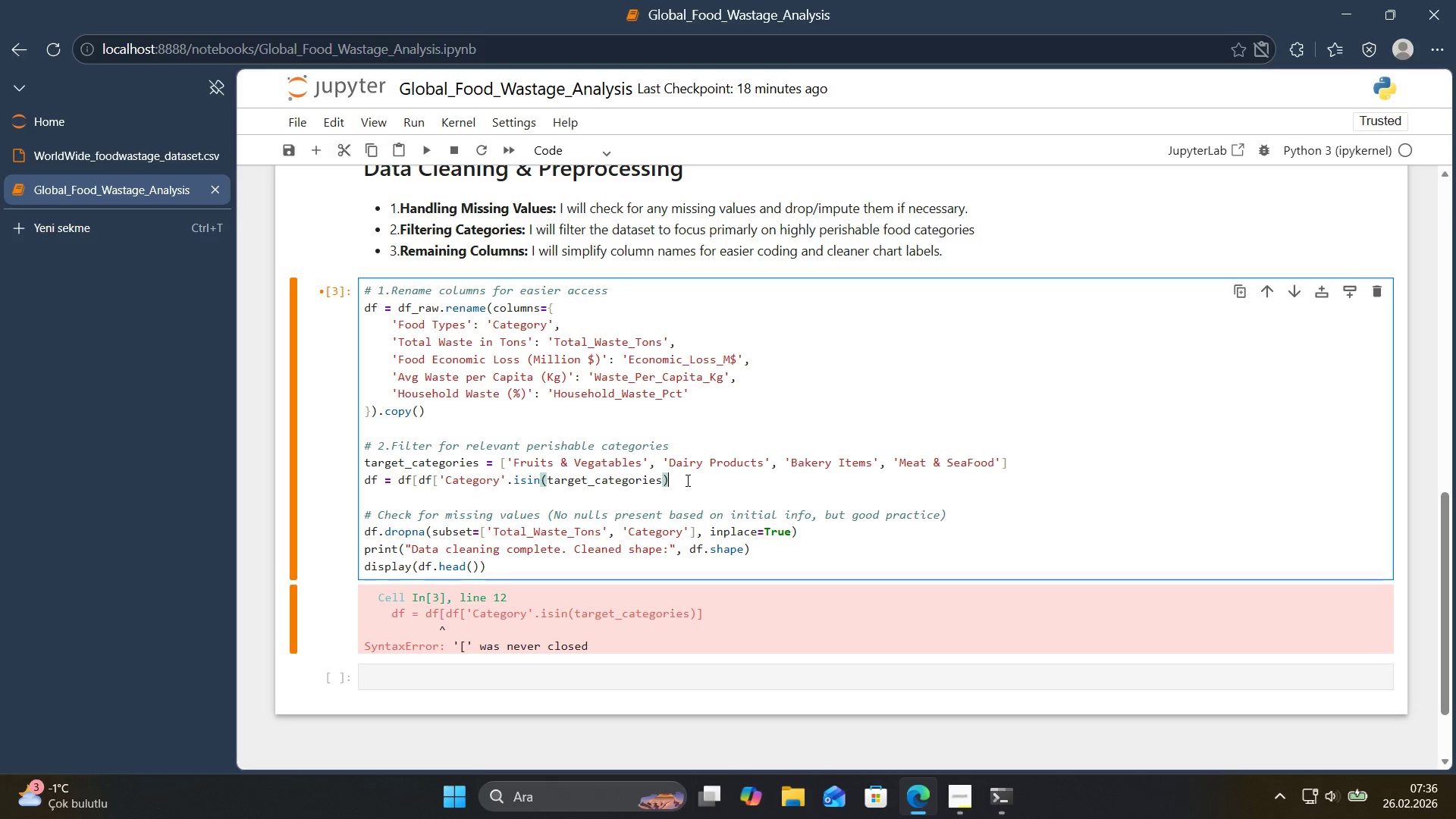 
left_click([504, 481])
 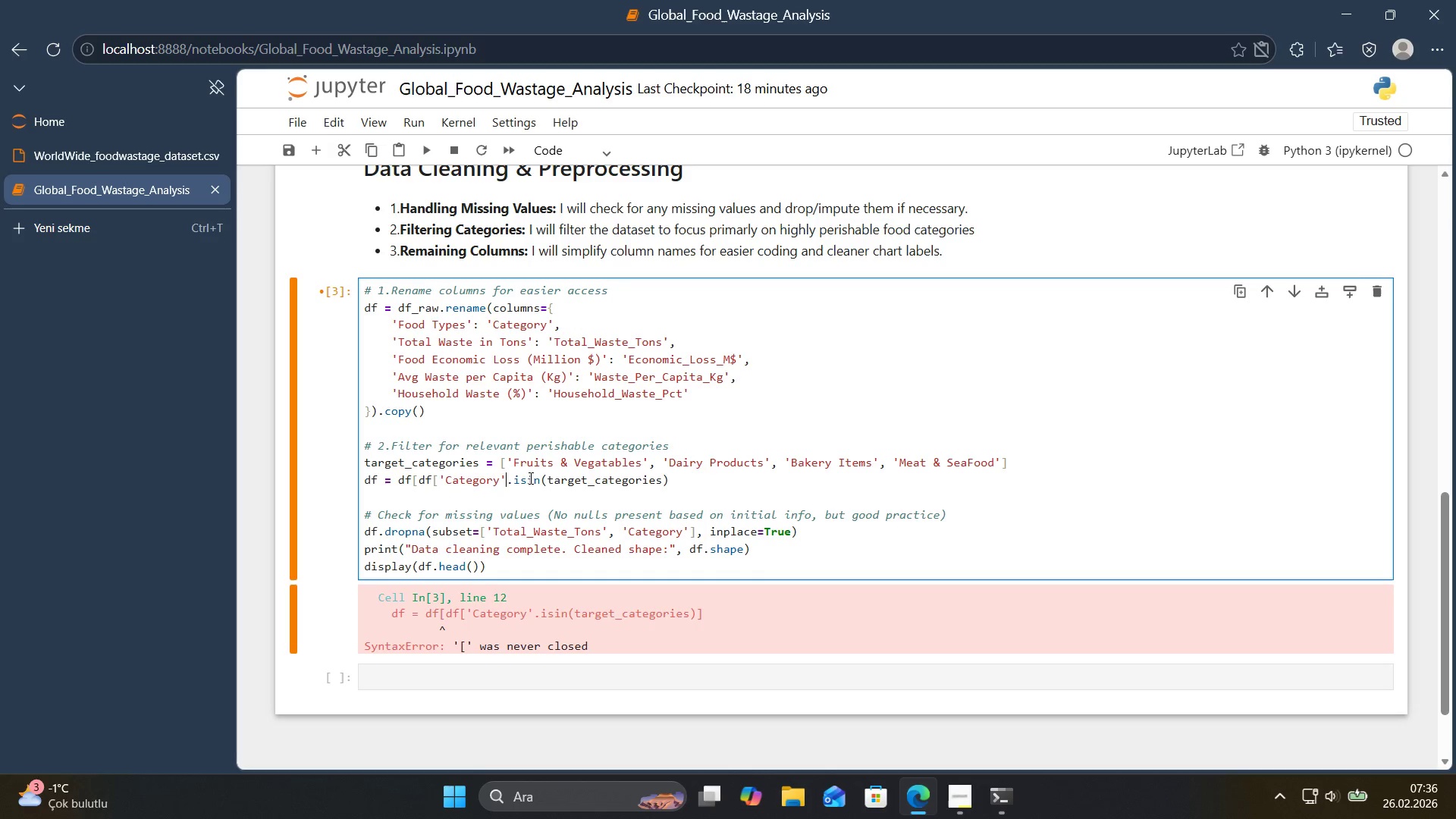 
key(Alt+Control+9)
 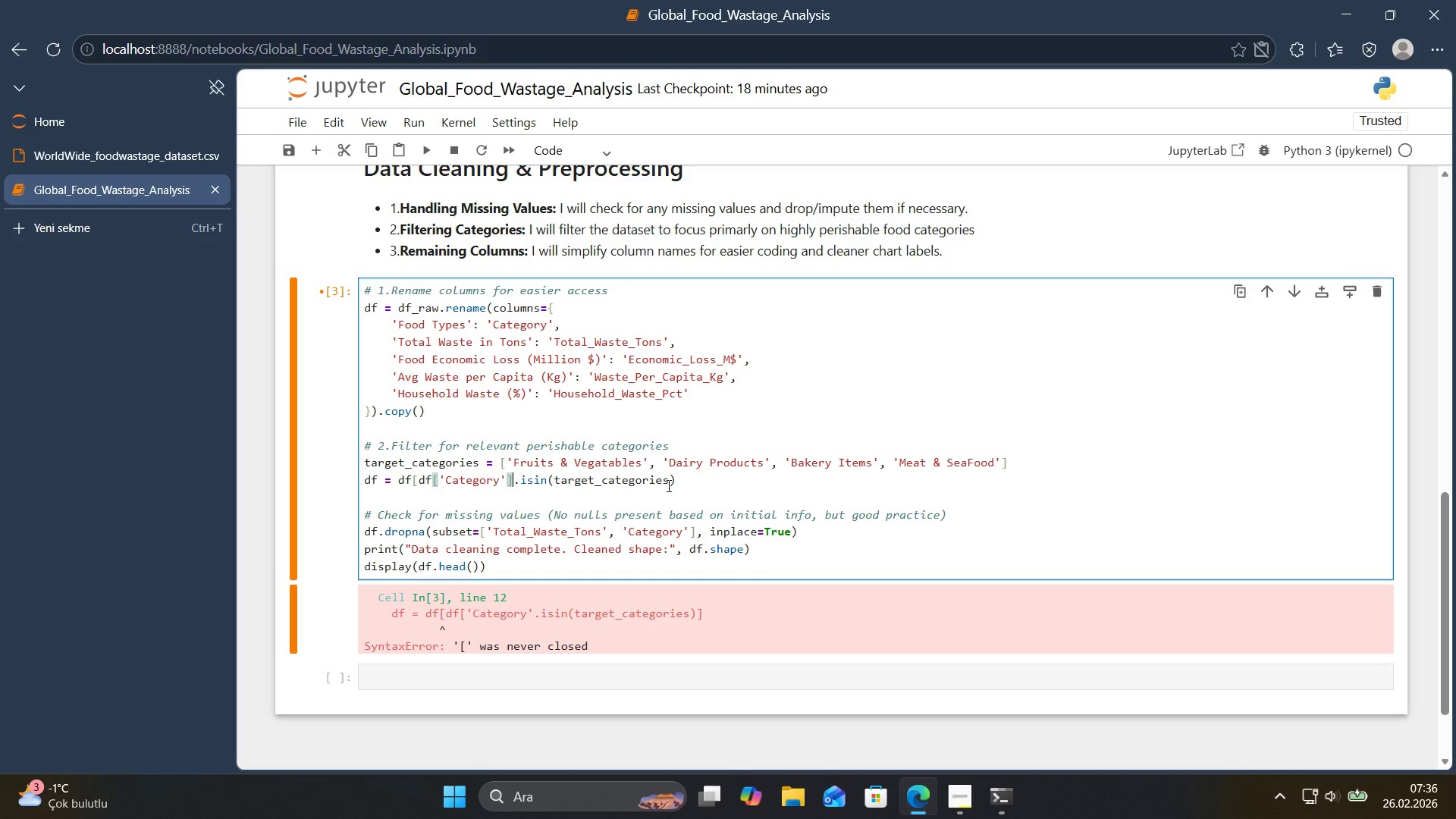 
left_click([686, 482])
 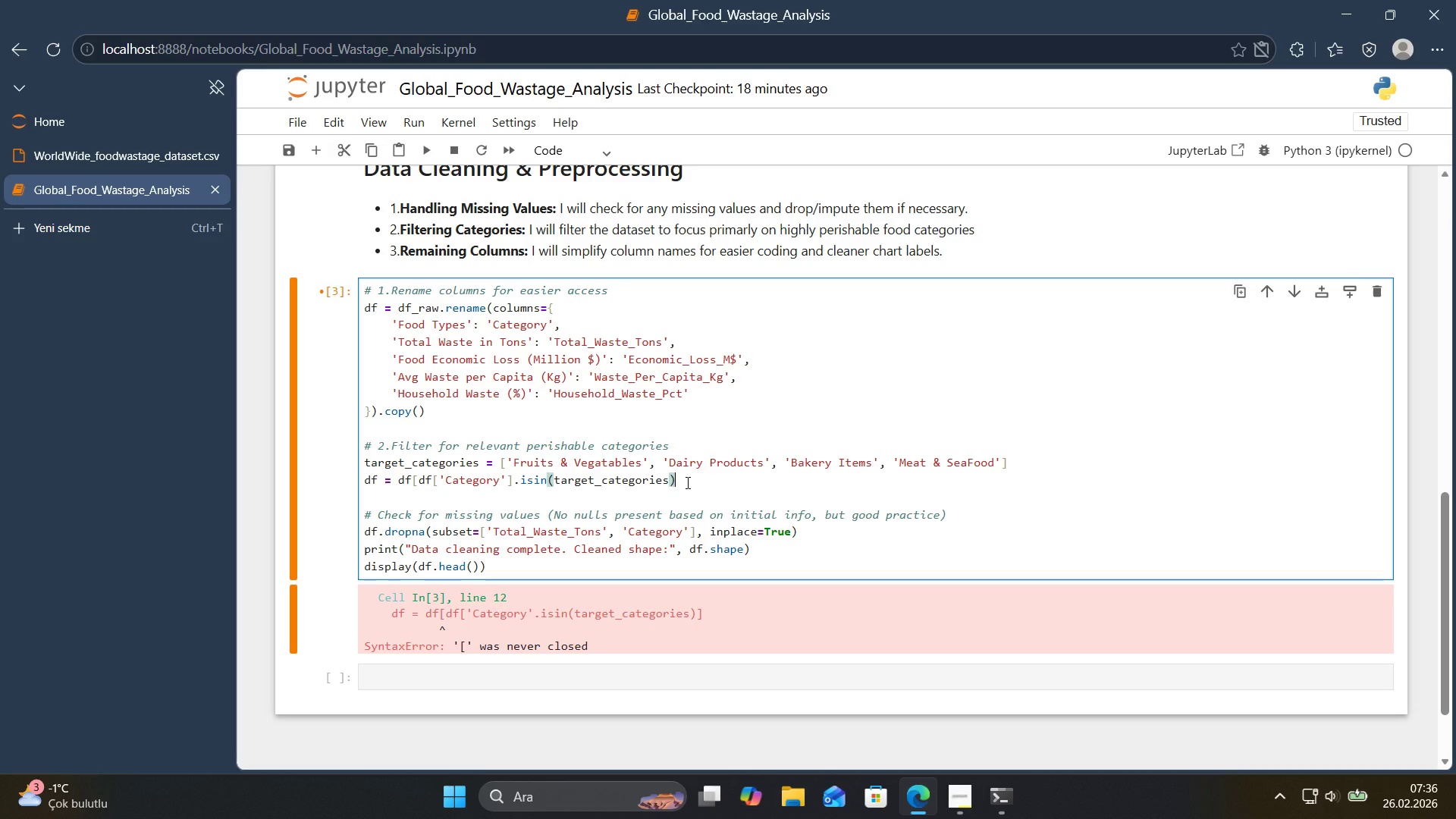 
key(Shift+Enter)
 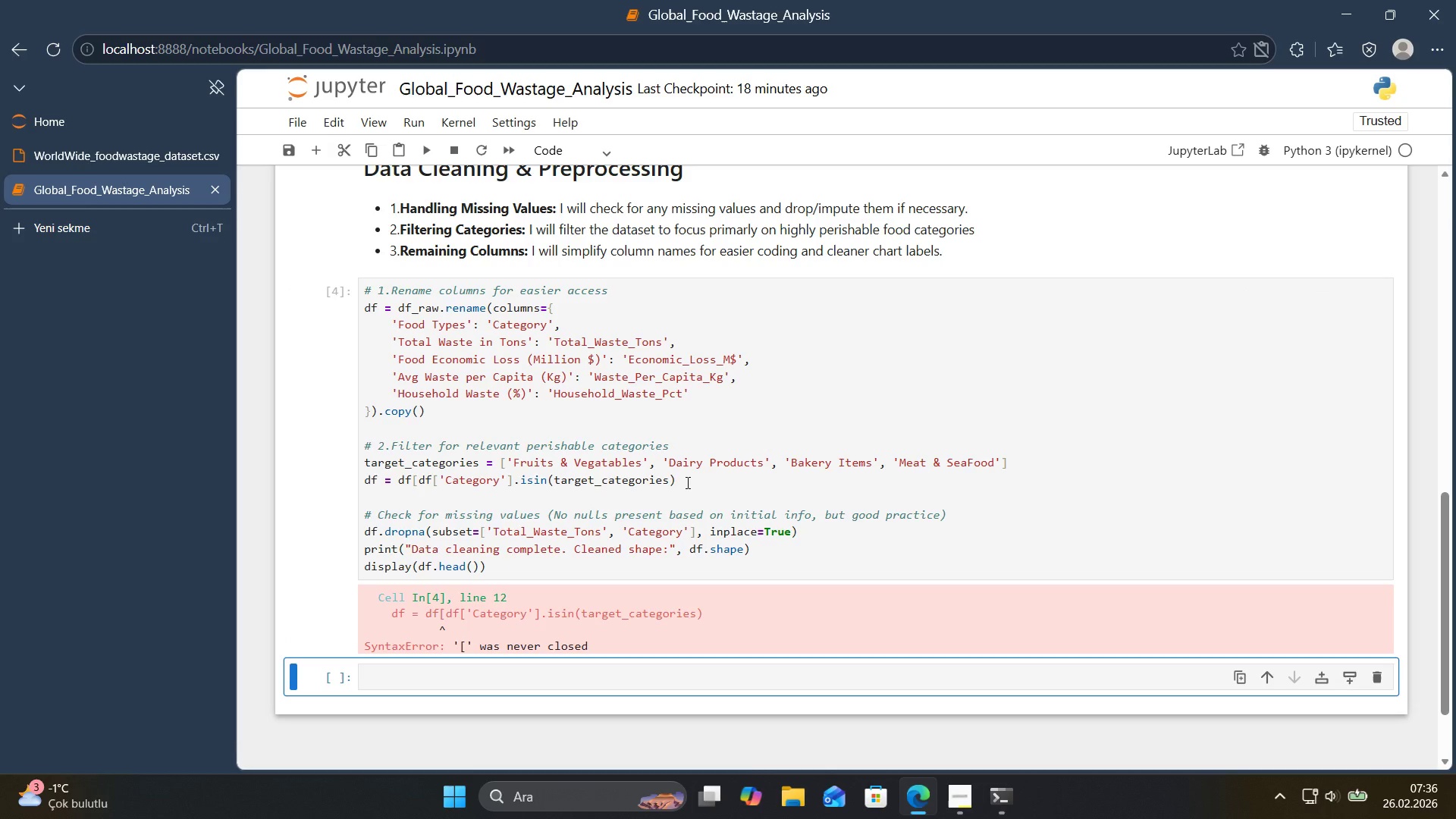 
wait(9.42)
 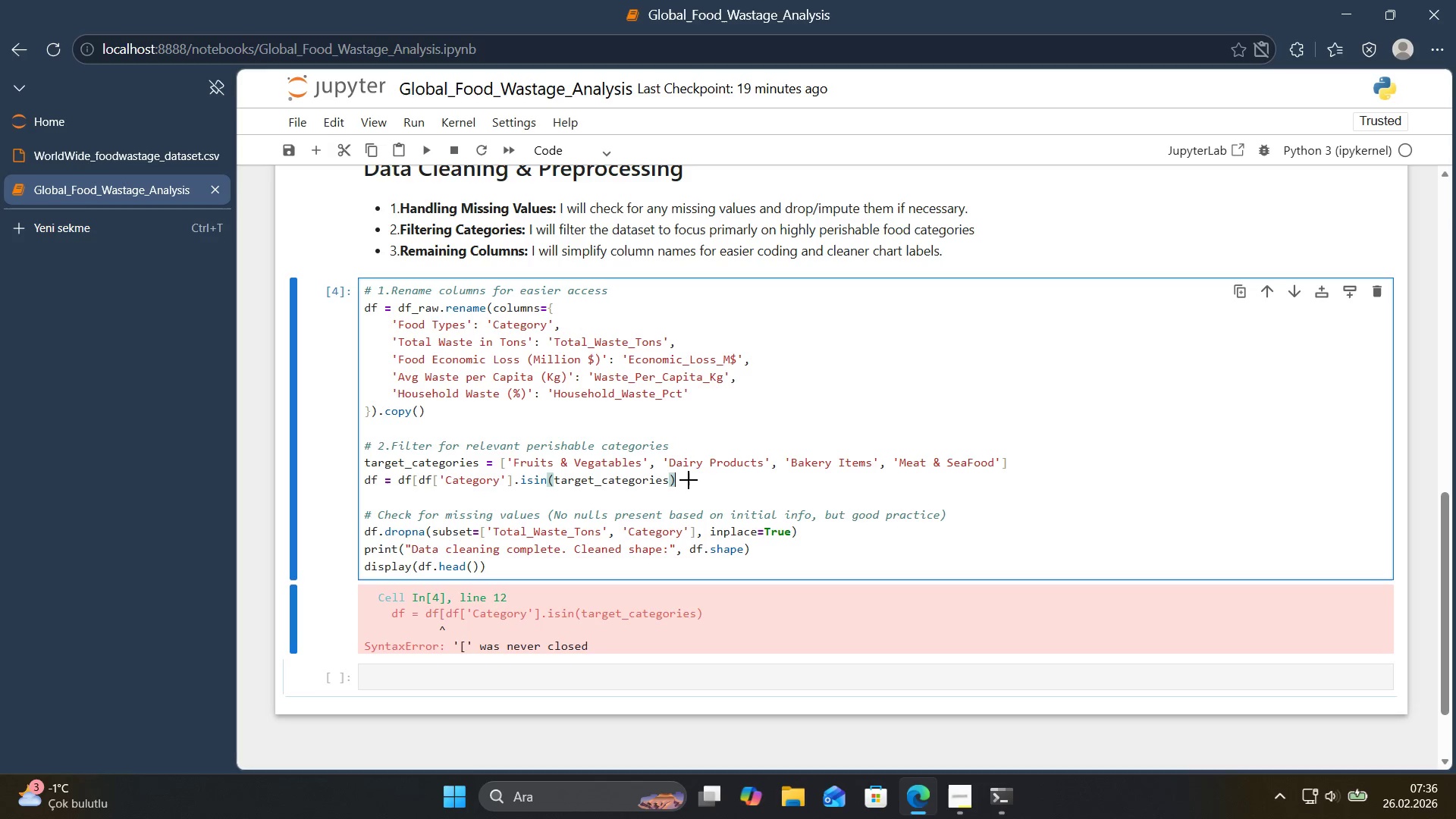 
key(Alt+Control+9)
 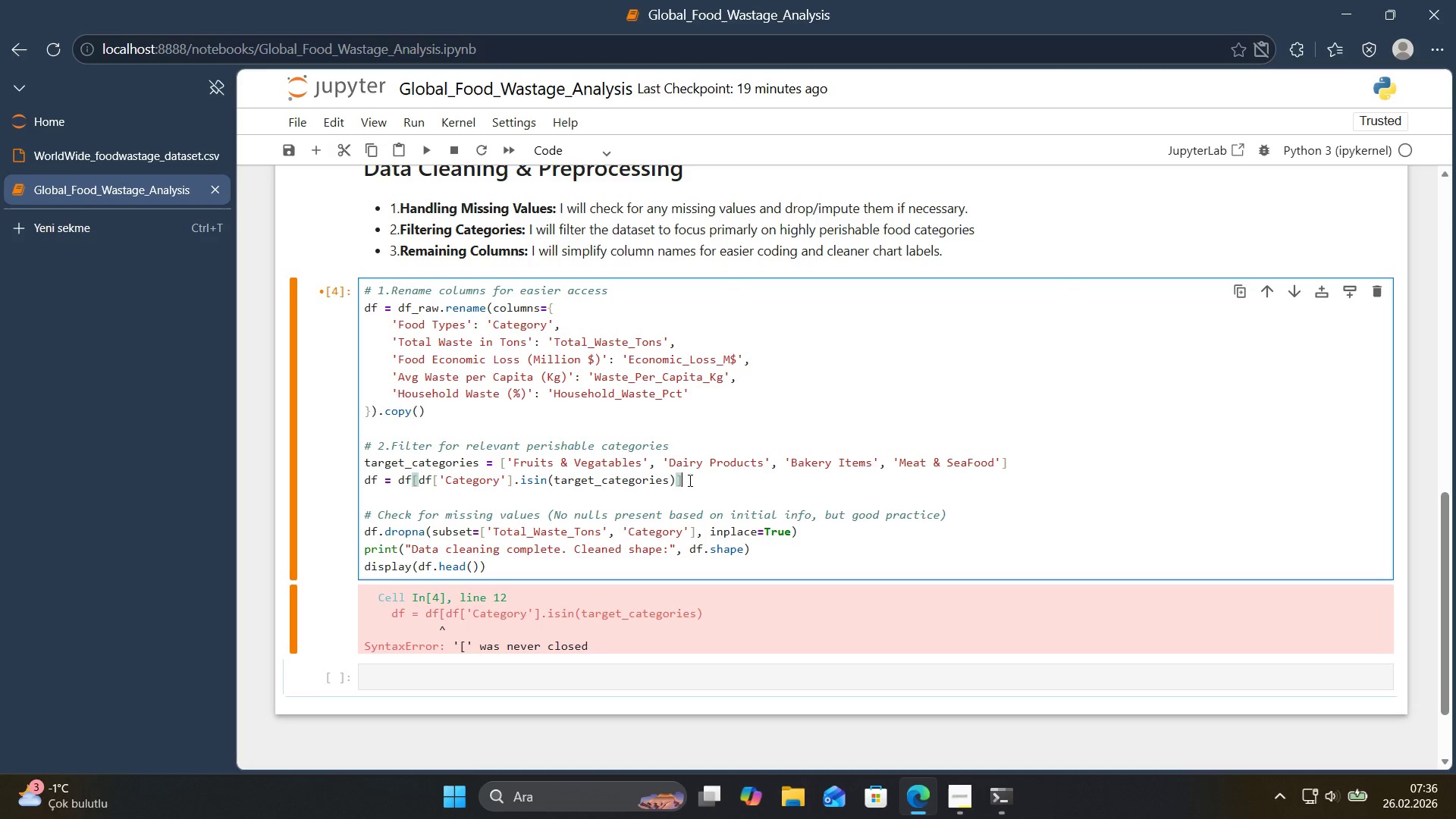 
key(Shift+Enter)
 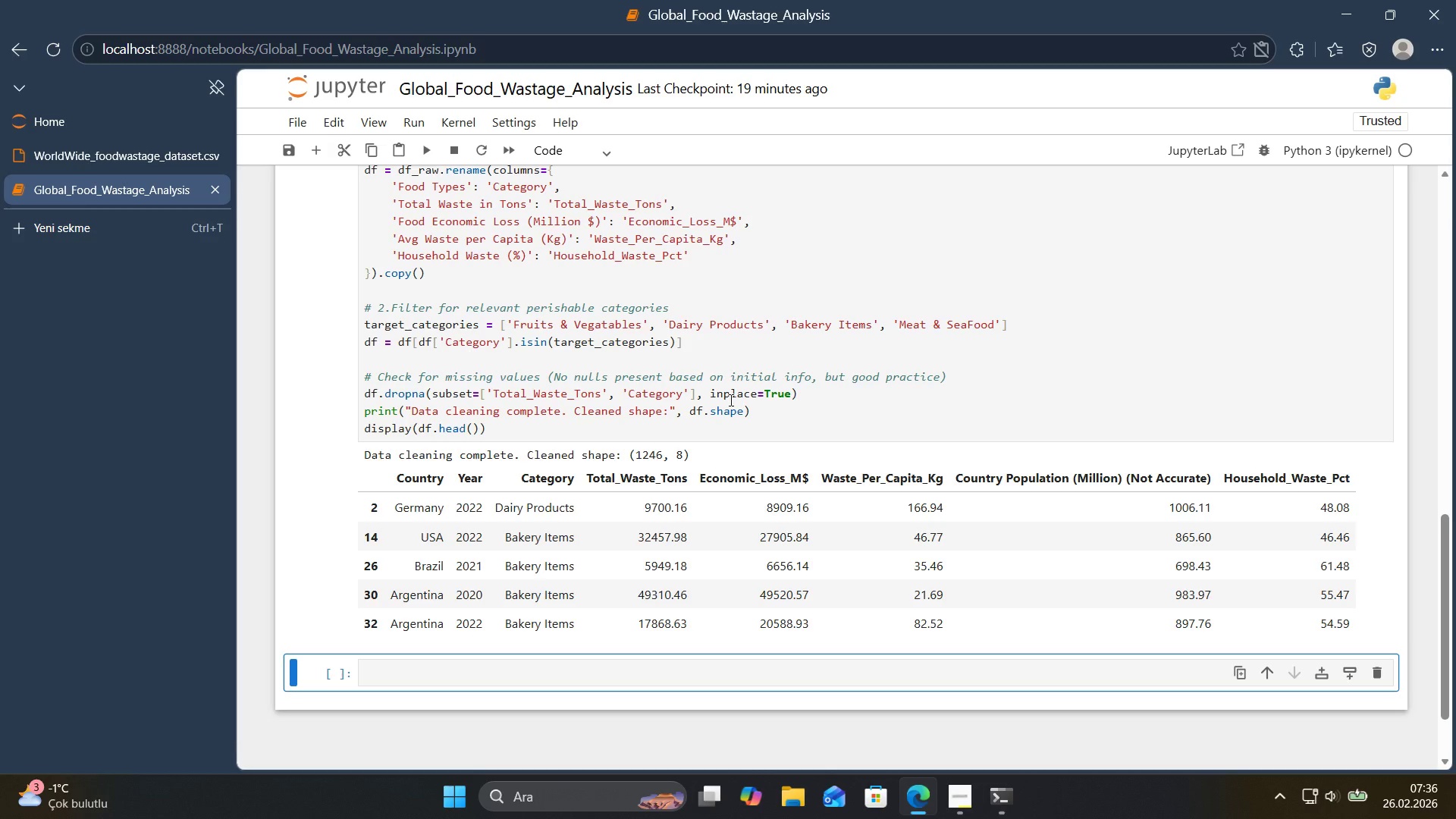 
wait(5.19)
 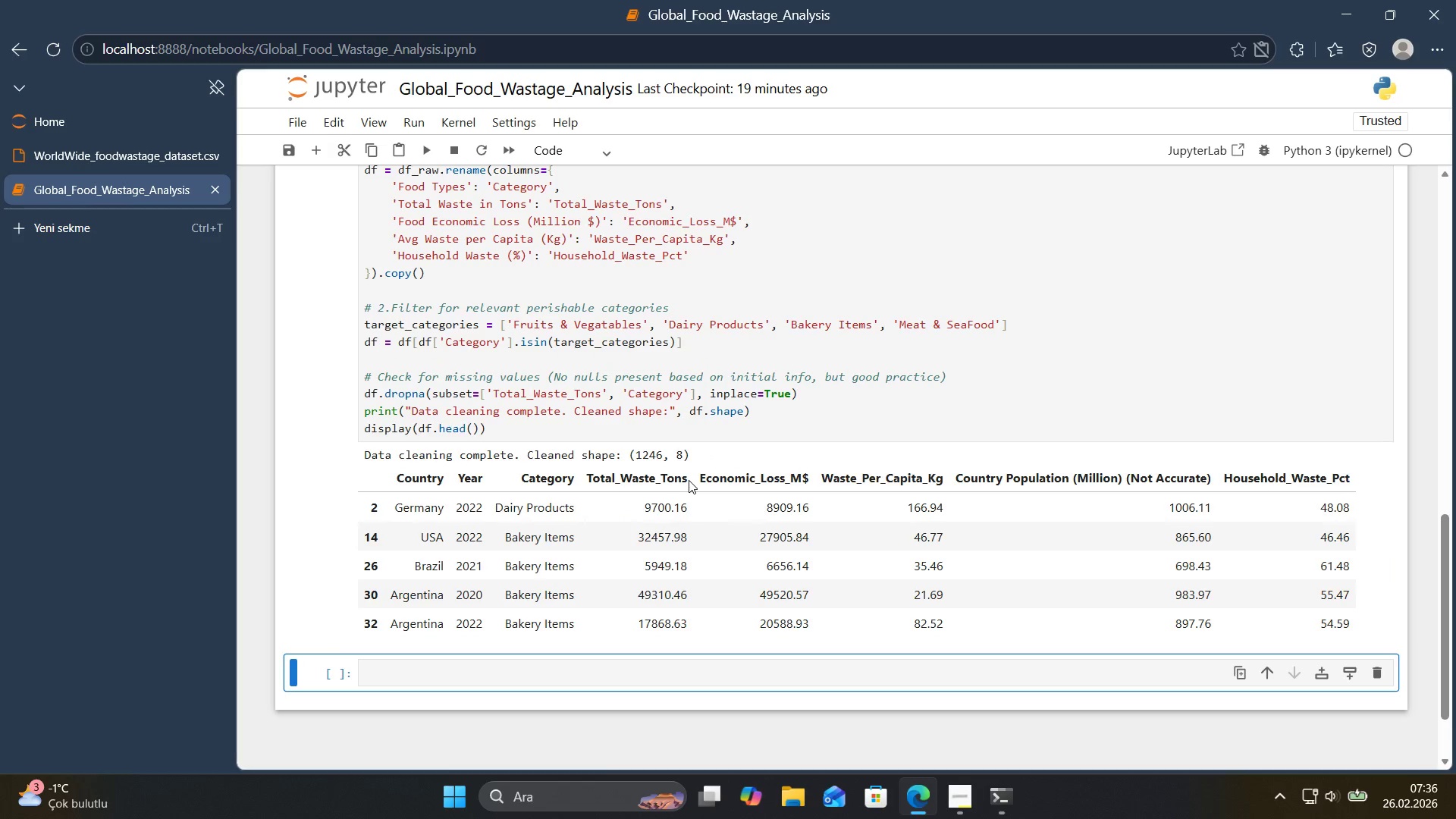 
scroll: coordinate [730, 400], scroll_direction: up, amount: 4.0
 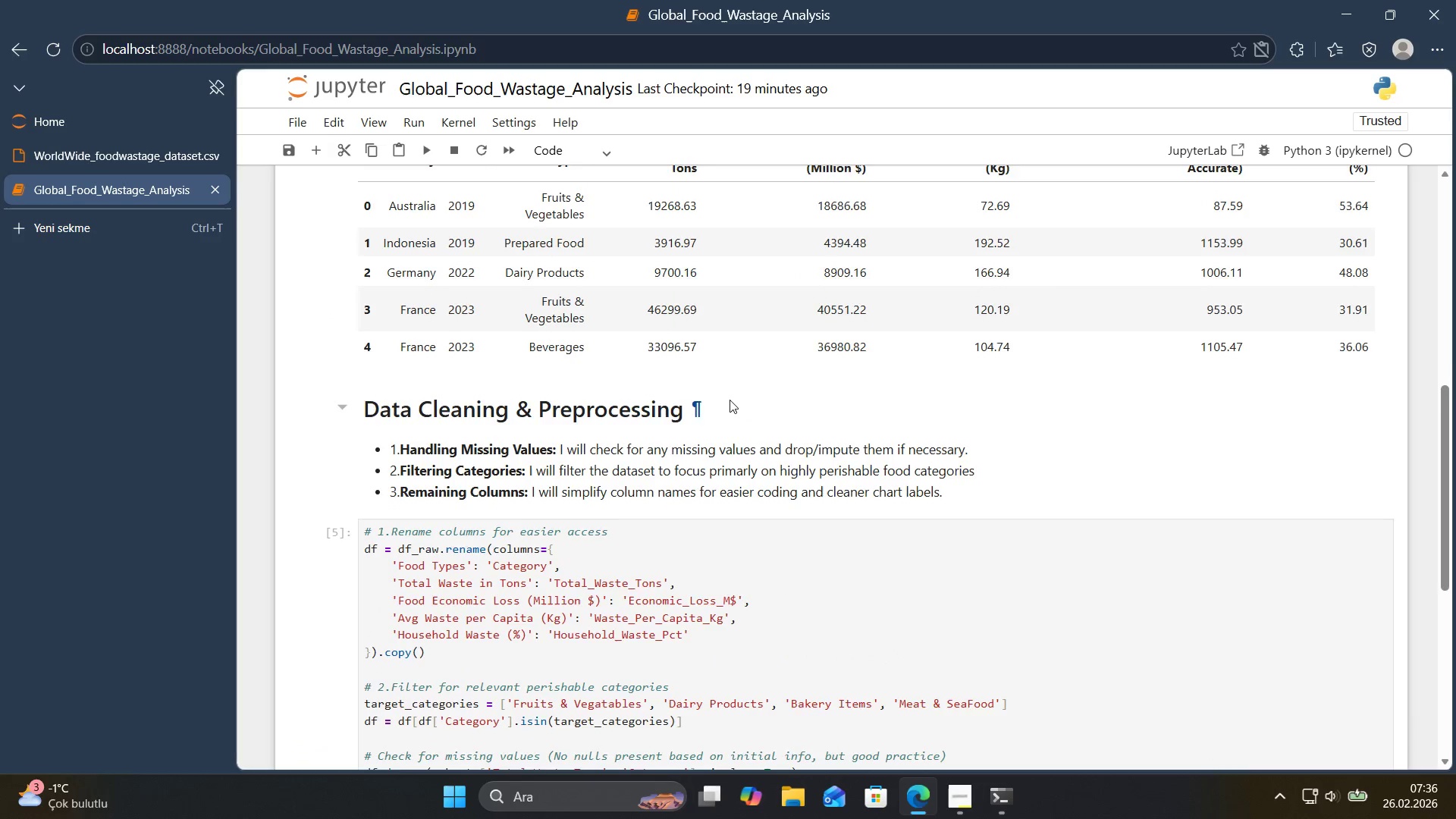 
scroll: coordinate [730, 400], scroll_direction: down, amount: 2.0
 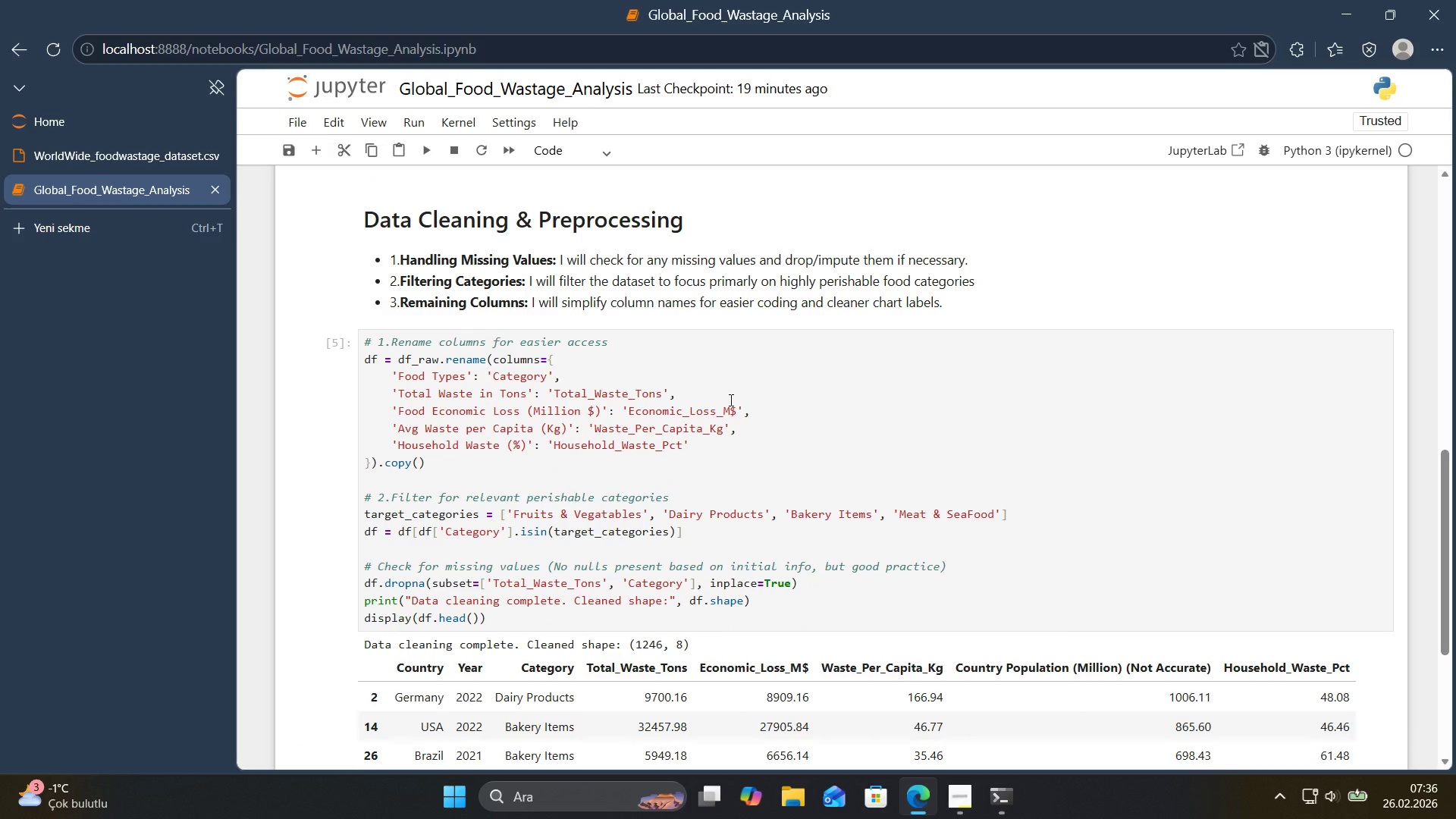 
scroll: coordinate [730, 400], scroll_direction: up, amount: 5.0
 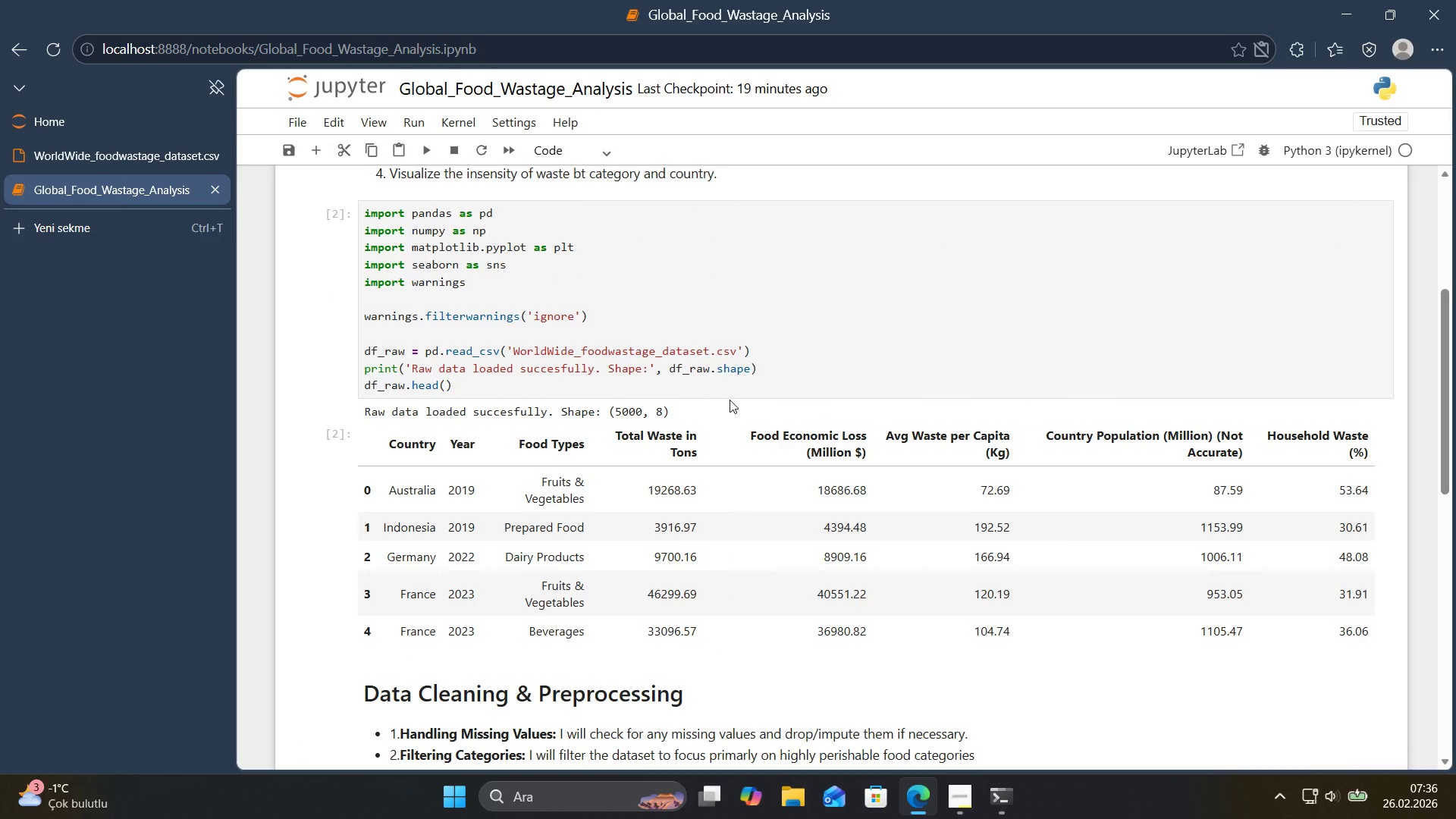 
scroll: coordinate [729, 400], scroll_direction: down, amount: 7.0
 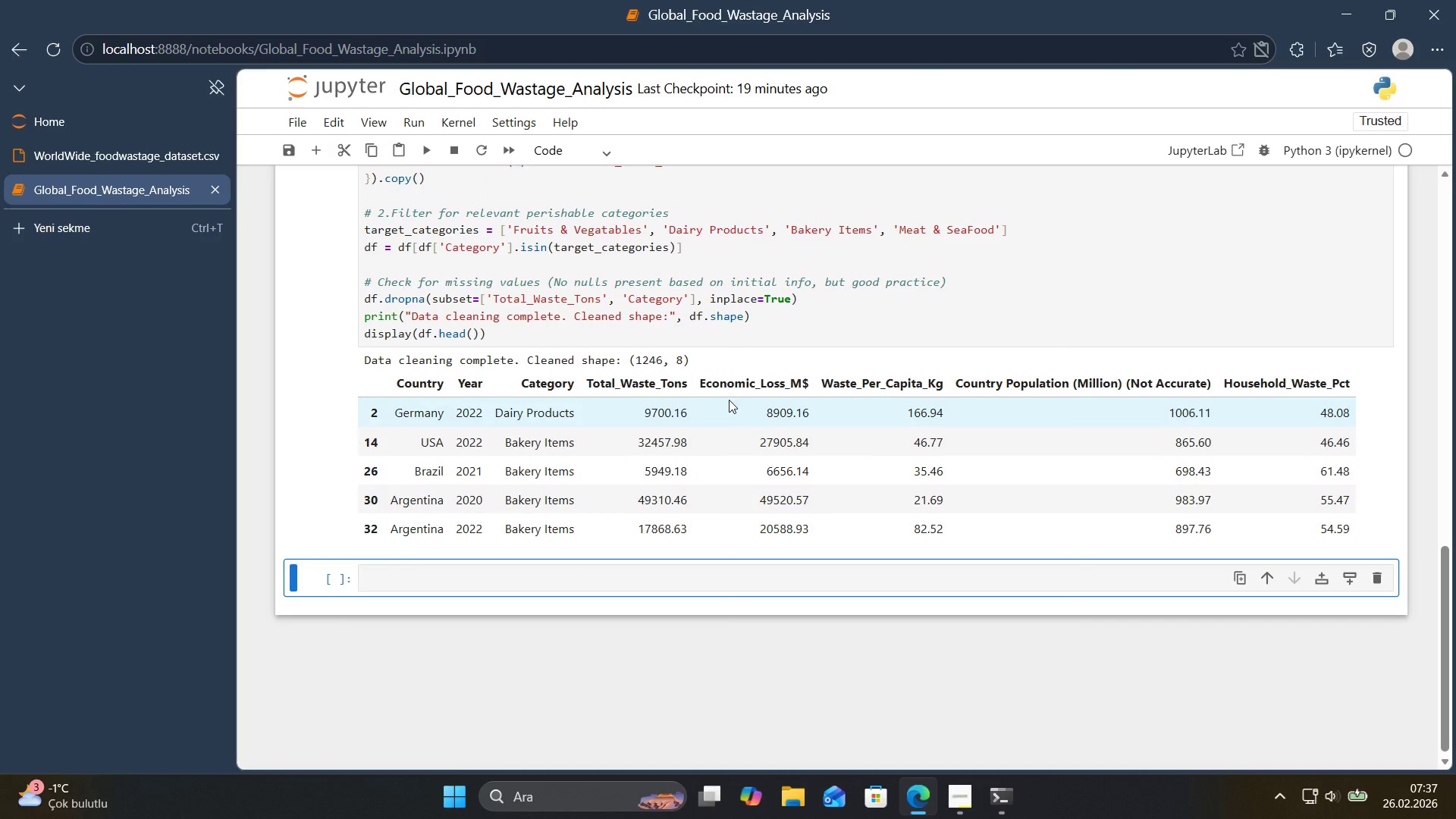 
scroll: coordinate [725, 385], scroll_direction: up, amount: 6.0
 